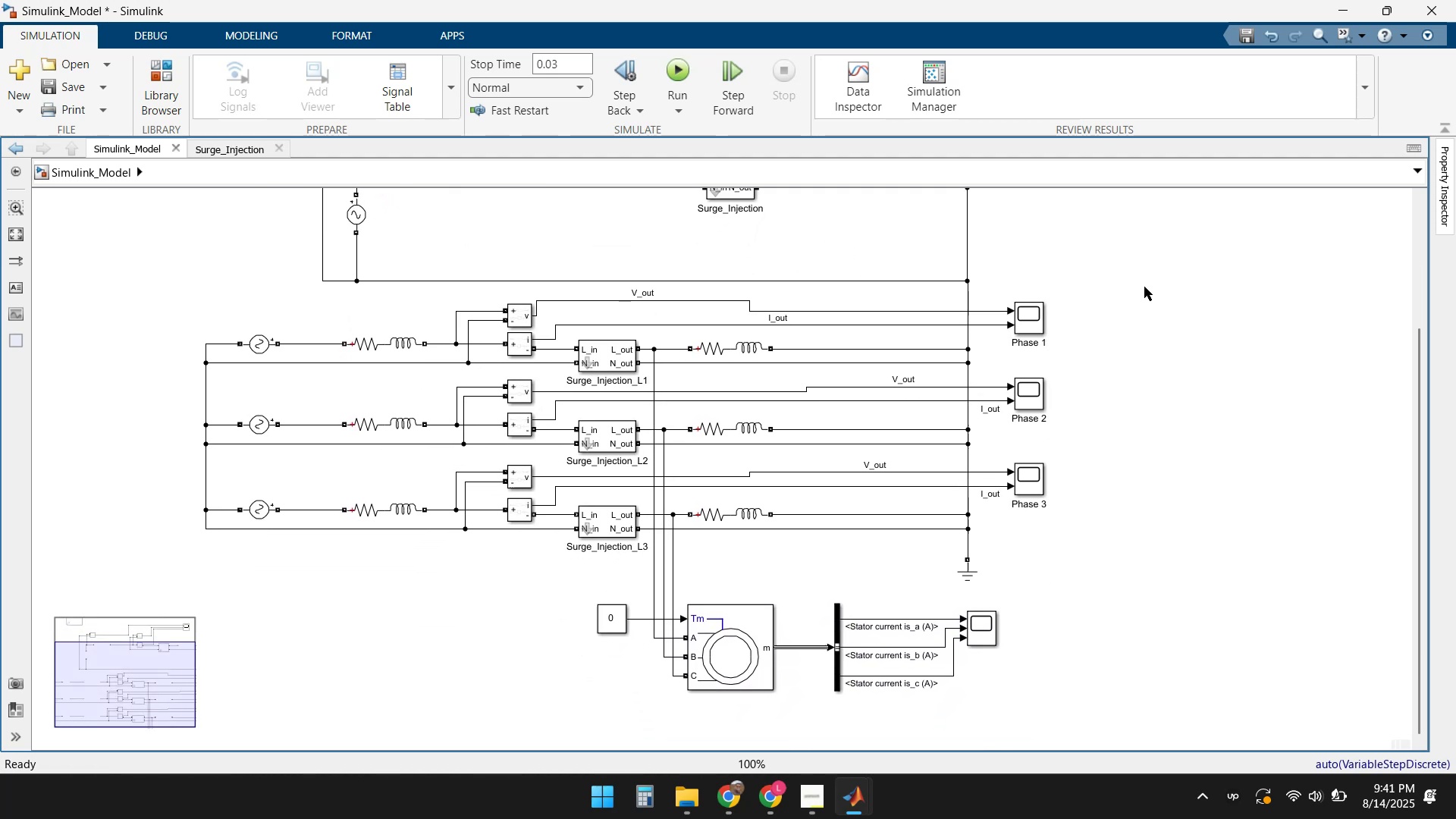 
double_click([1040, 316])
 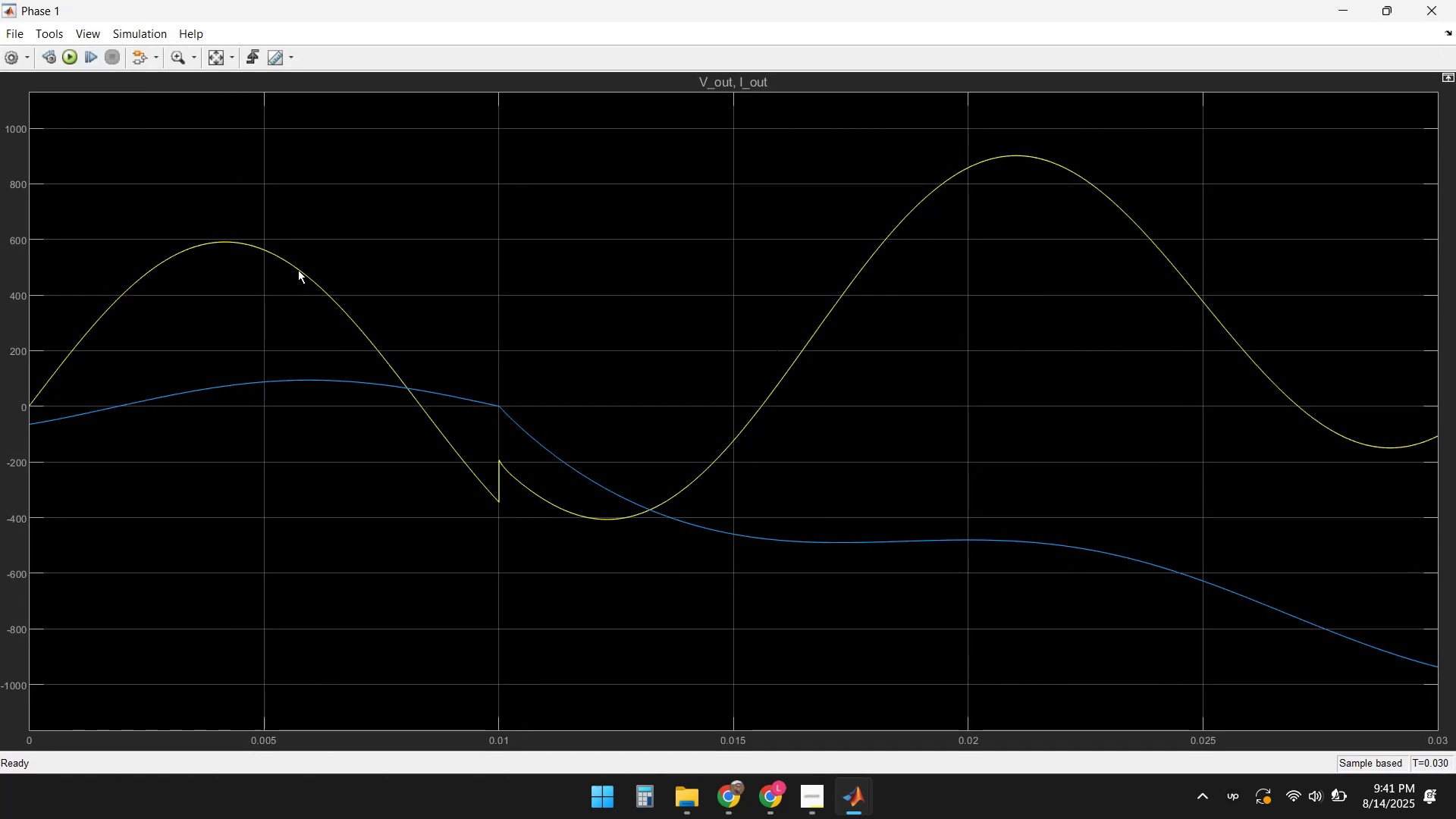 
left_click([215, 55])
 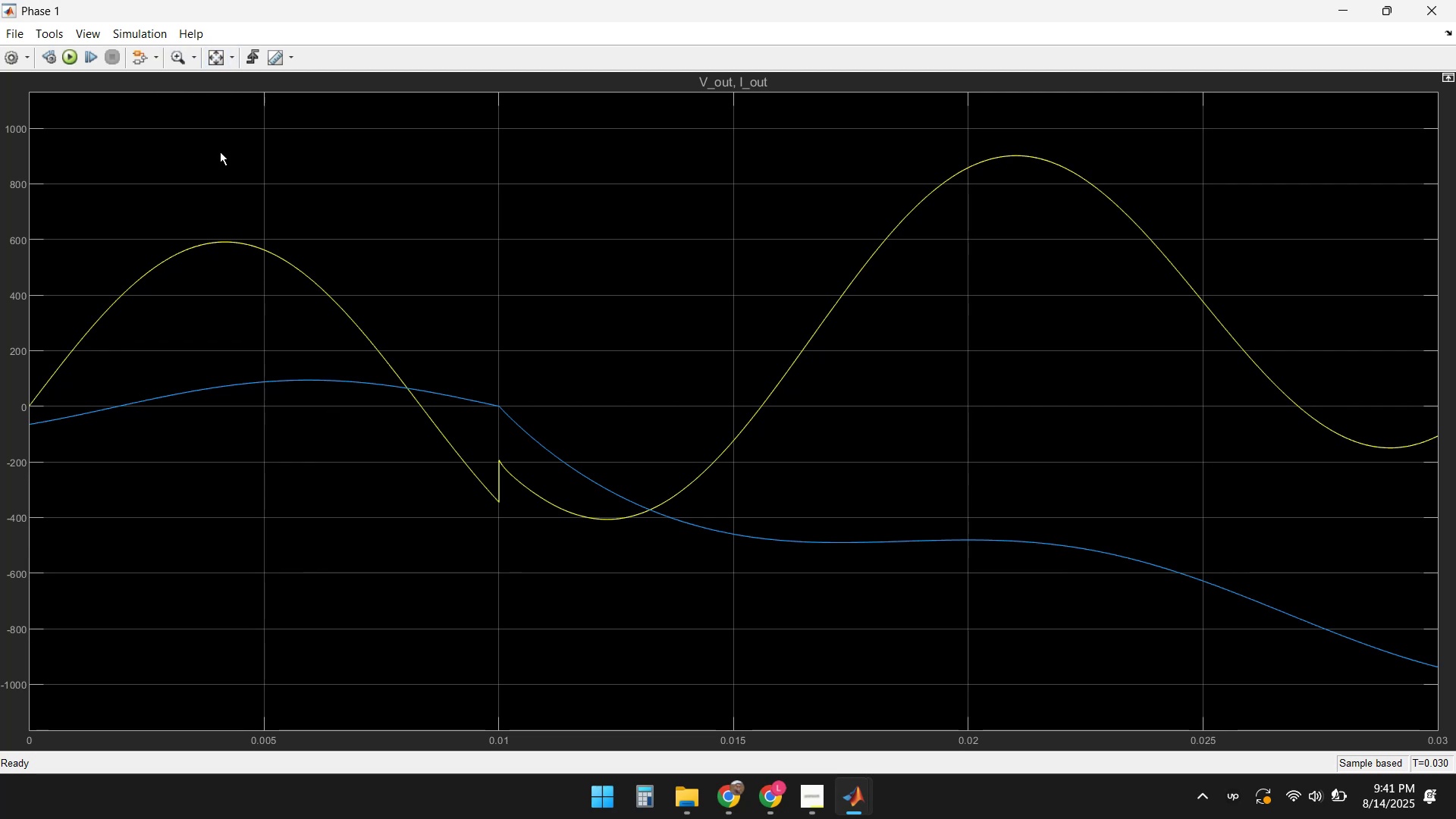 
left_click([217, 52])
 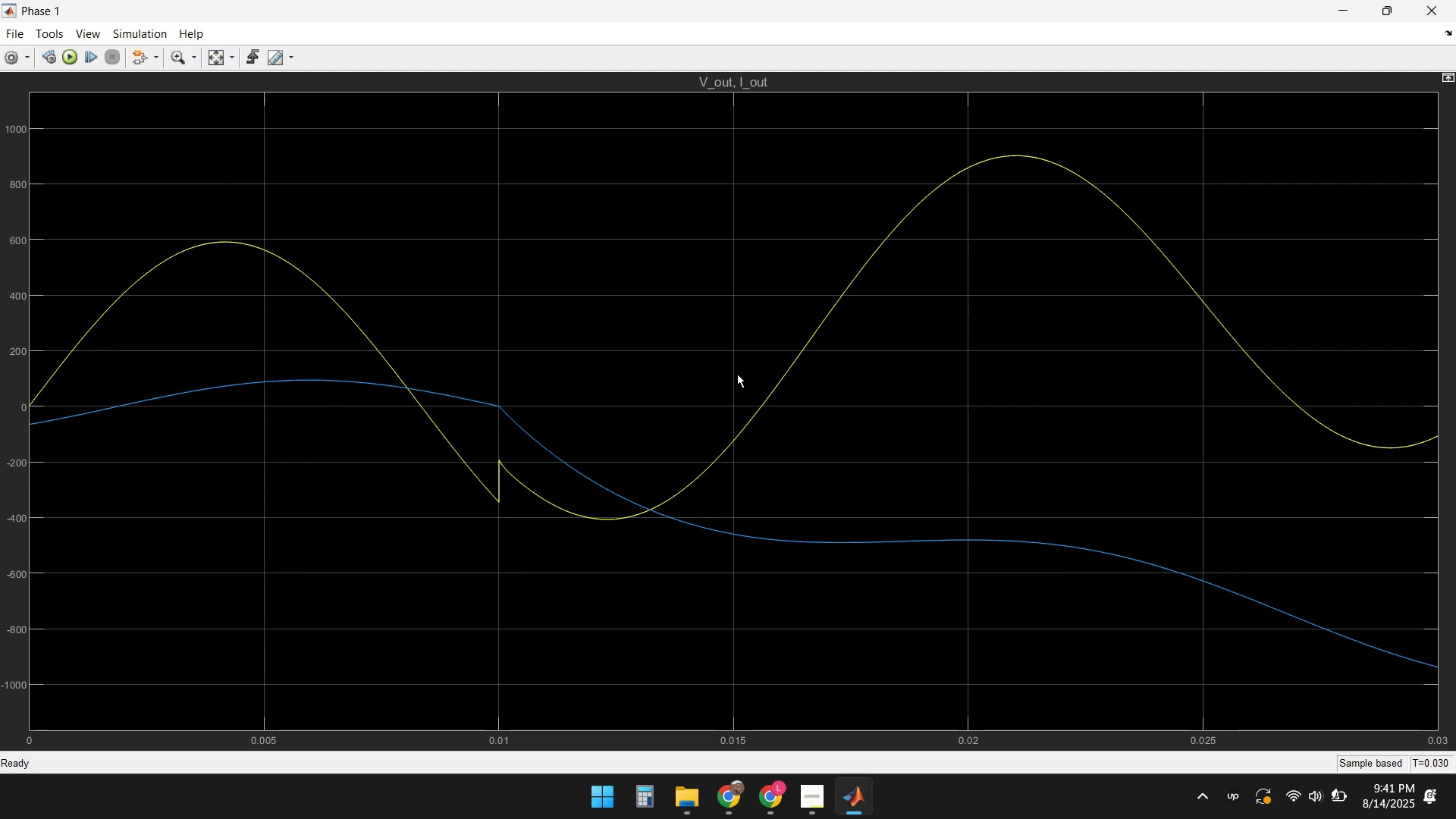 
wait(7.06)
 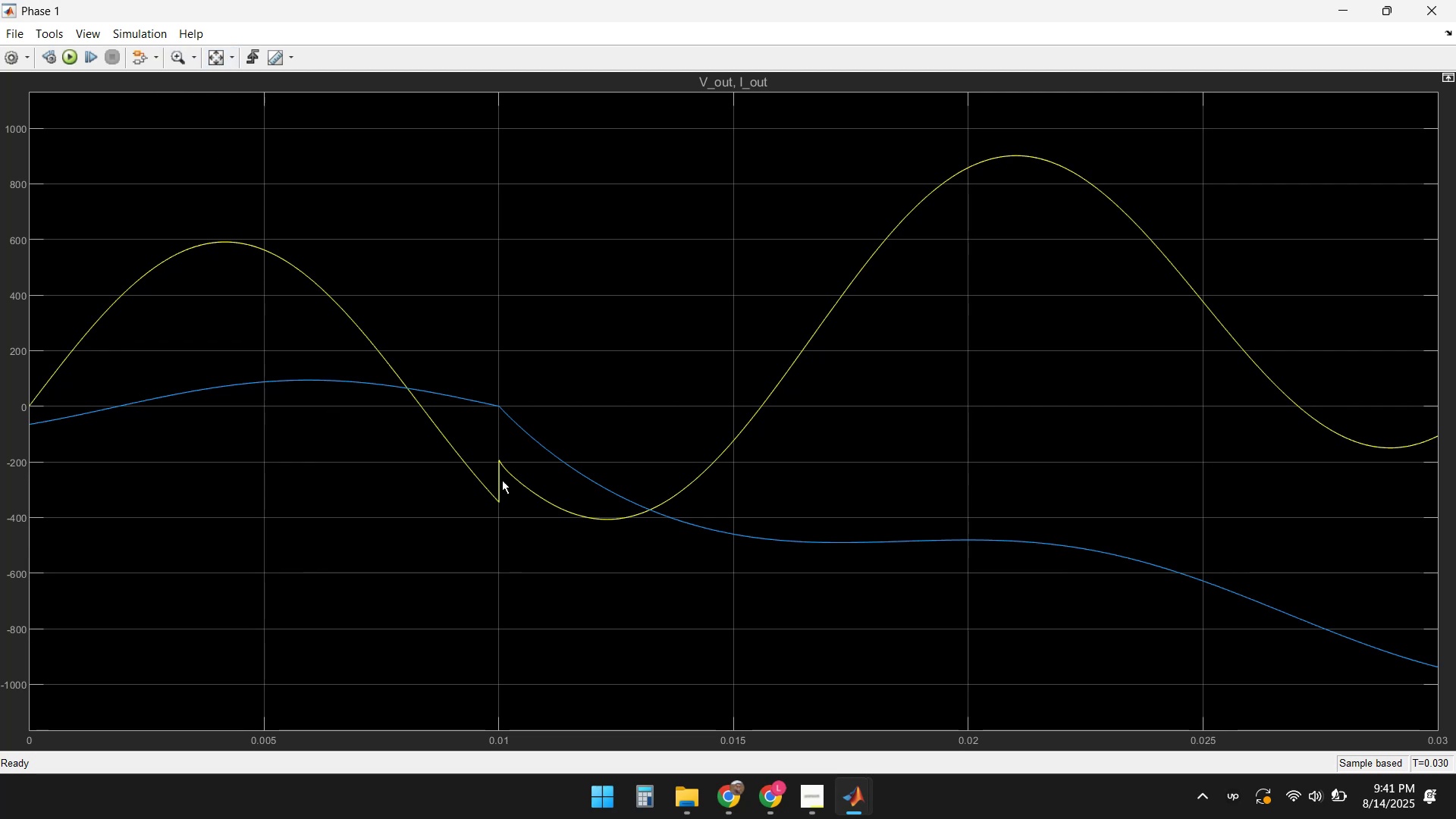 
right_click([723, 162])
 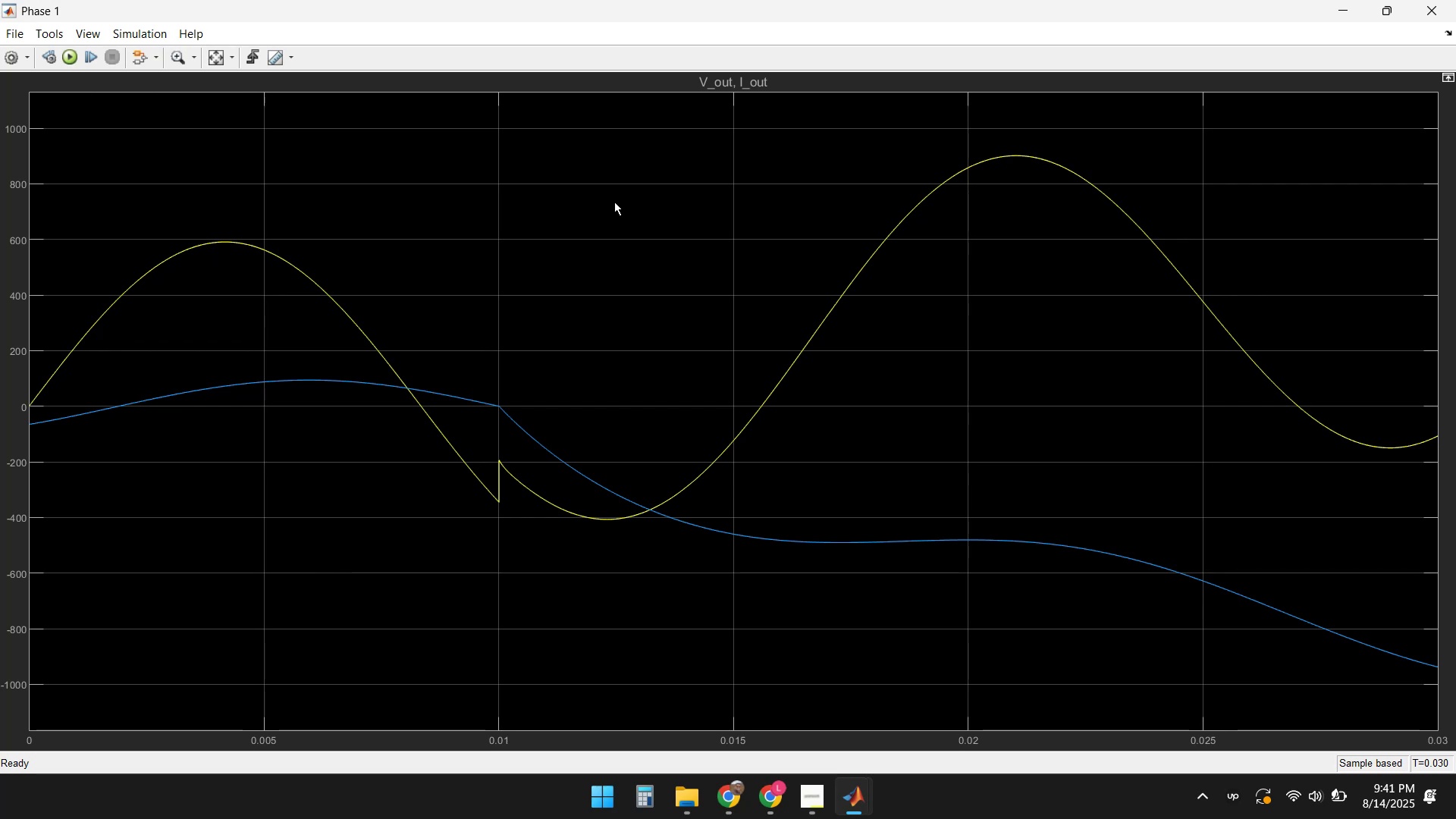 
left_click([8, 35])
 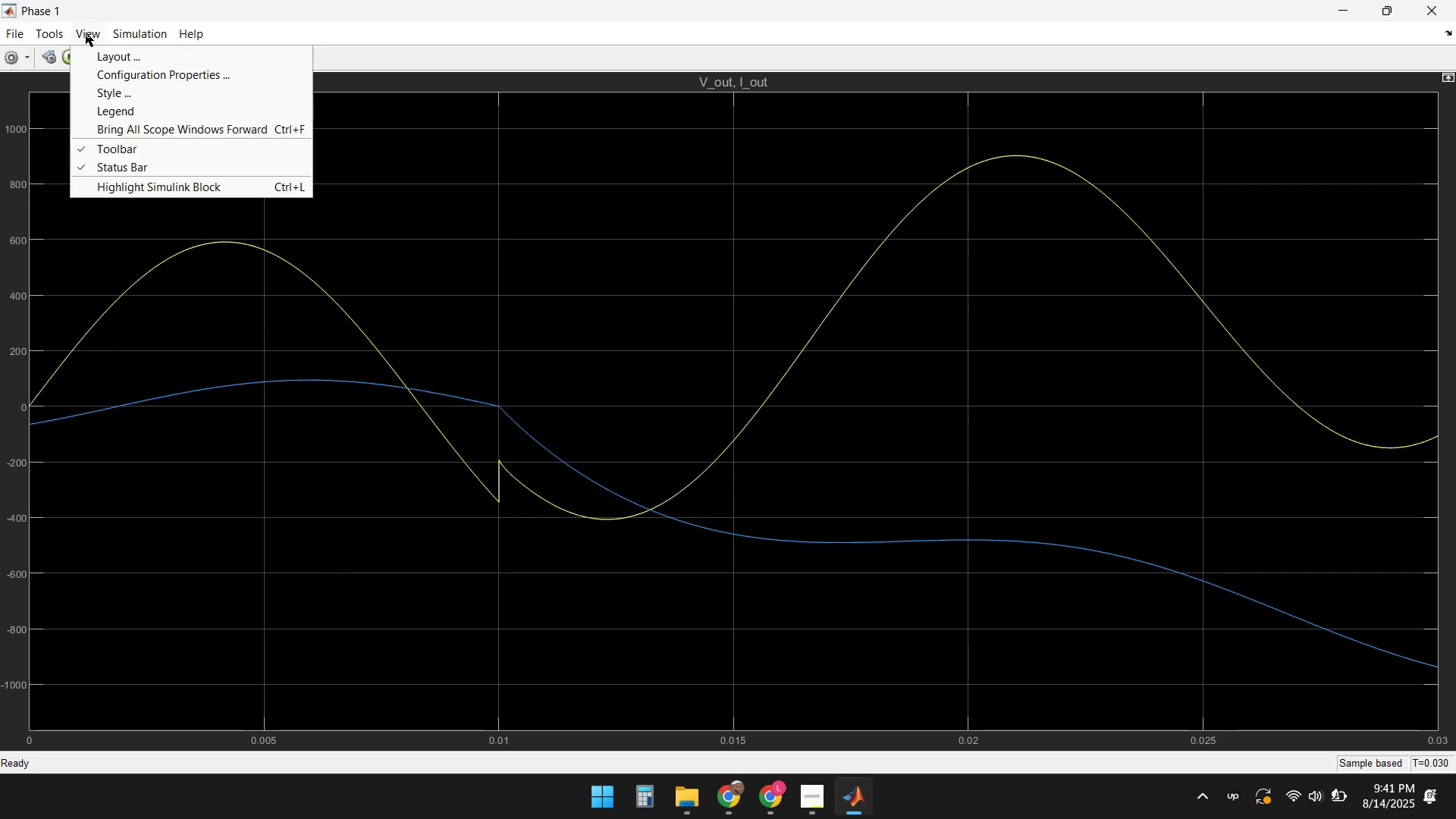 
left_click([110, 114])
 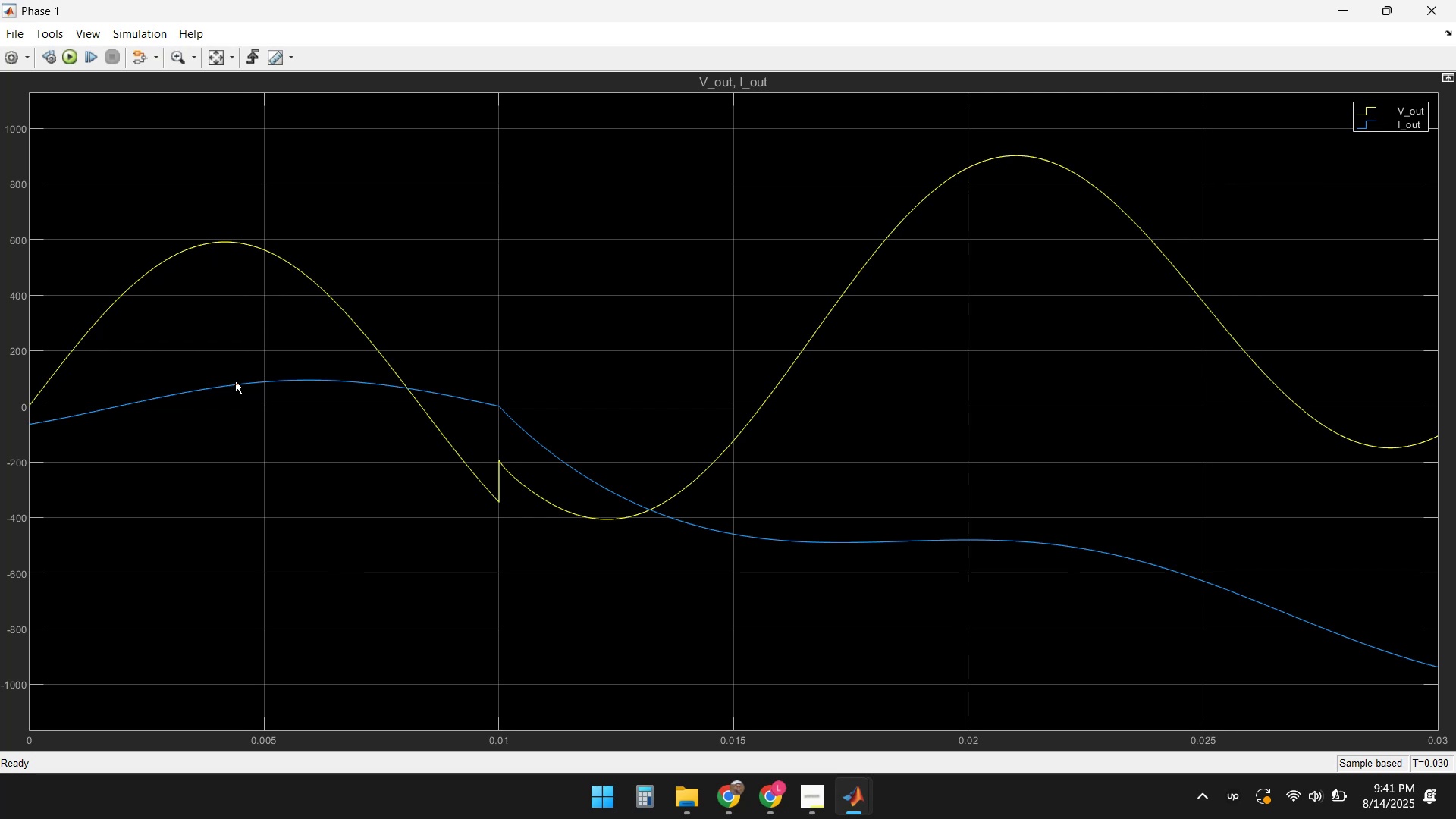 
wait(25.66)
 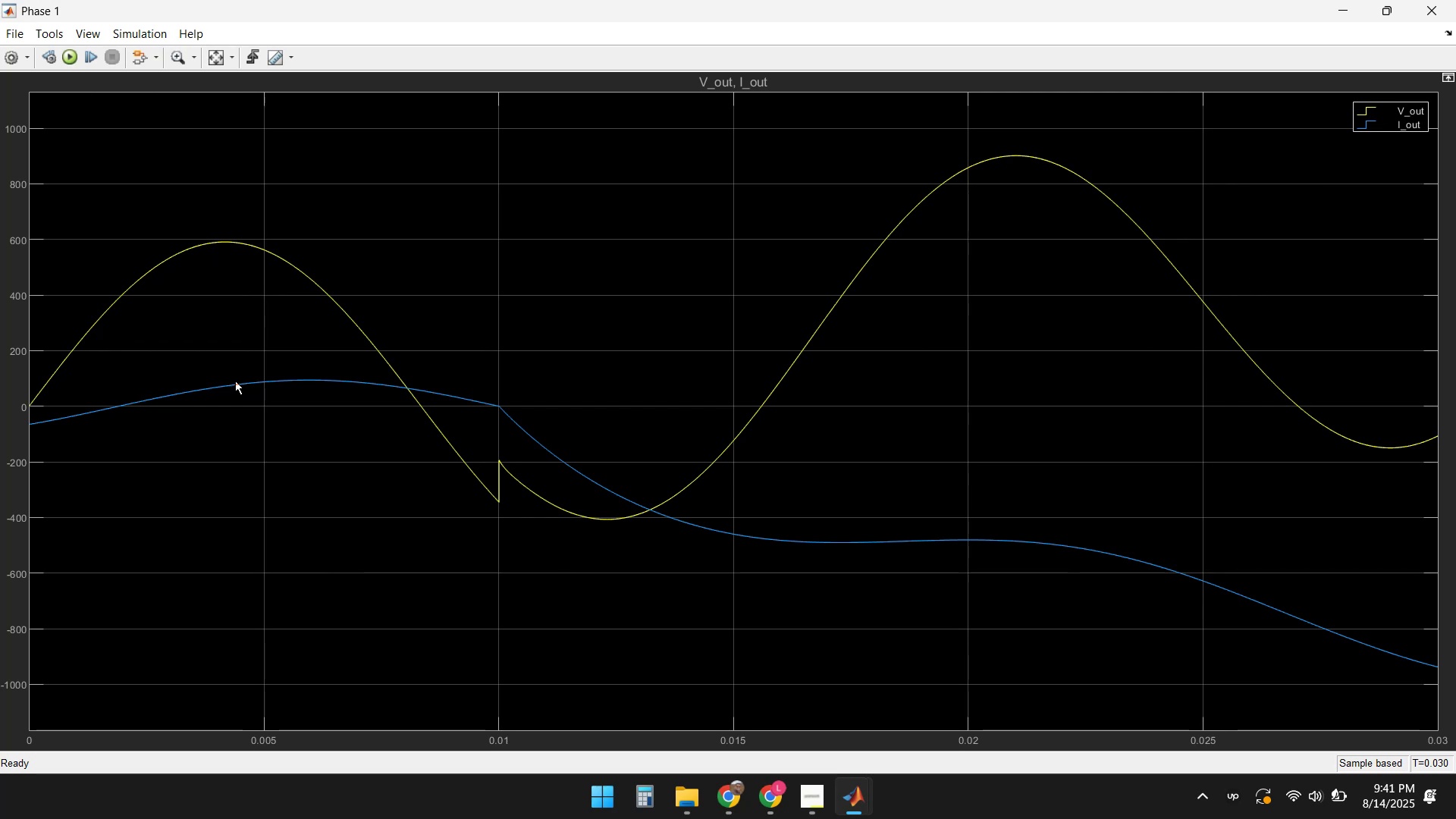 
left_click([1423, 18])
 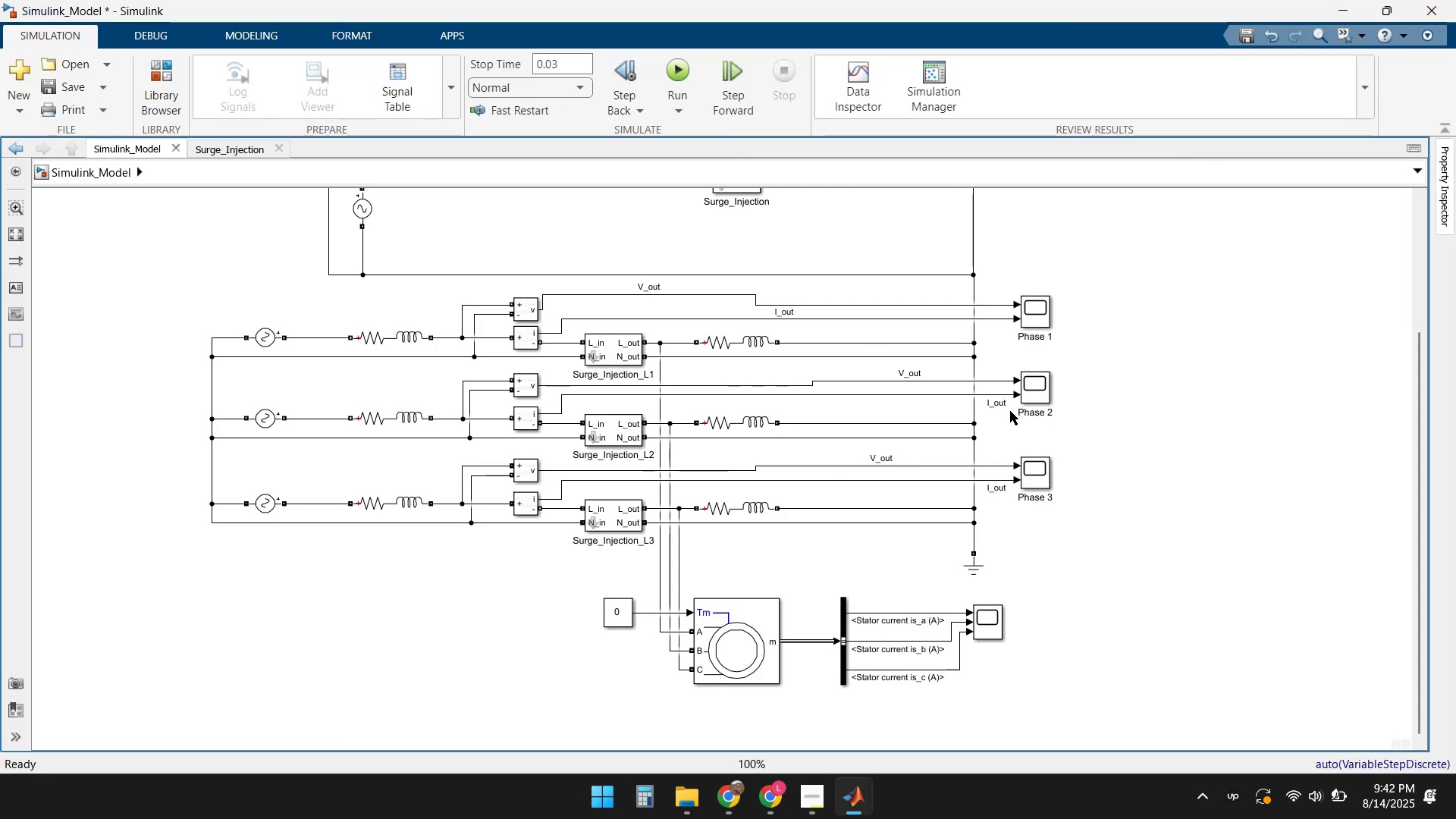 
double_click([1034, 392])
 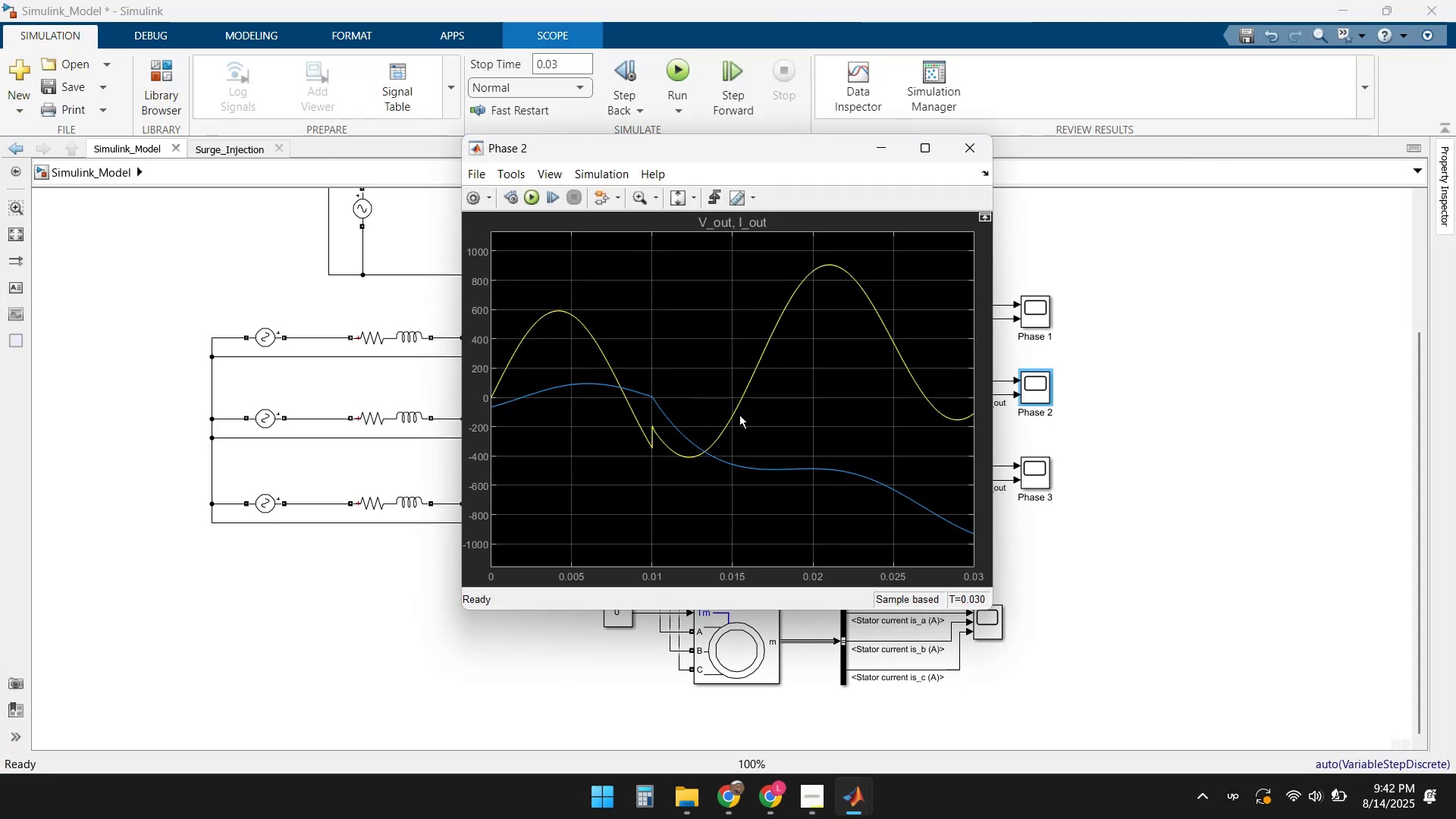 
left_click([920, 153])
 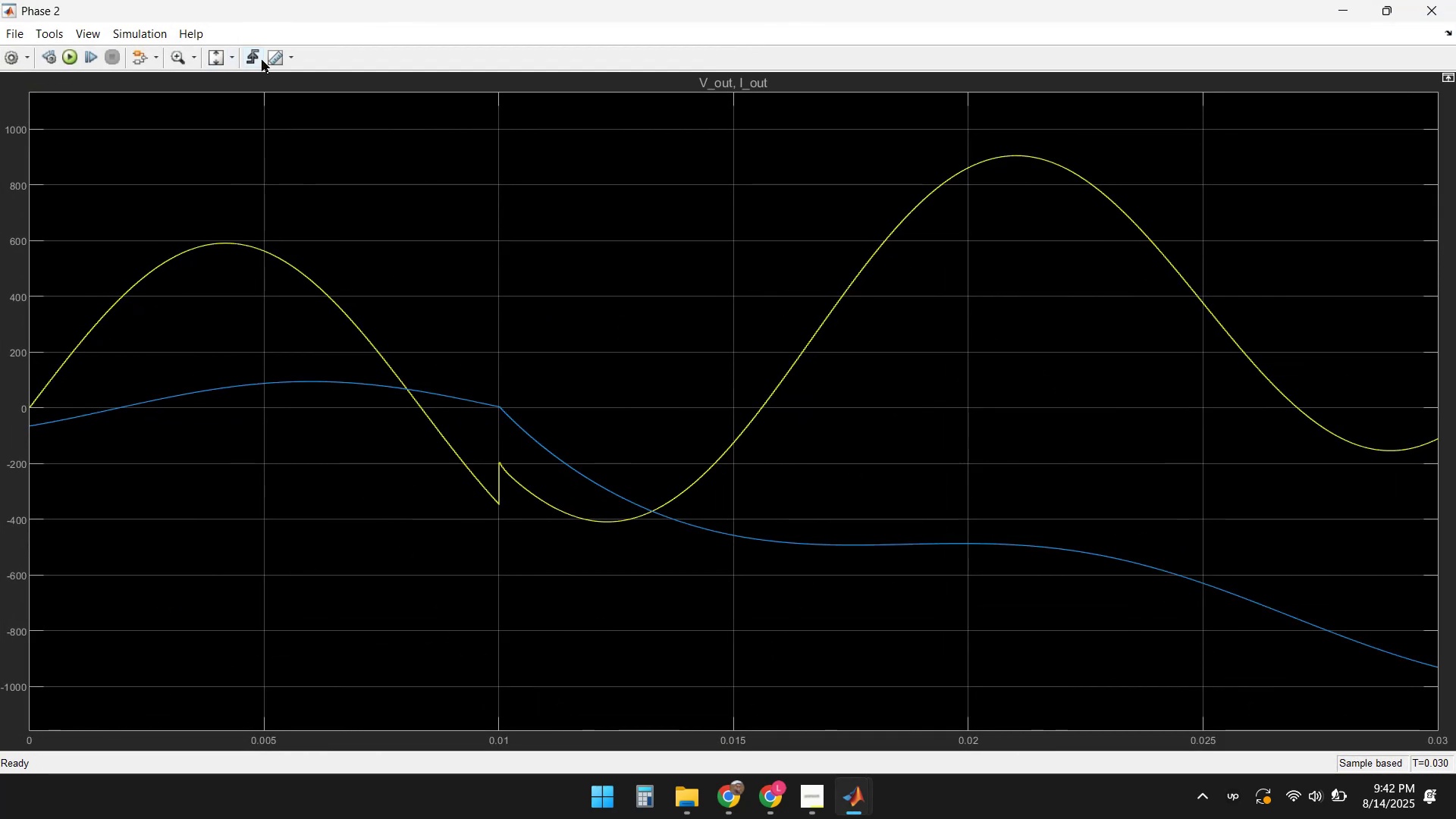 
left_click([232, 60])
 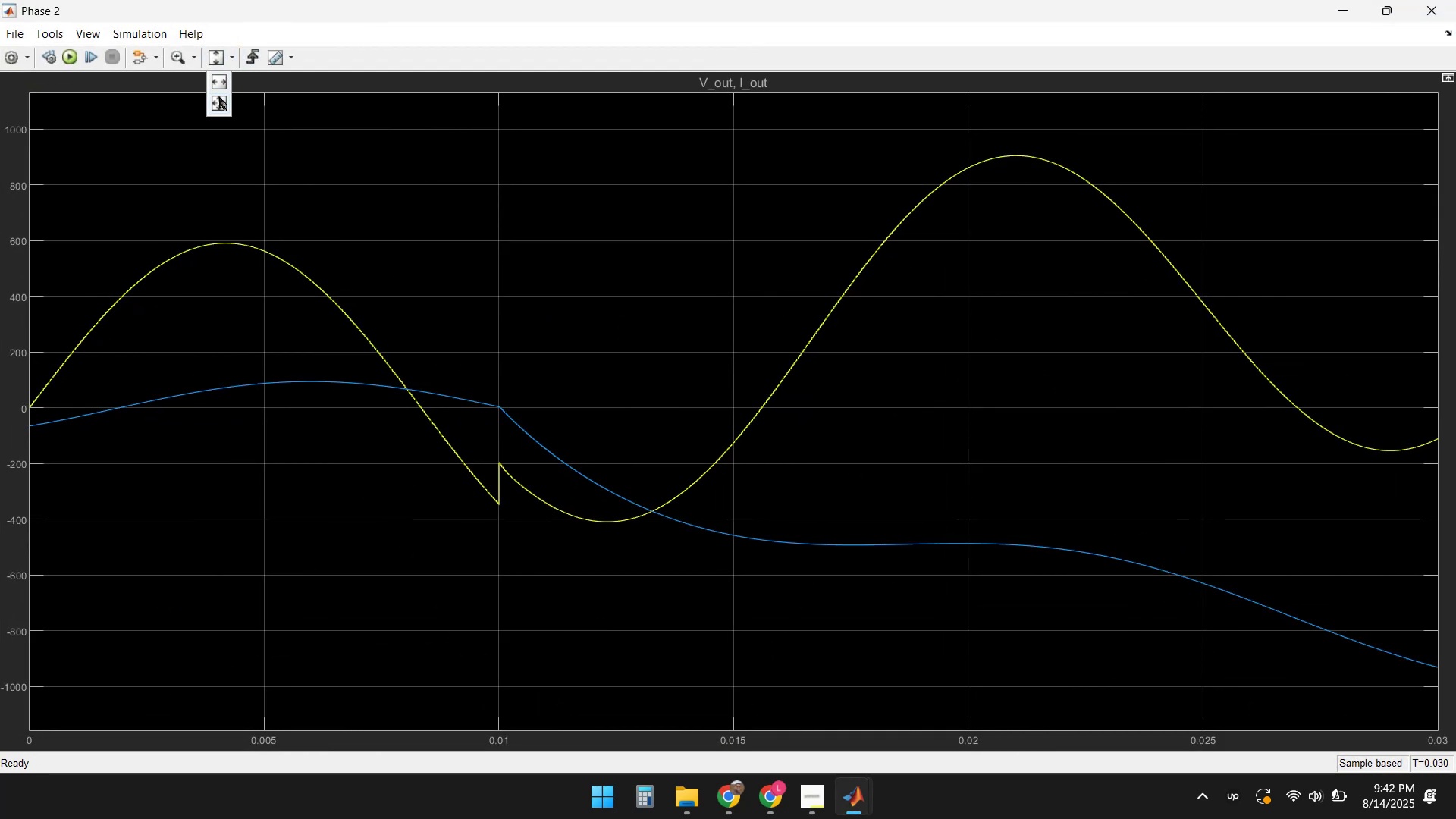 
left_click([218, 102])
 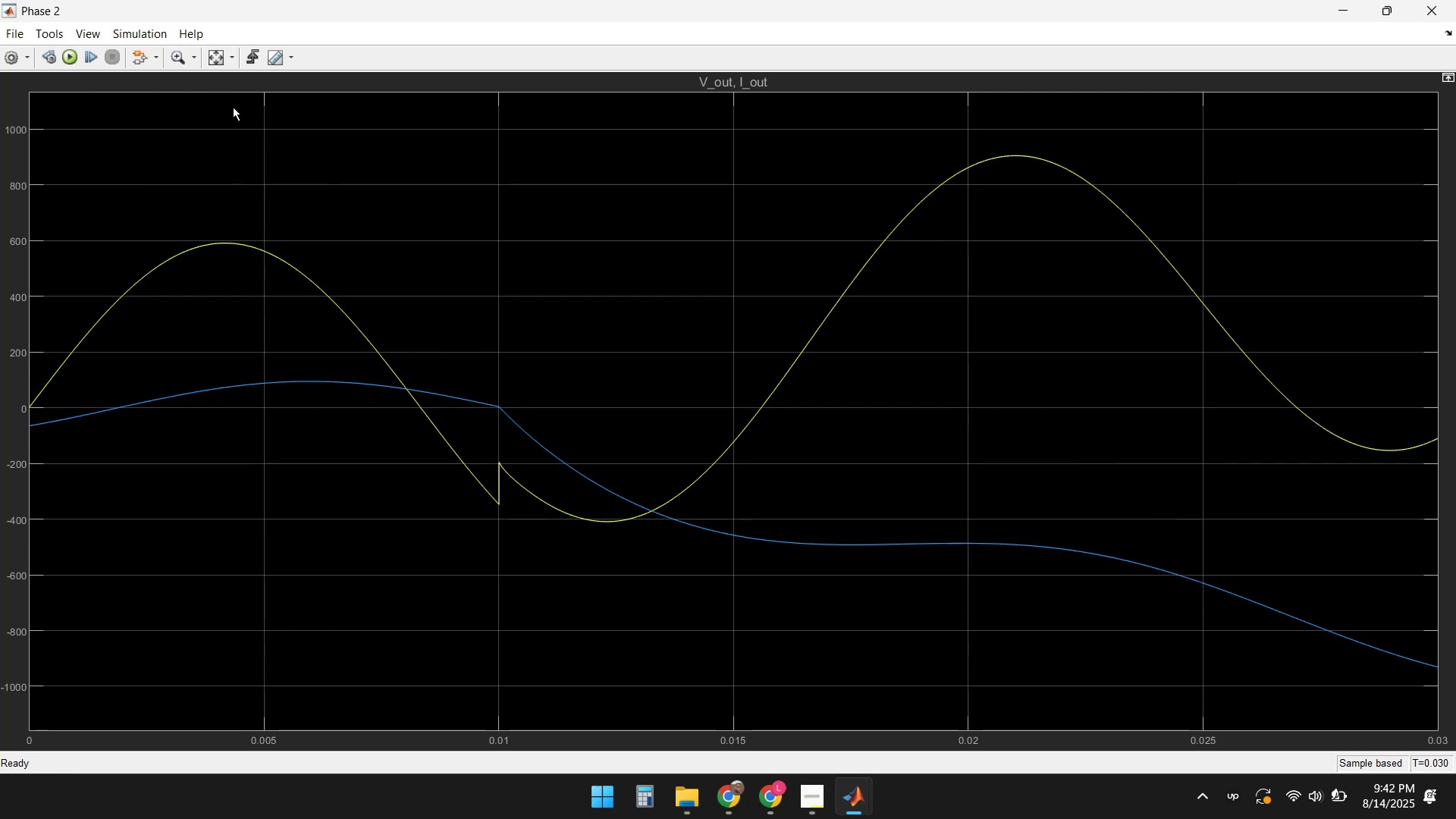 
left_click([209, 58])
 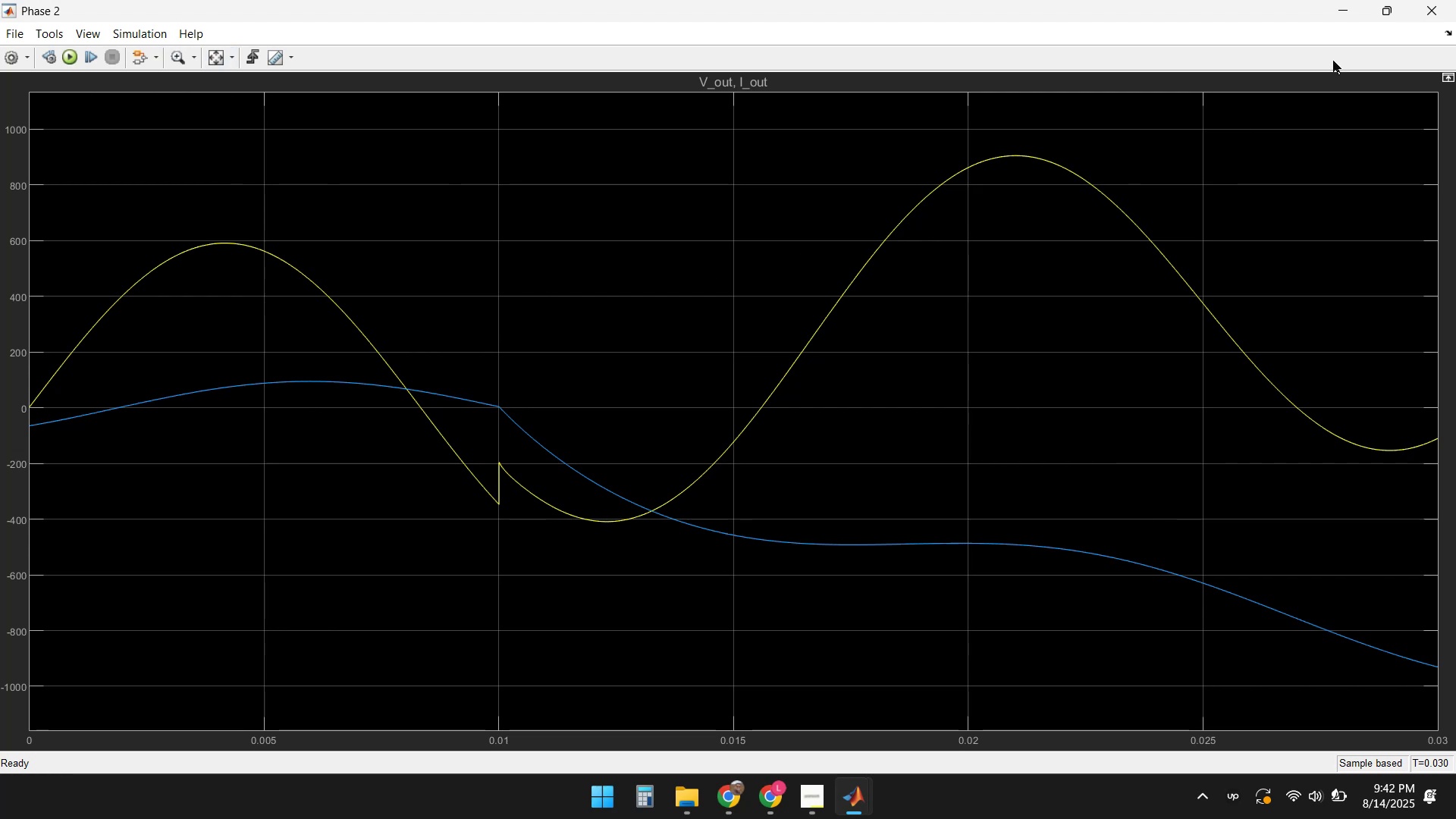 
left_click([1419, 14])
 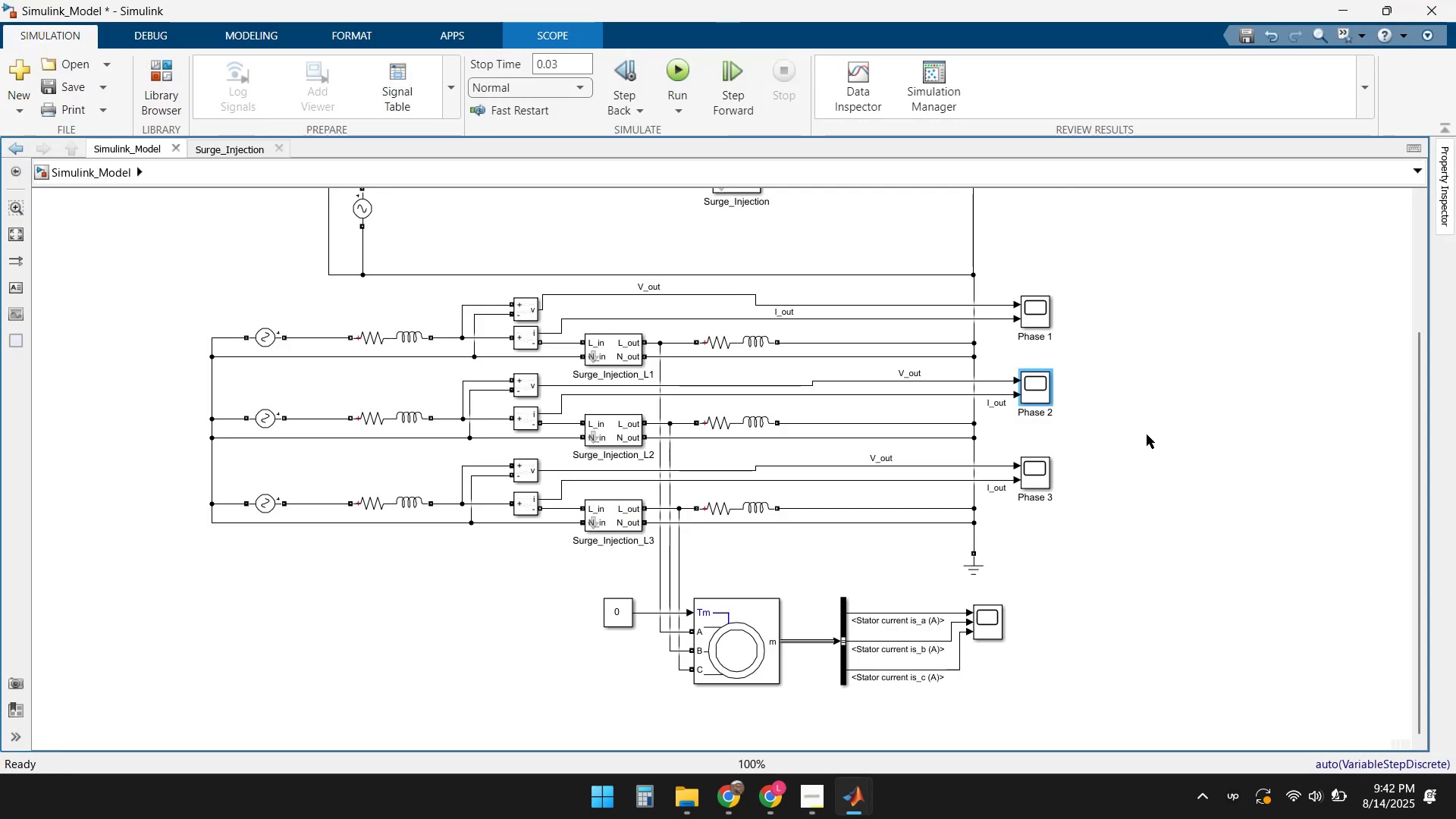 
wait(11.32)
 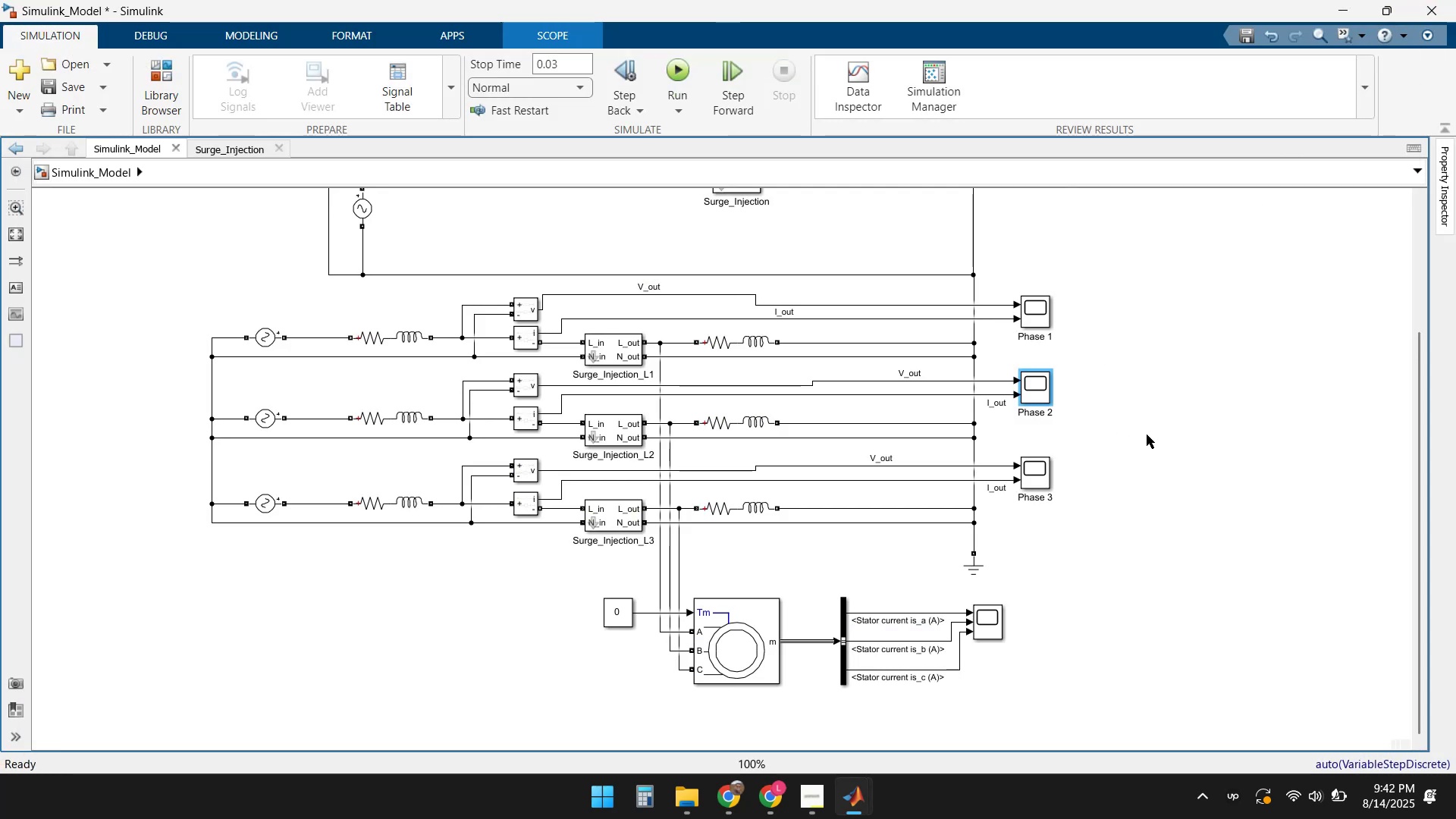 
left_click([1092, 442])
 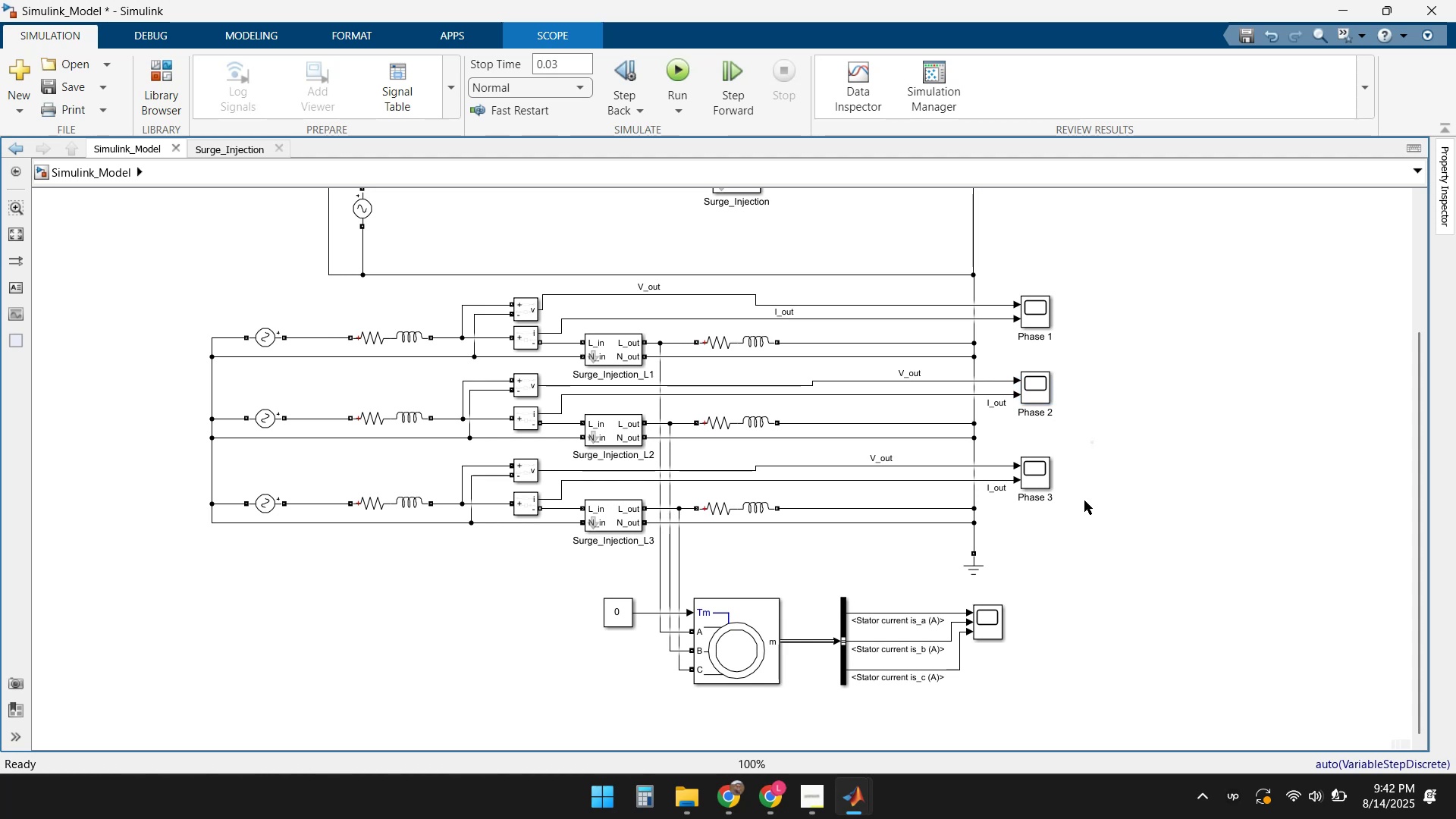 
left_click_drag(start_coordinate=[1082, 526], to_coordinate=[1031, 381])
 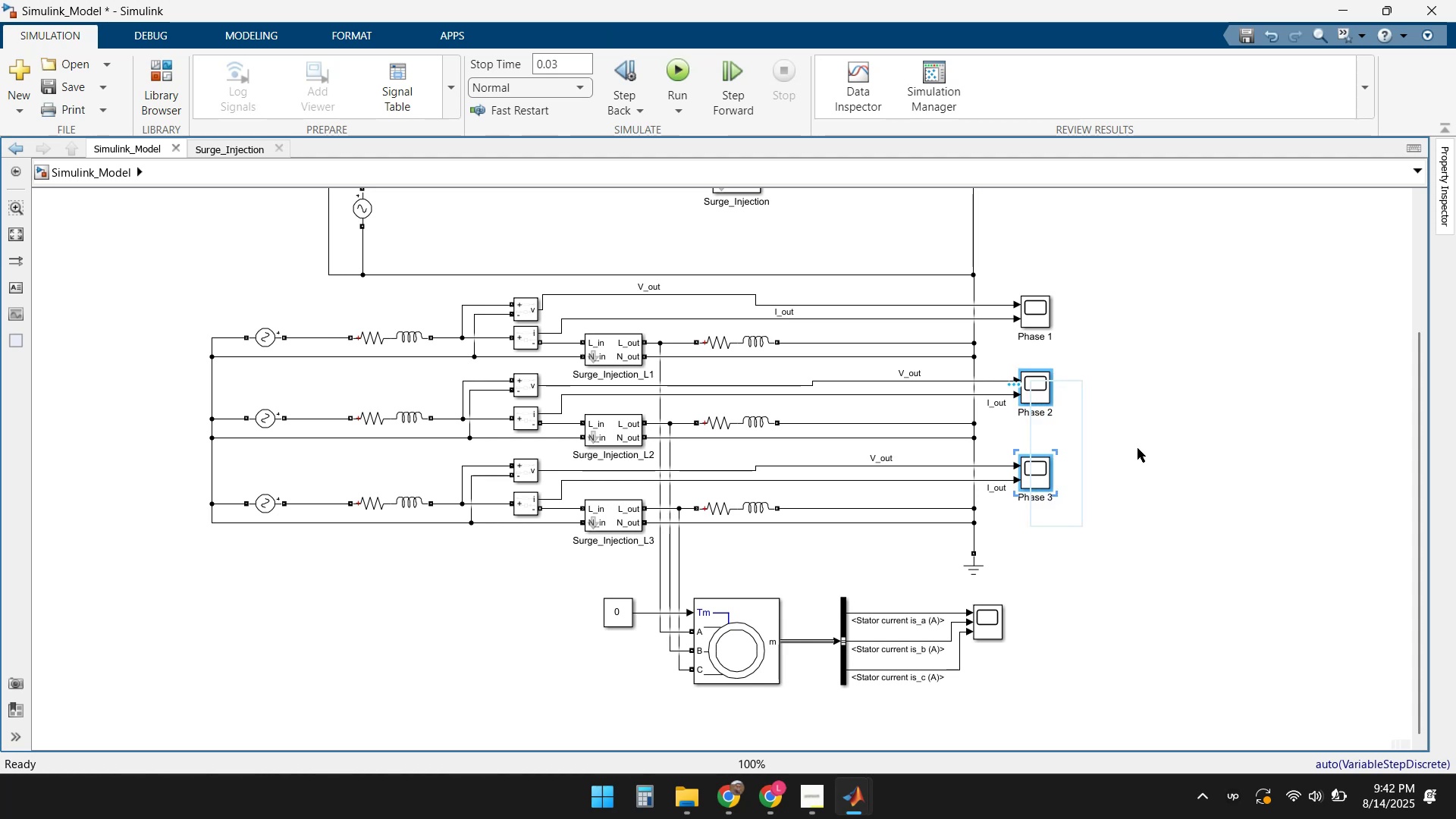 
left_click([1163, 451])
 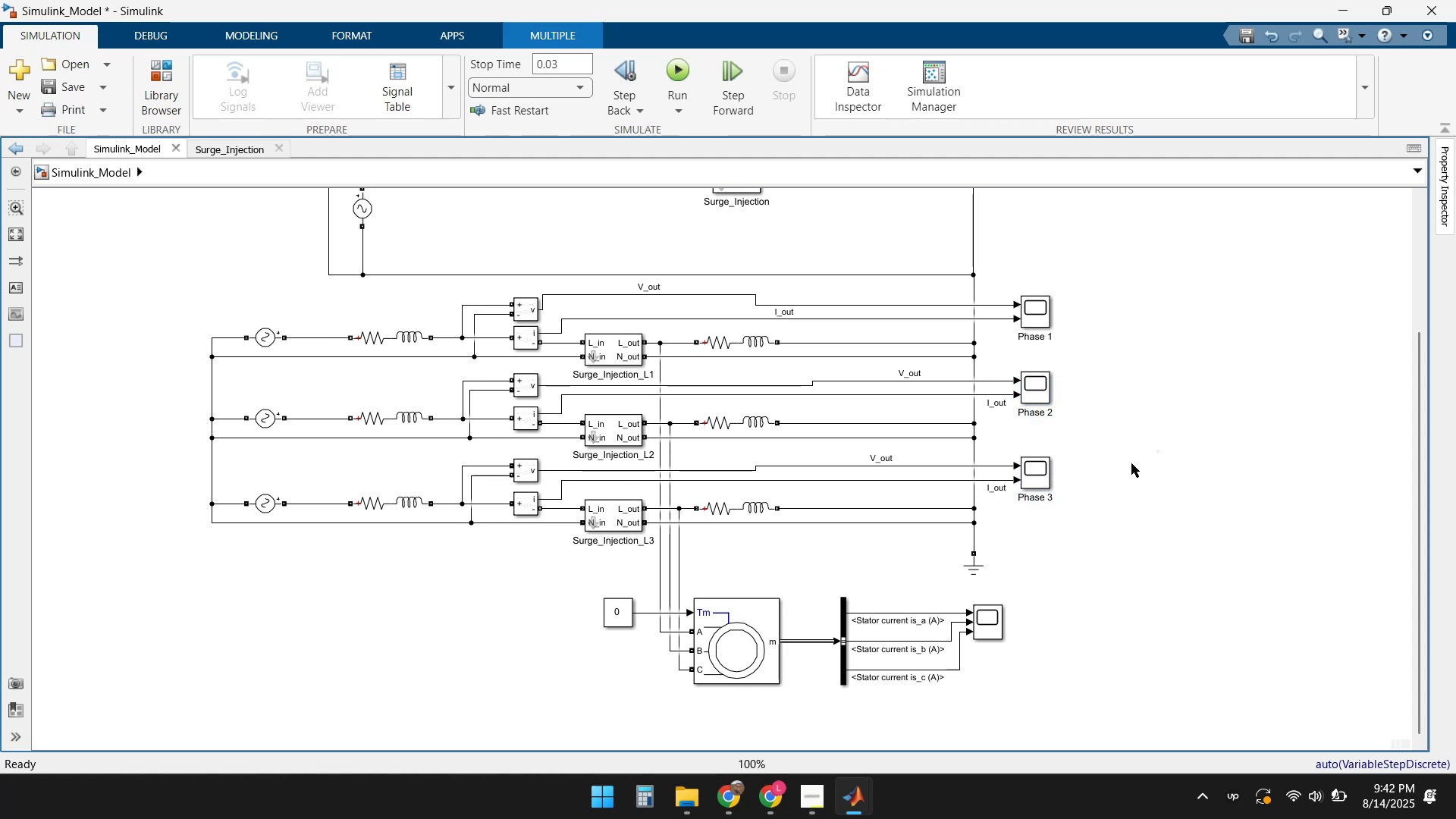 
double_click([1131, 462])
 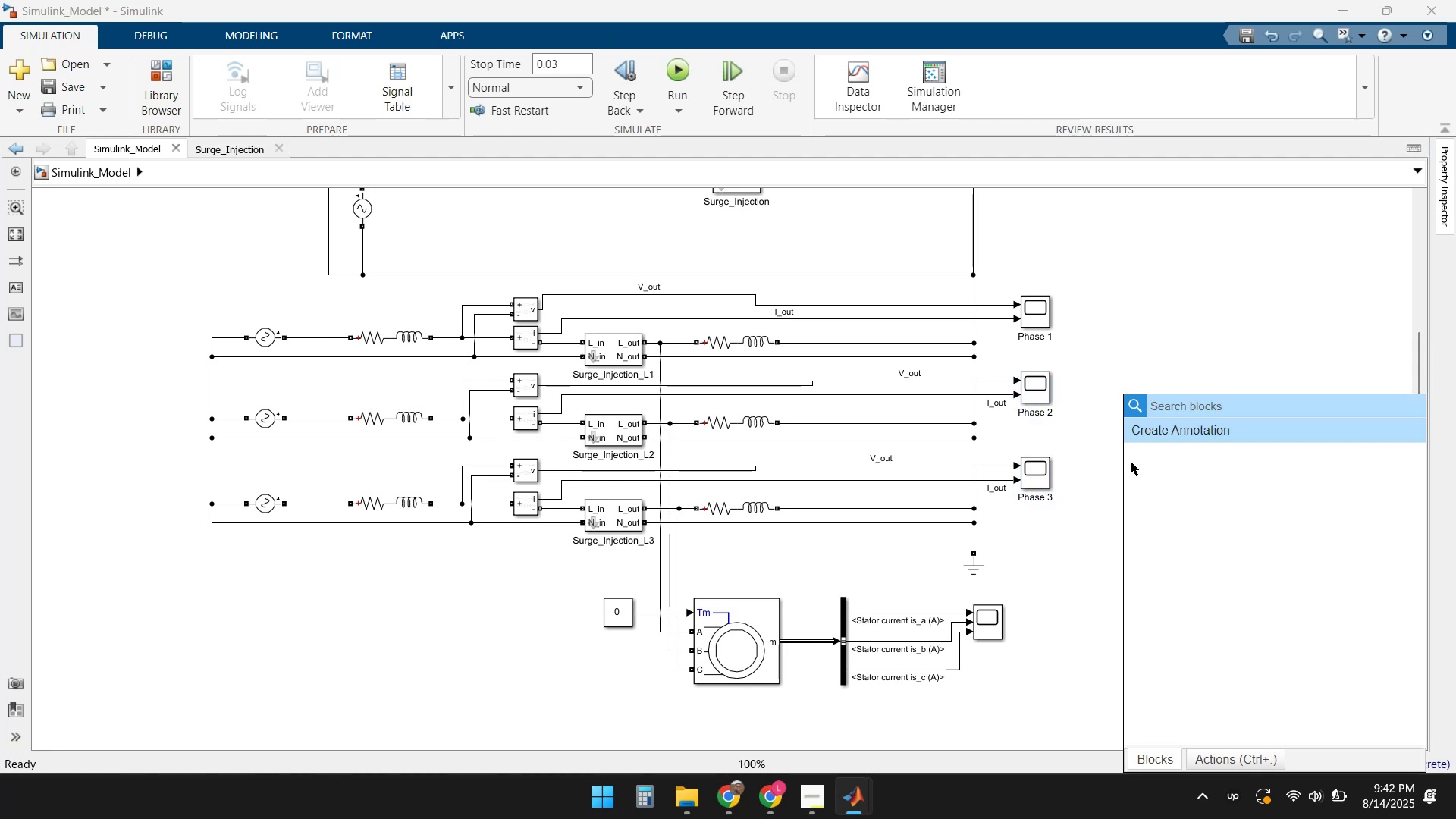 
type(bus)
 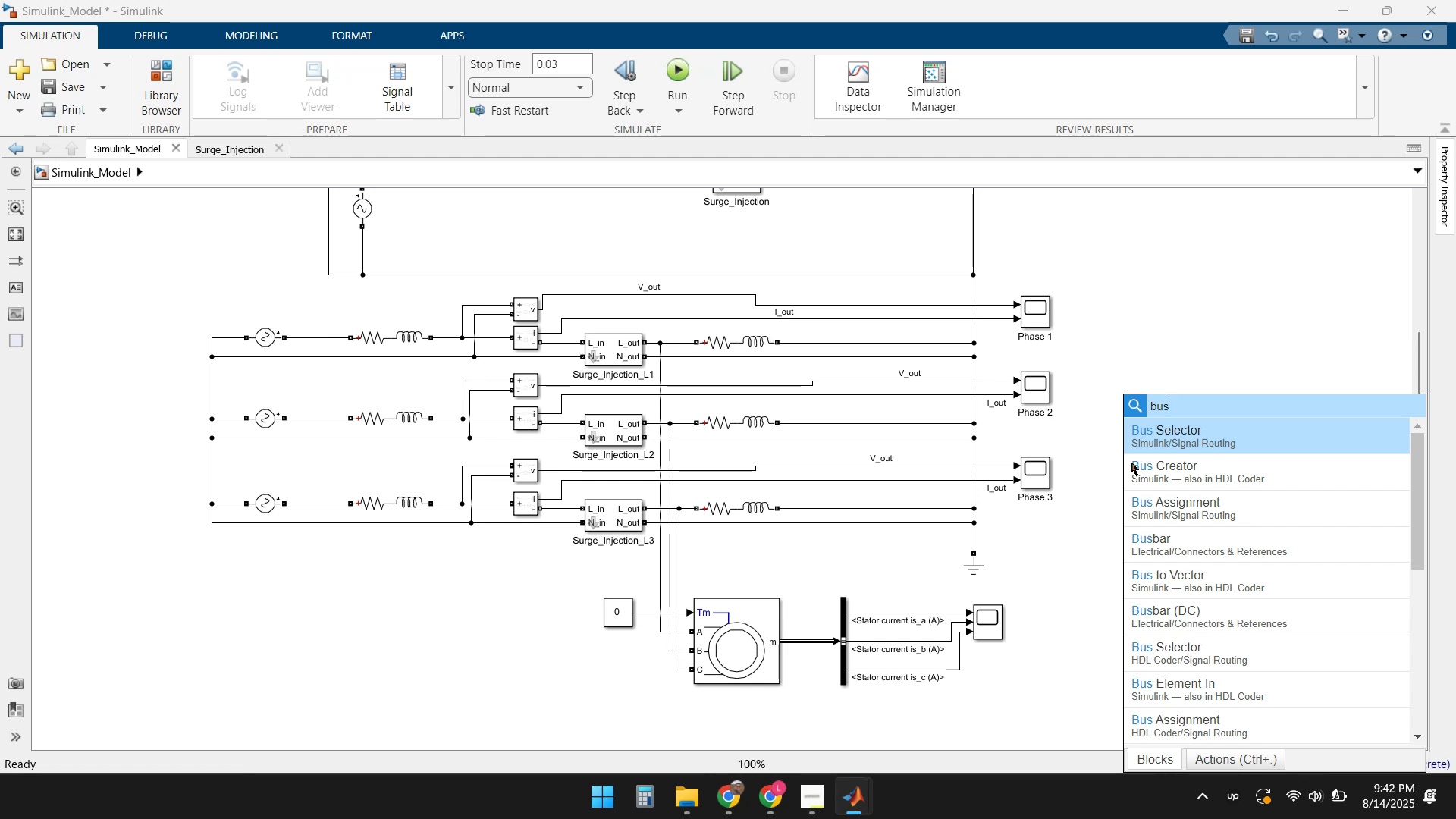 
key(ArrowDown)
 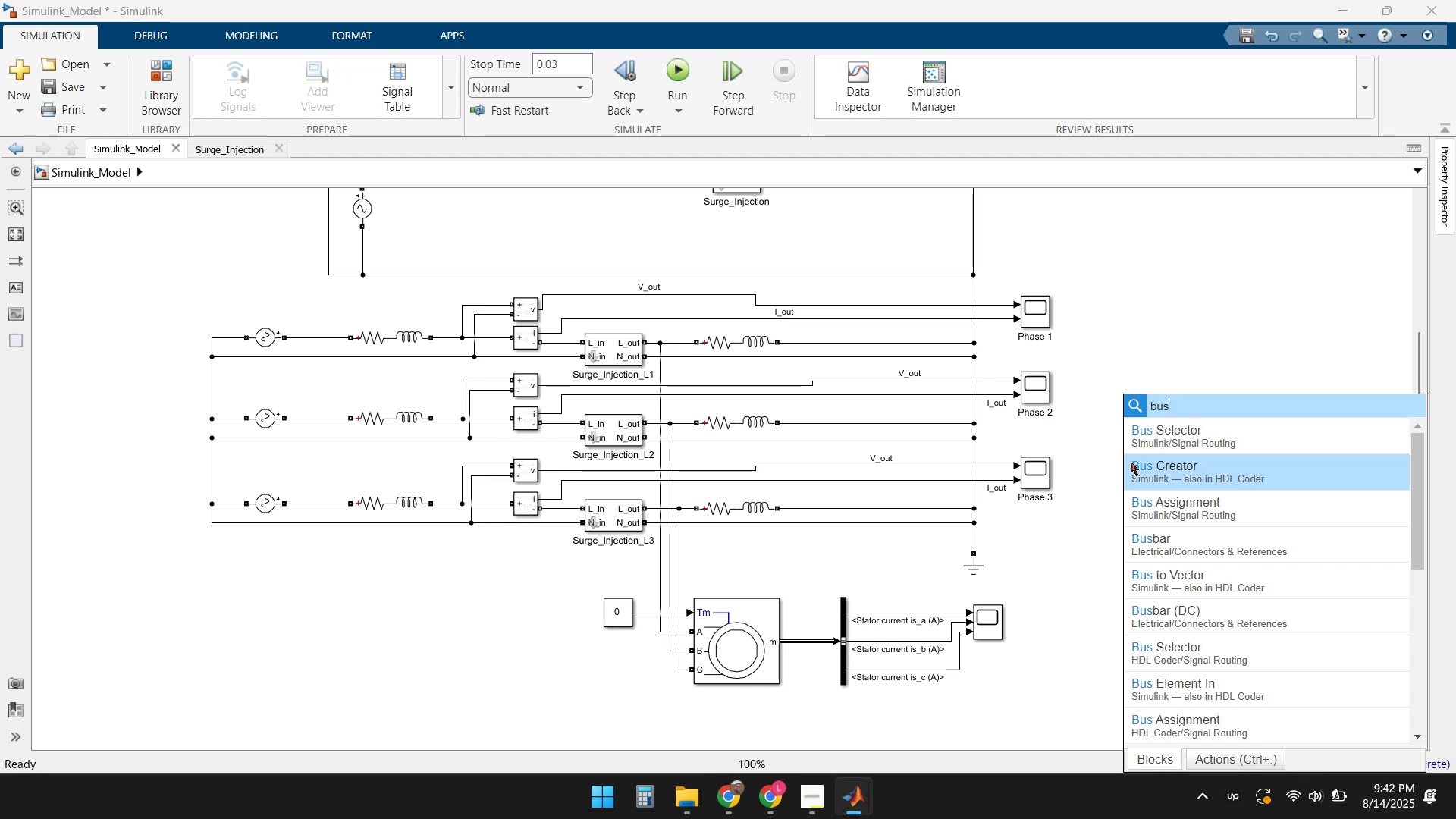 
key(Enter)
 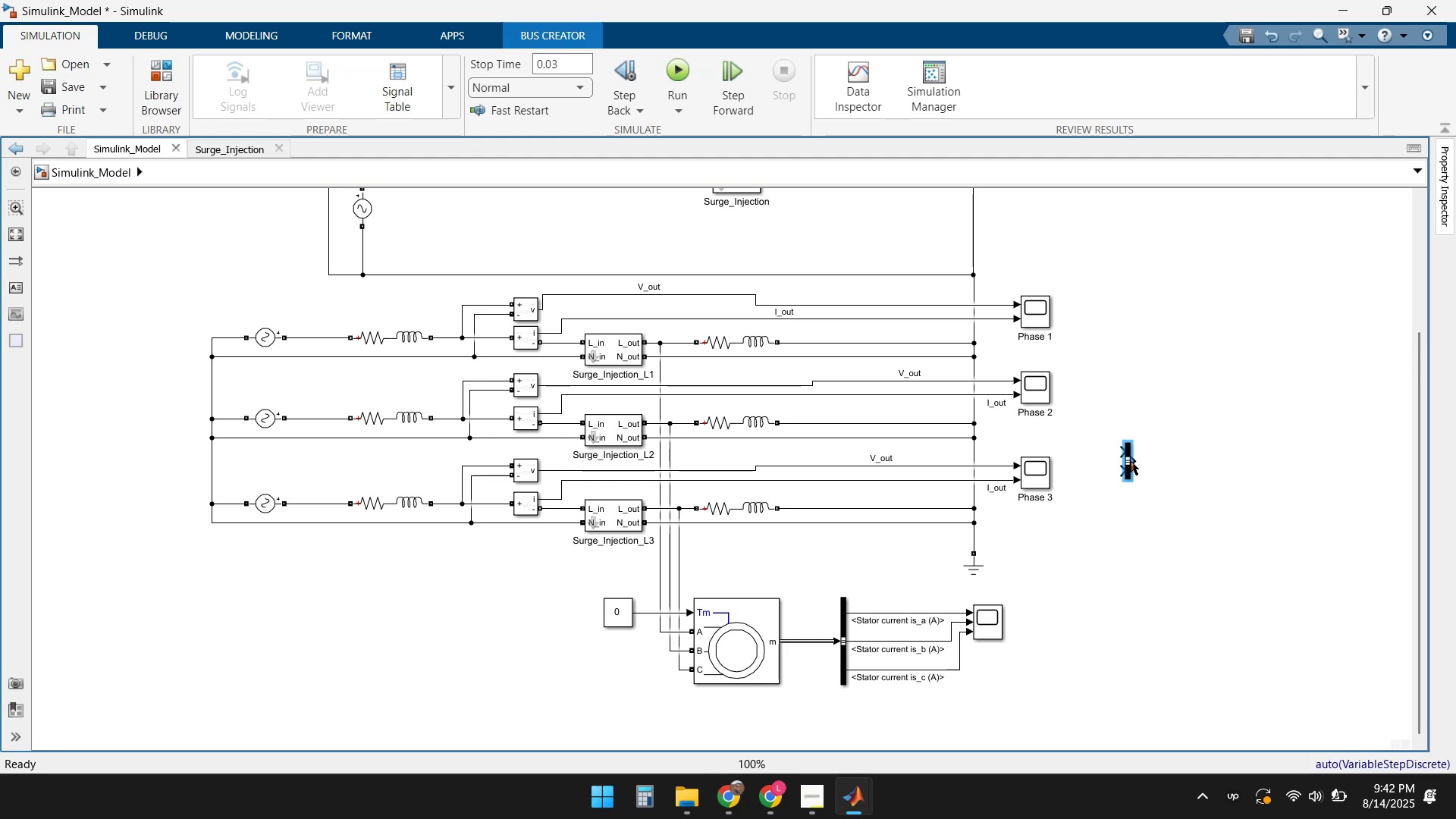 
left_click_drag(start_coordinate=[1131, 448], to_coordinate=[1087, 378])
 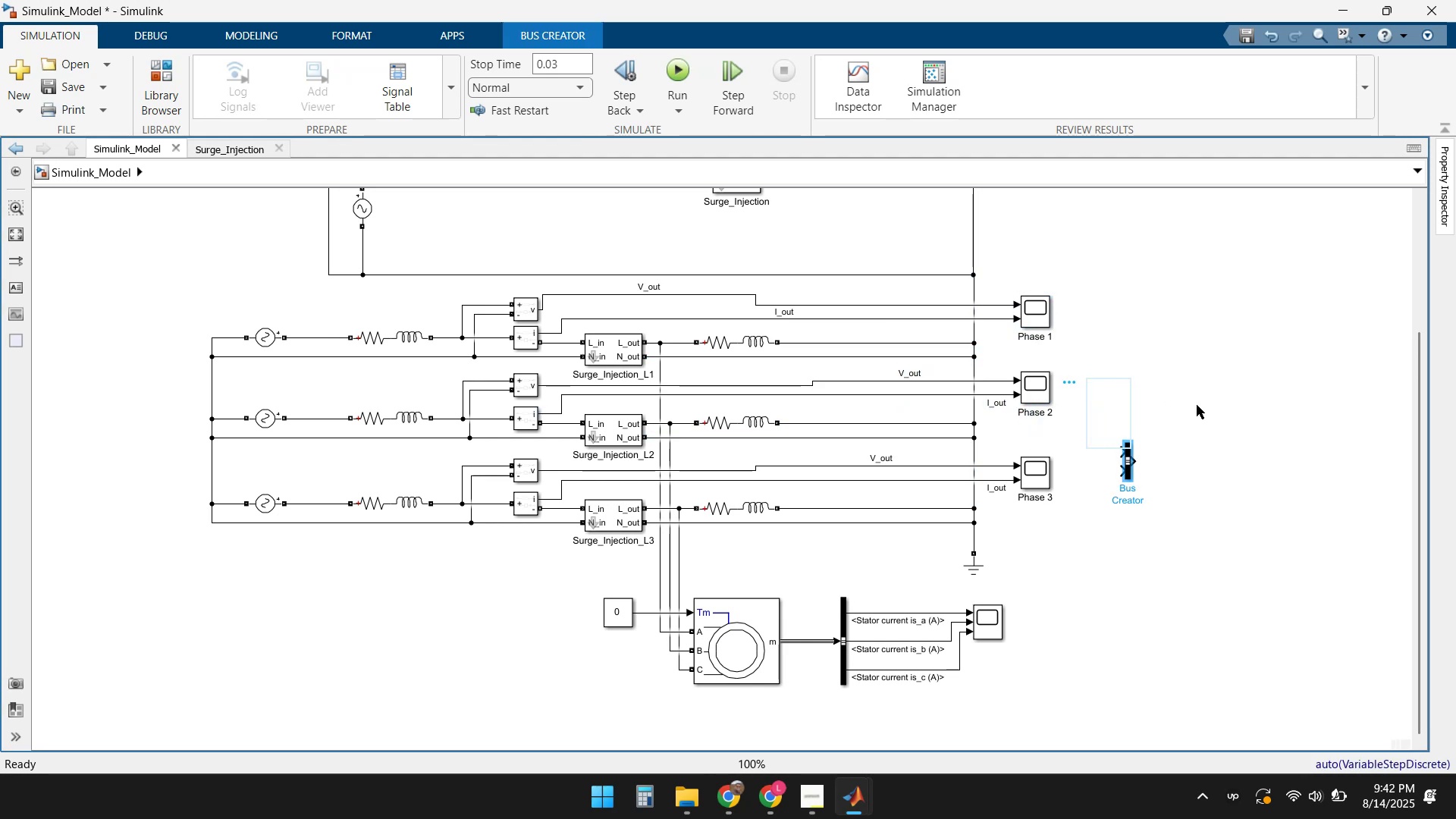 
left_click([1206, 464])
 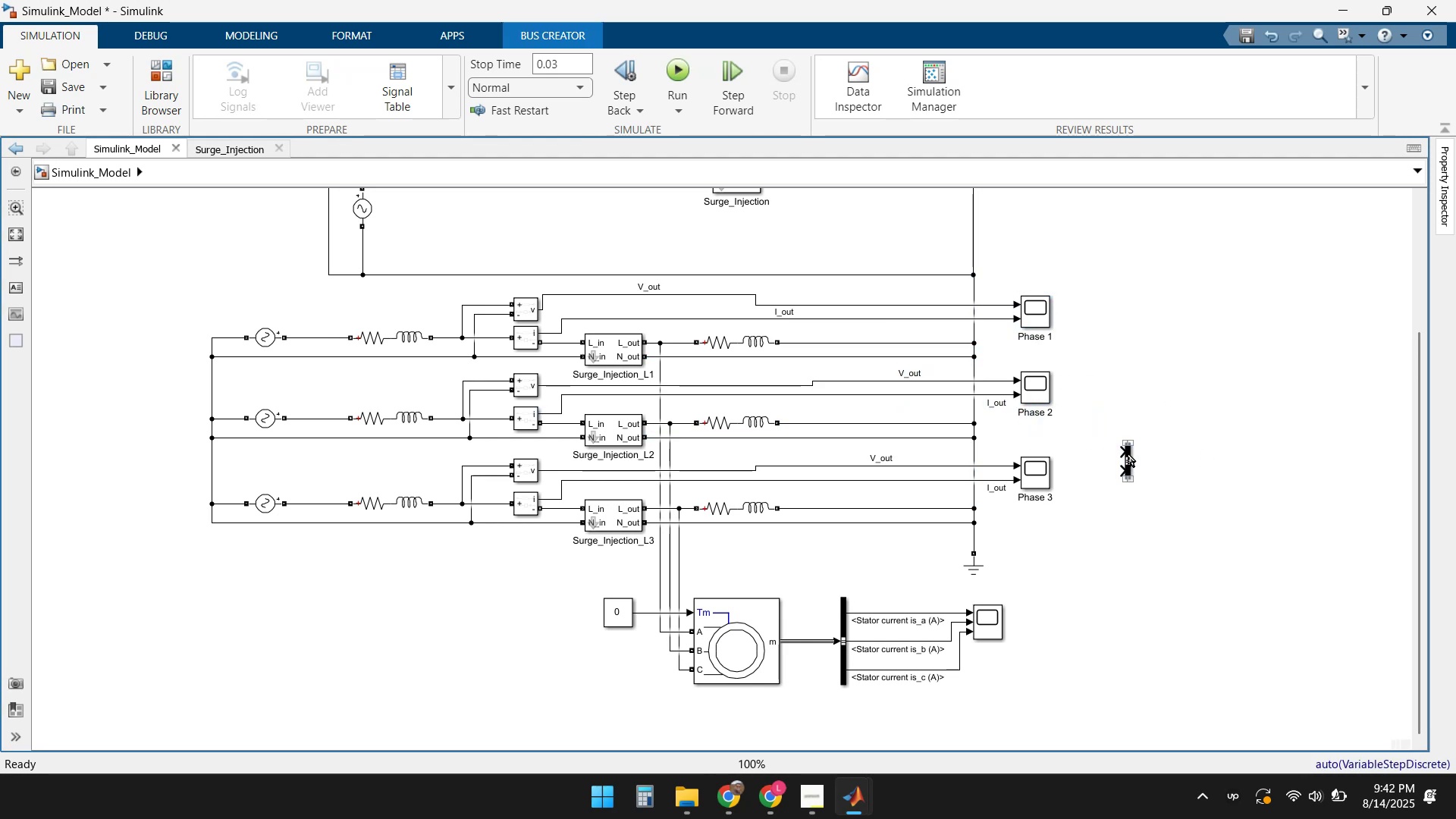 
left_click_drag(start_coordinate=[1127, 452], to_coordinate=[710, 297])
 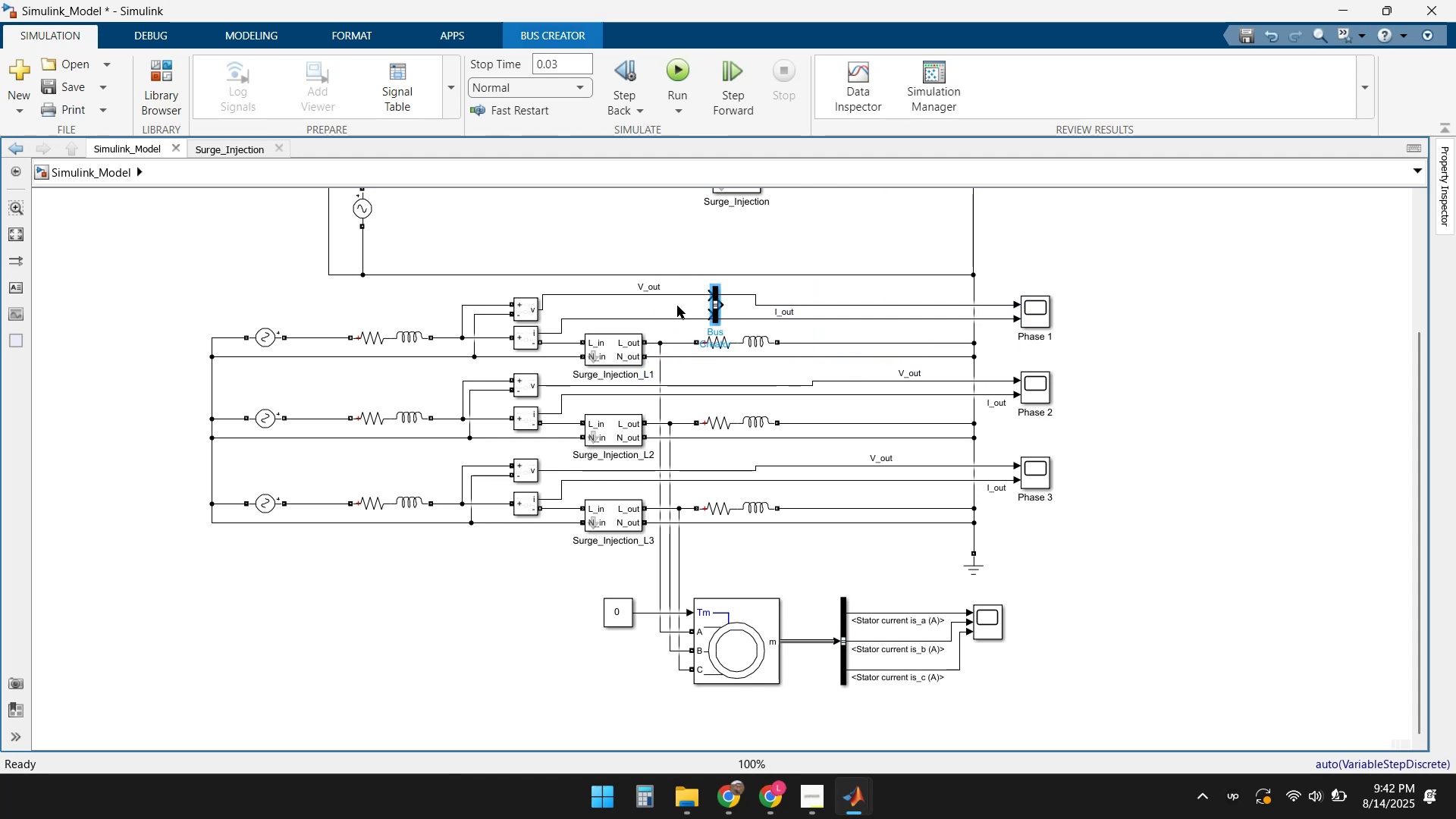 
left_click([674, 306])
 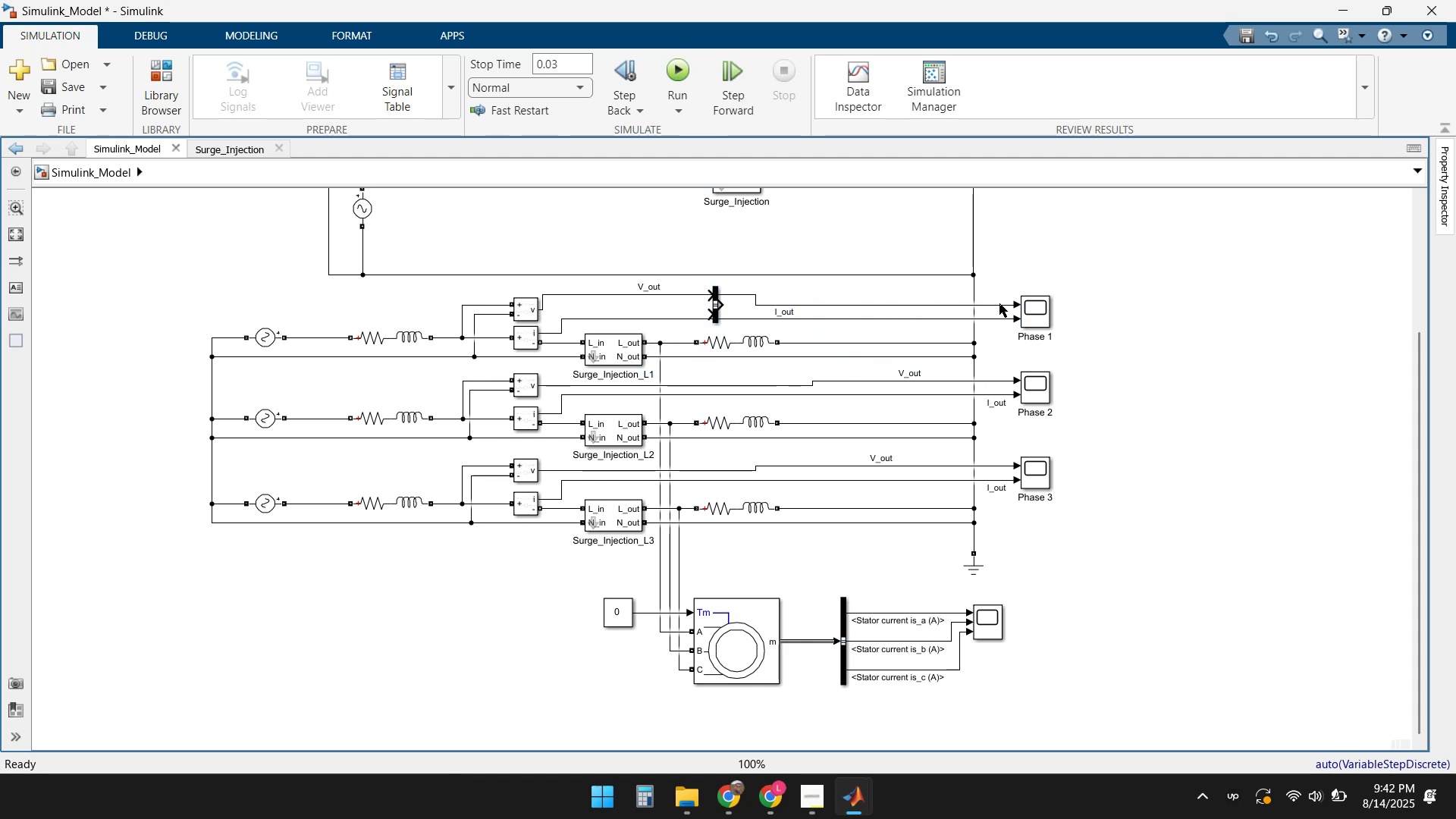 
left_click_drag(start_coordinate=[1009, 303], to_coordinate=[708, 293])
 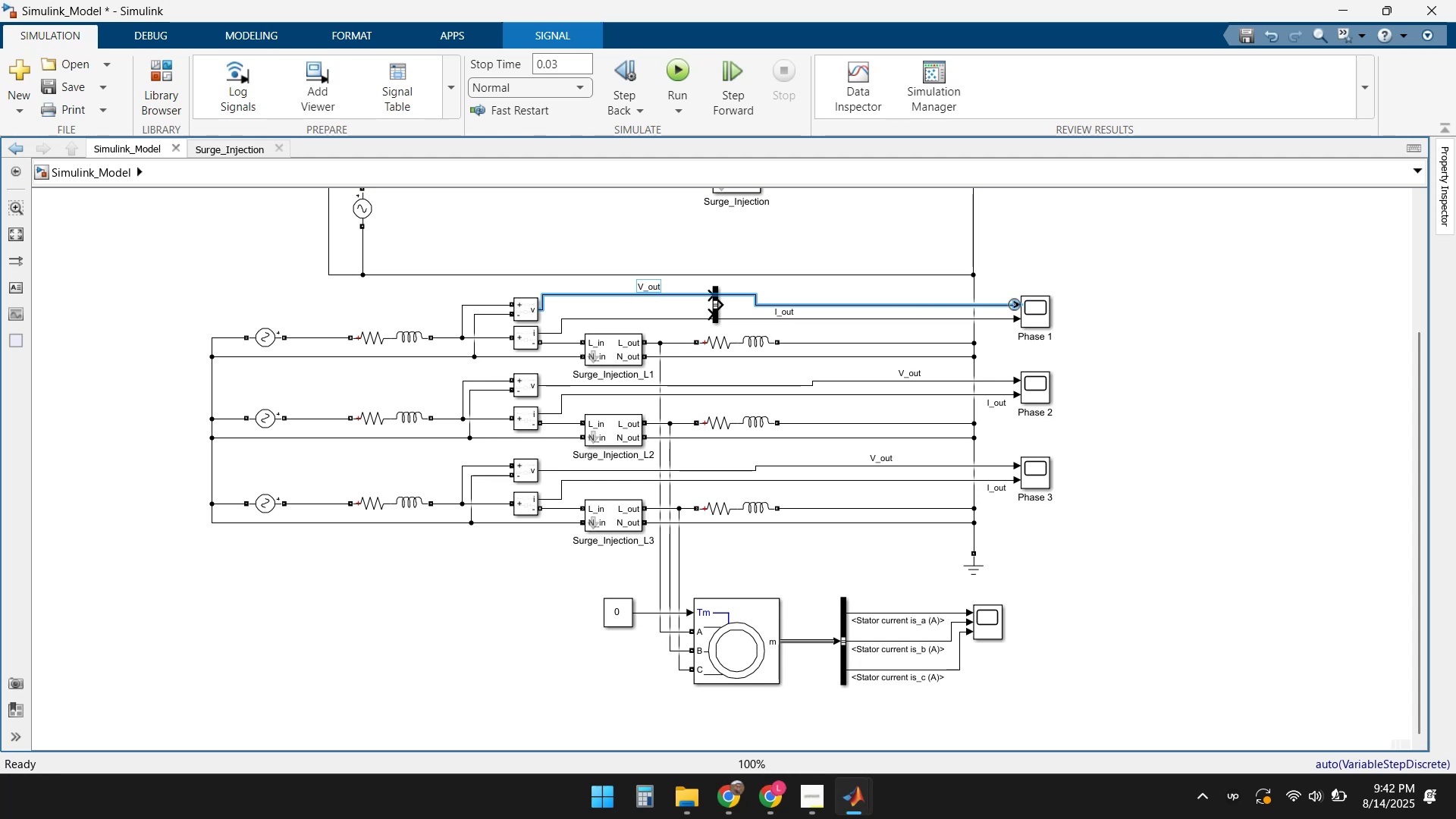 
left_click_drag(start_coordinate=[1014, 304], to_coordinate=[711, 295])
 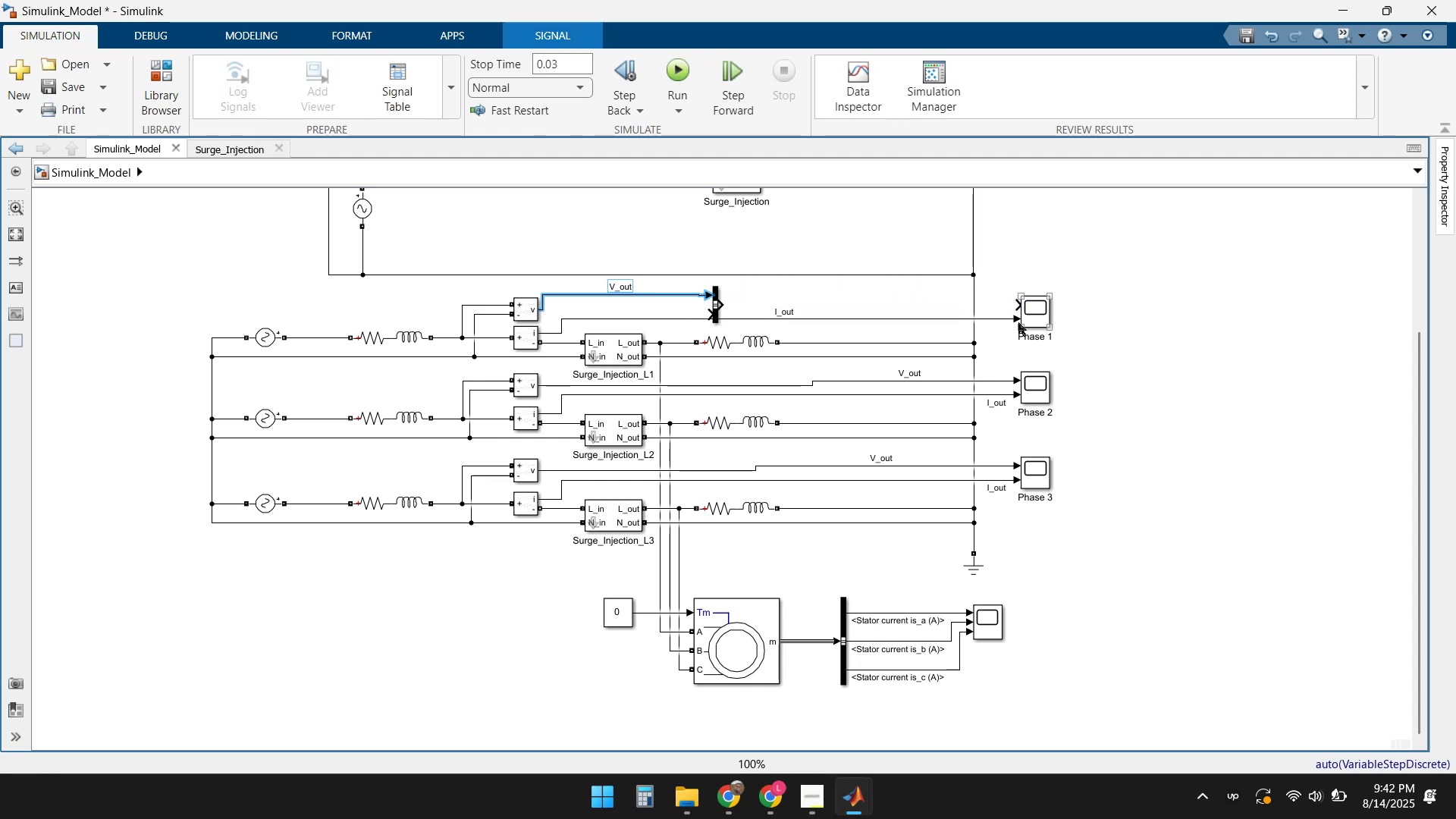 
left_click_drag(start_coordinate=[1013, 320], to_coordinate=[711, 314])
 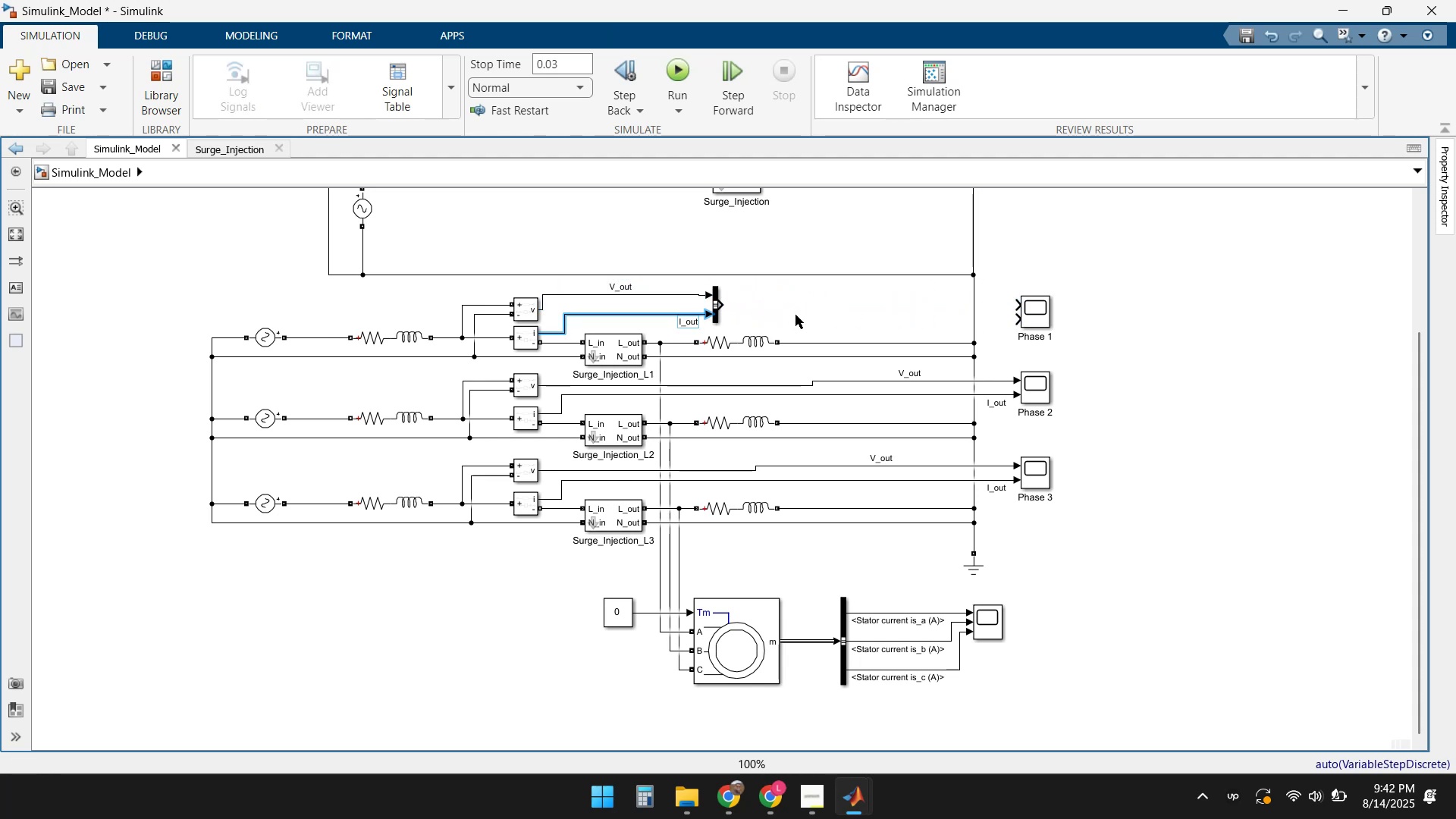 
left_click([811, 311])
 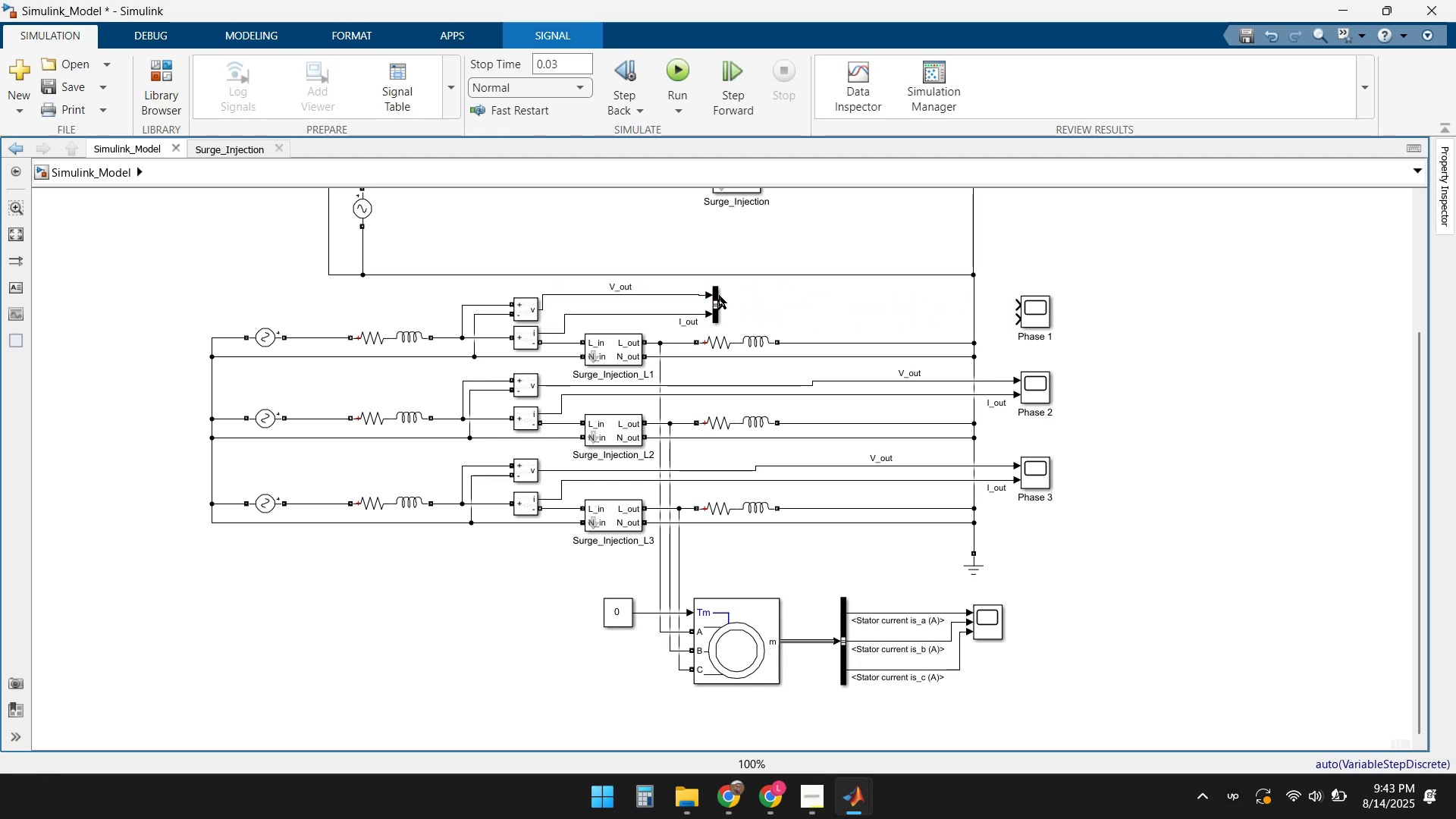 
left_click_drag(start_coordinate=[717, 293], to_coordinate=[850, 293])
 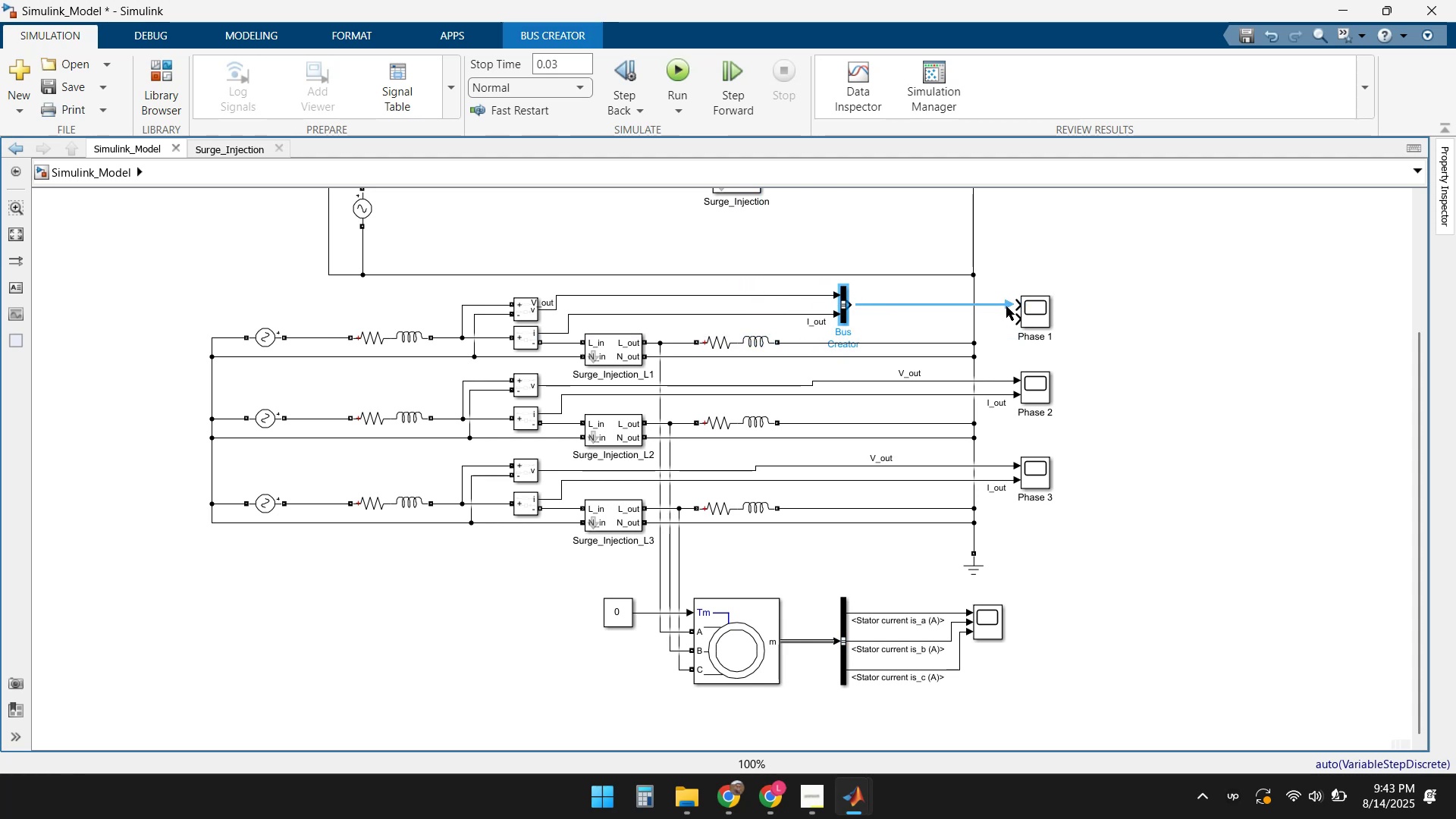 
left_click([1000, 302])
 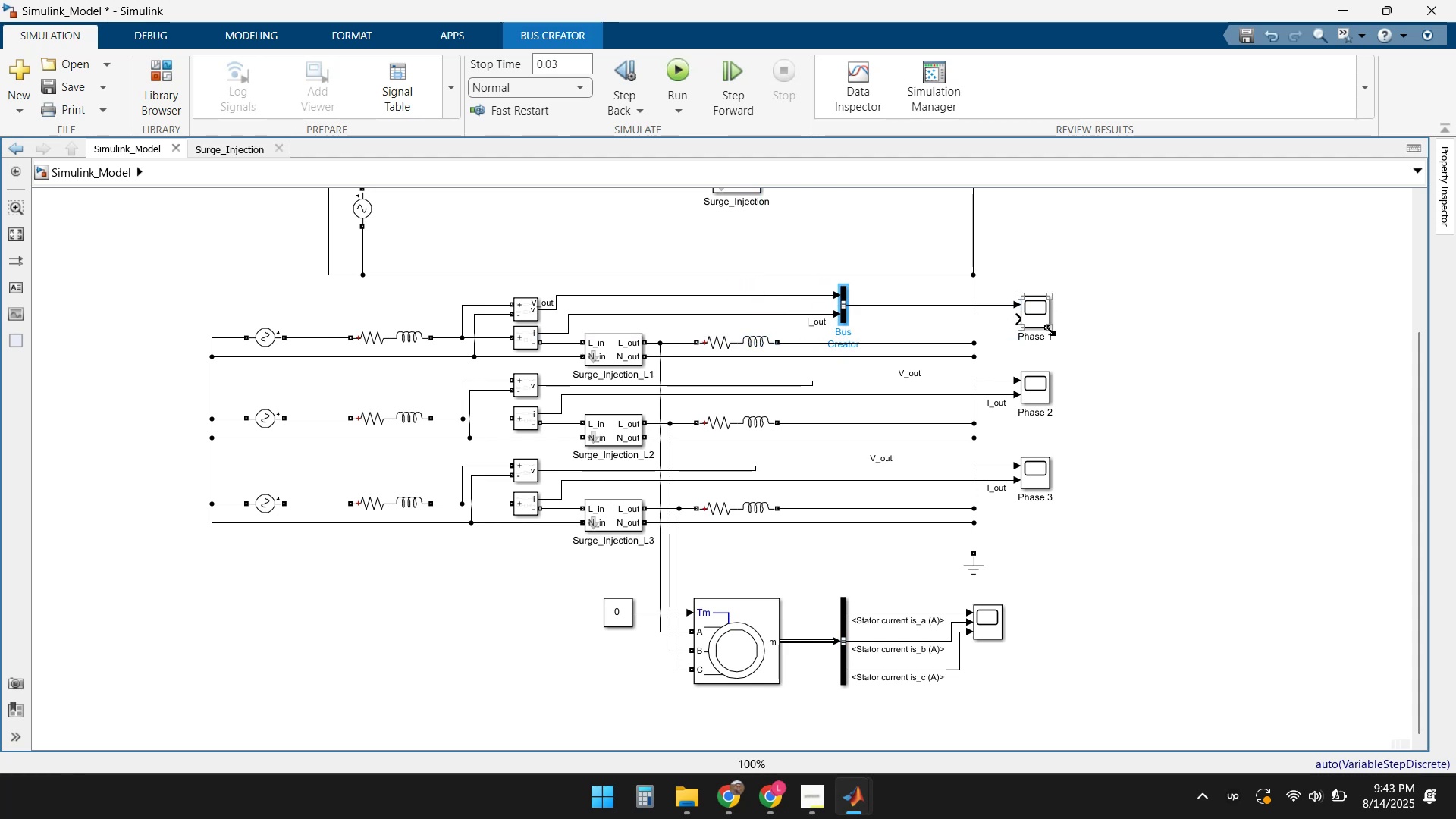 
left_click([1040, 341])
 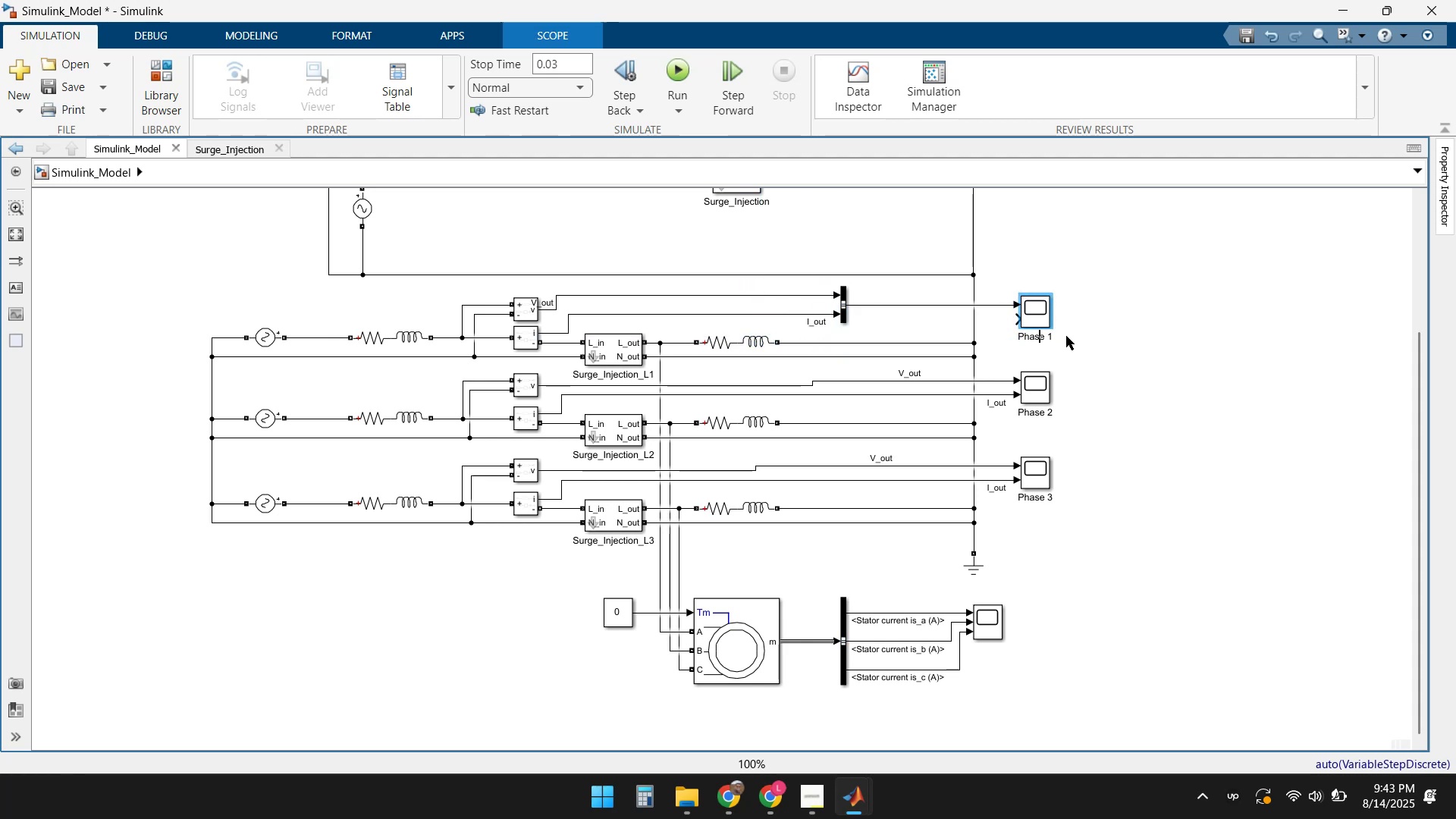 
left_click([1051, 337])
 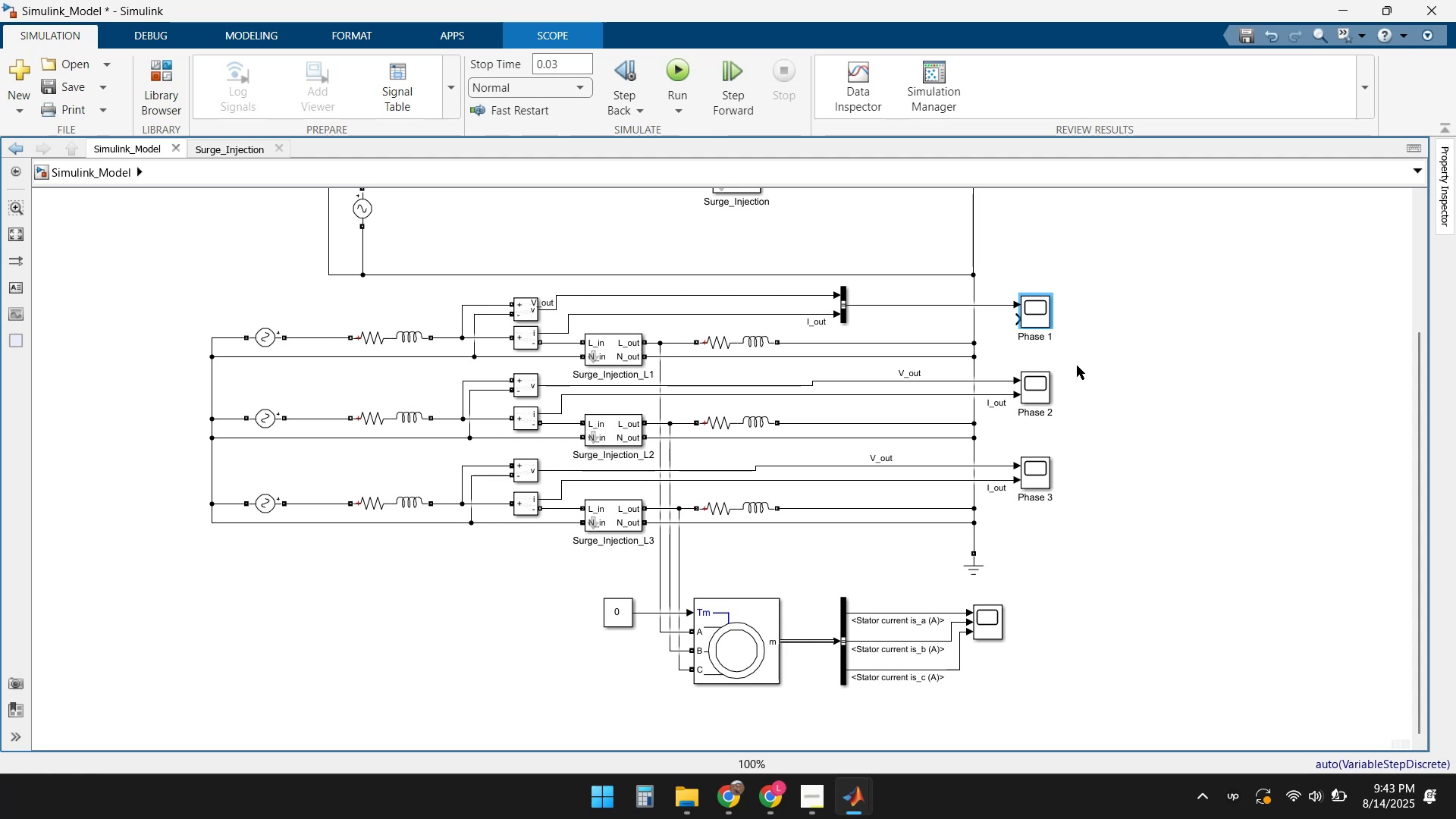 
key(NumpadSubtract)
 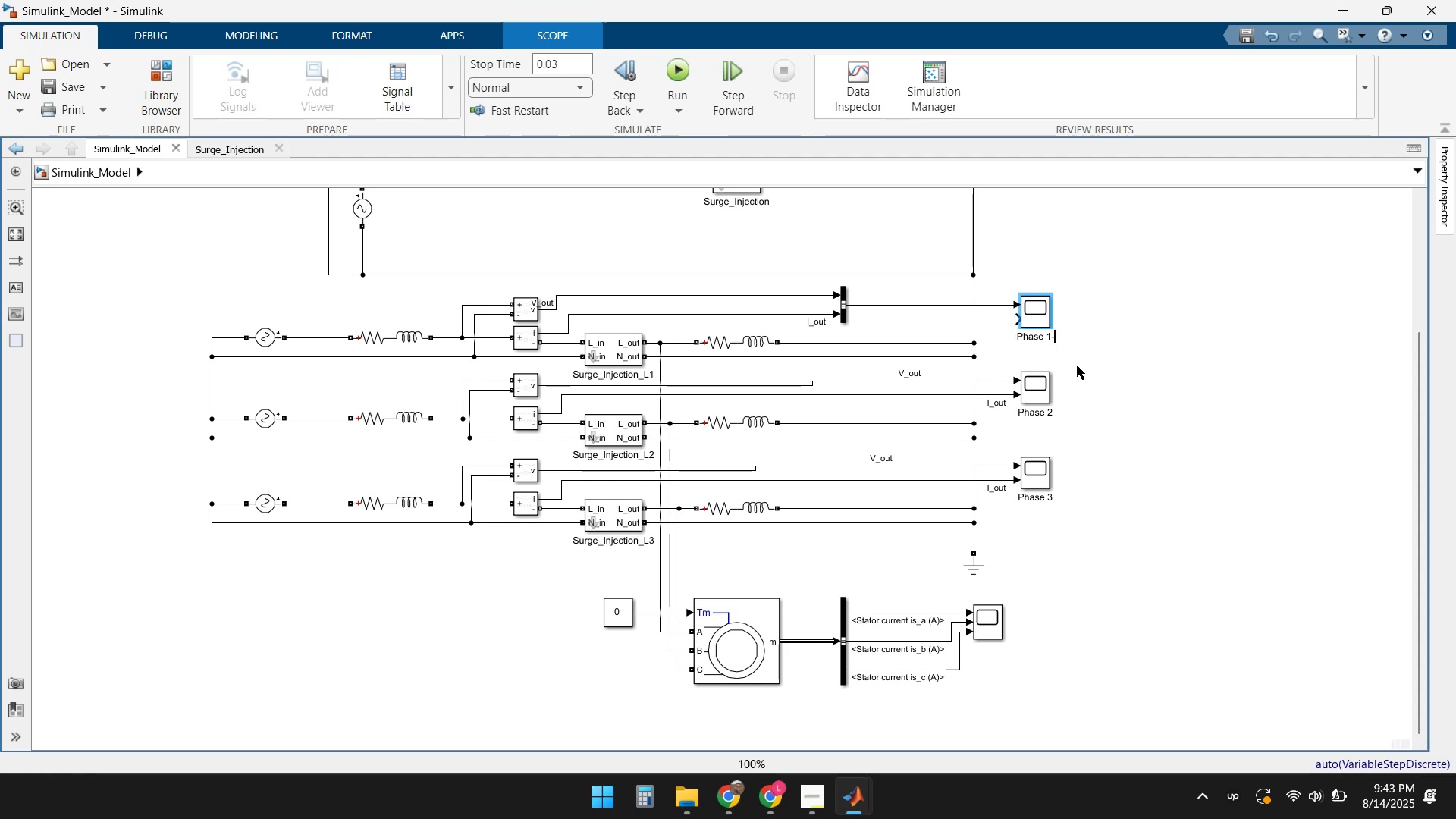 
key(Numpad2)
 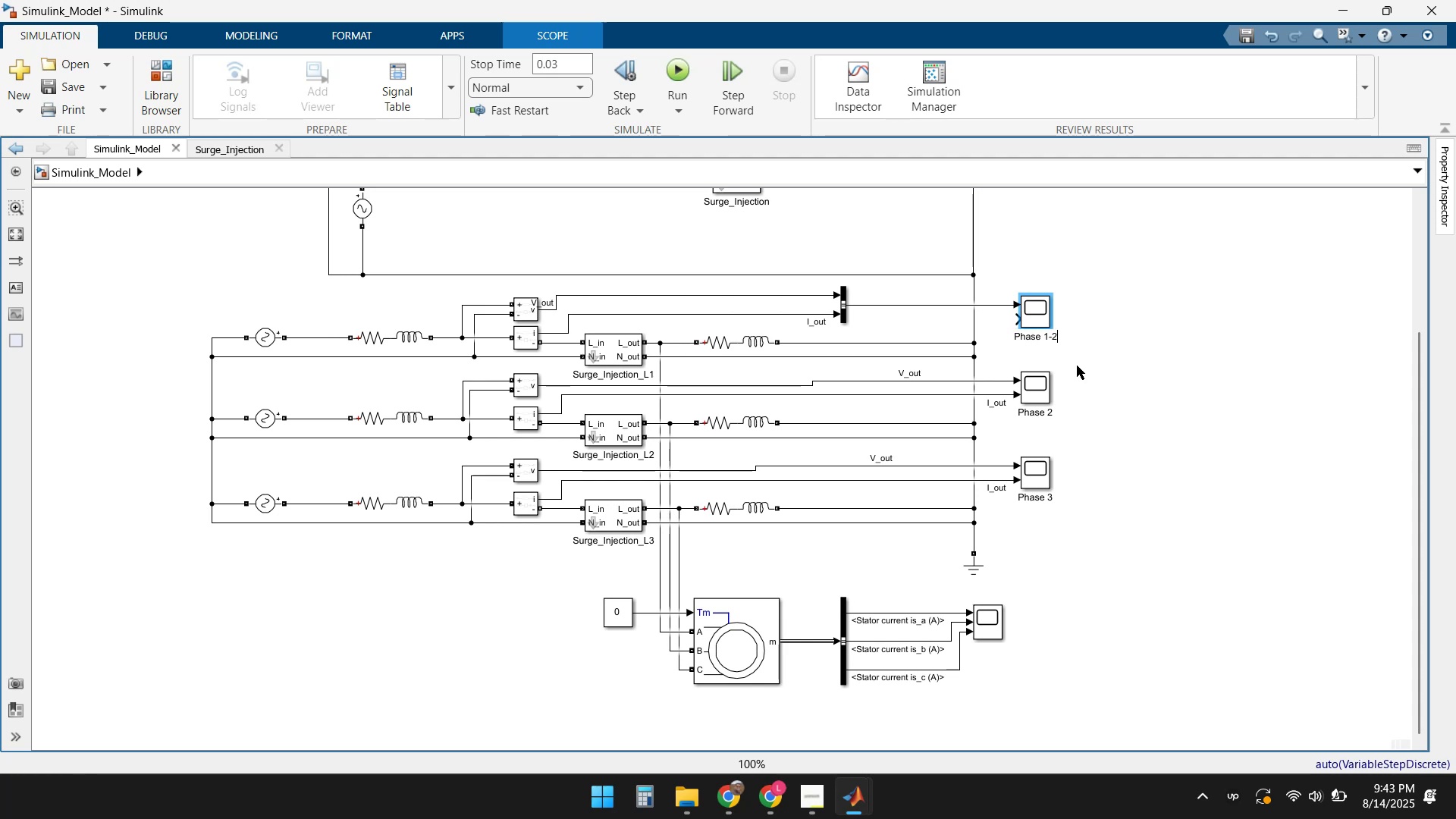 
key(NumpadSubtract)
 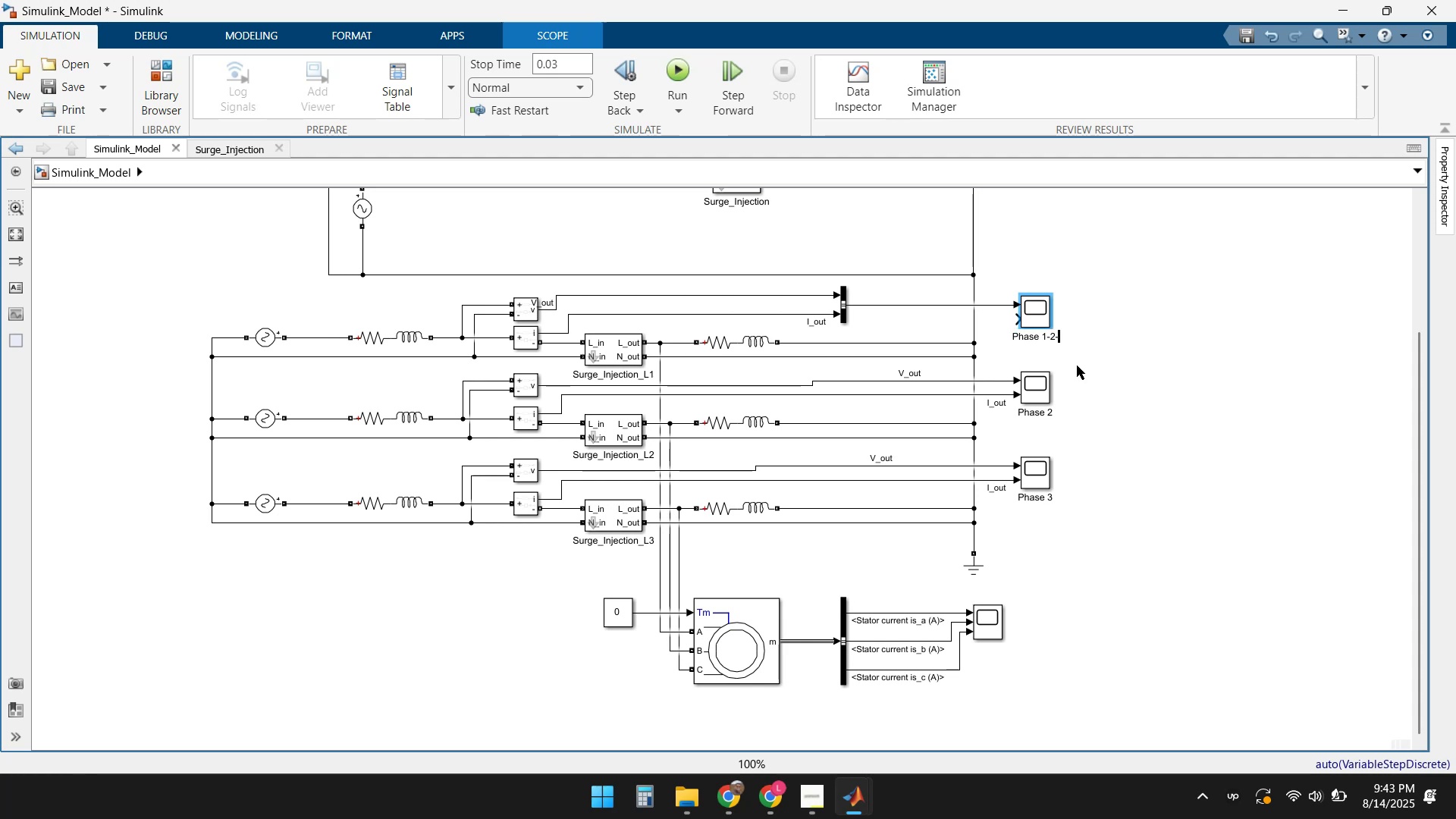 
key(Numpad3)
 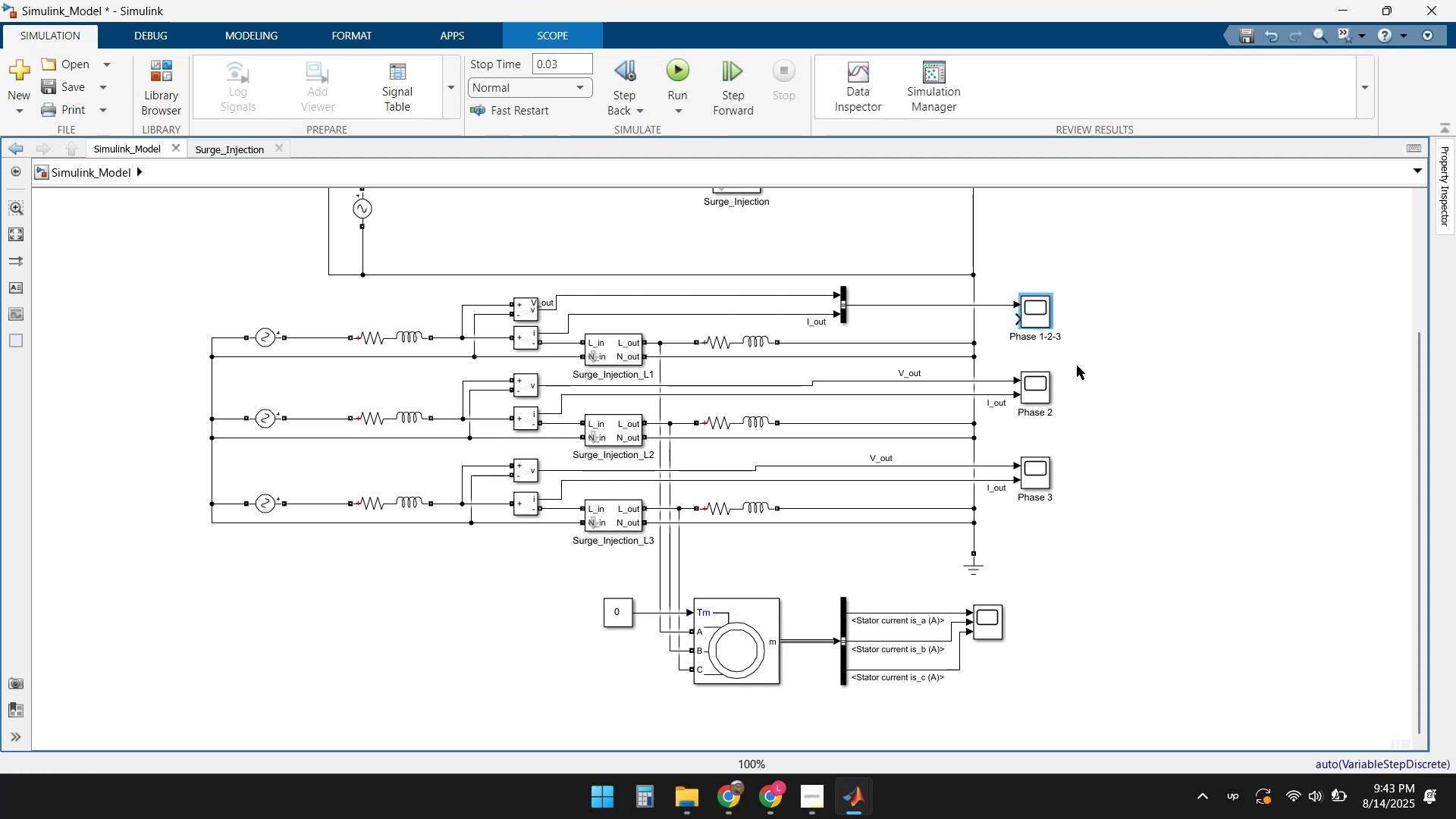 
key(Enter)
 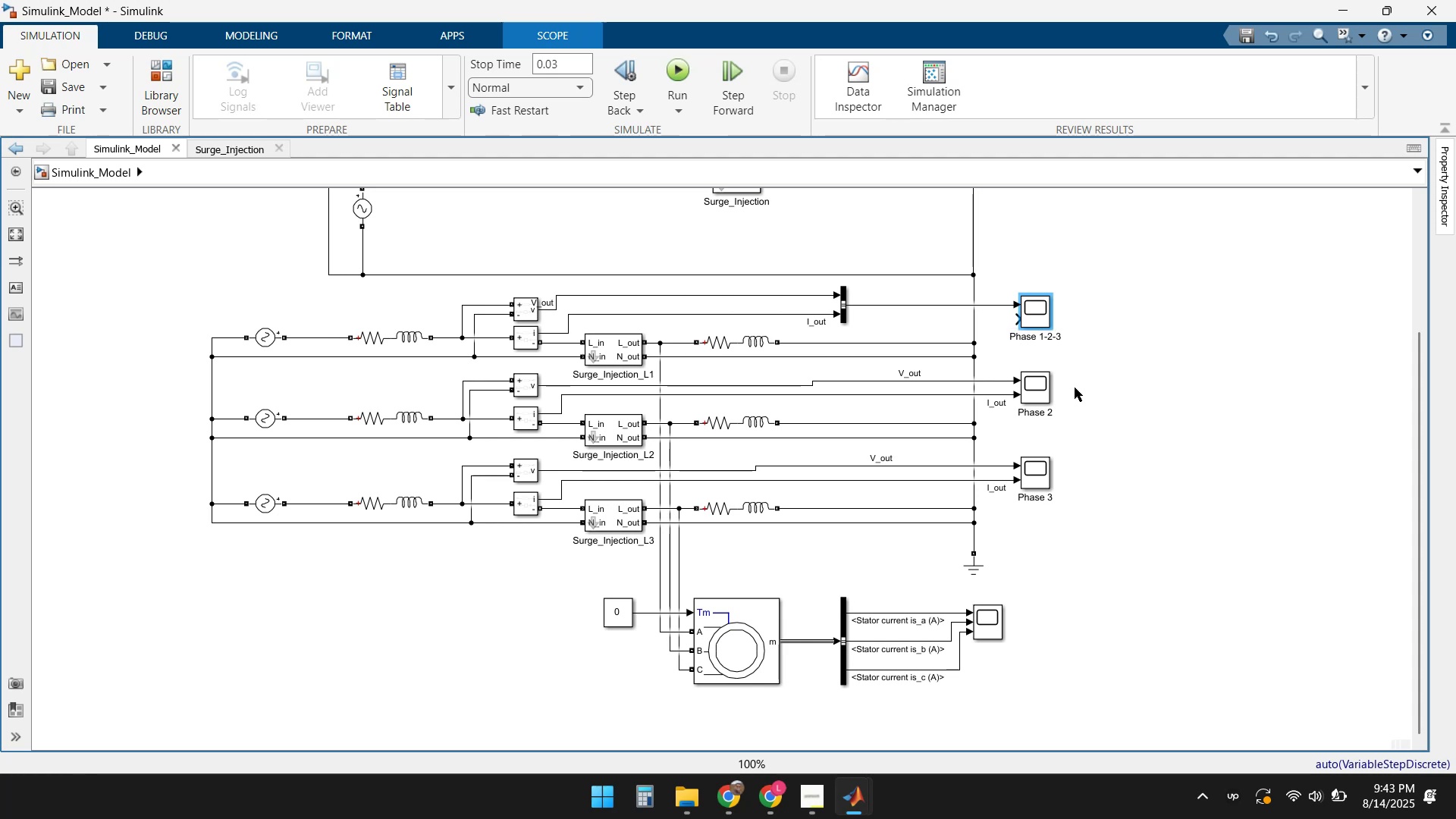 
left_click_drag(start_coordinate=[1085, 431], to_coordinate=[1015, 371])
 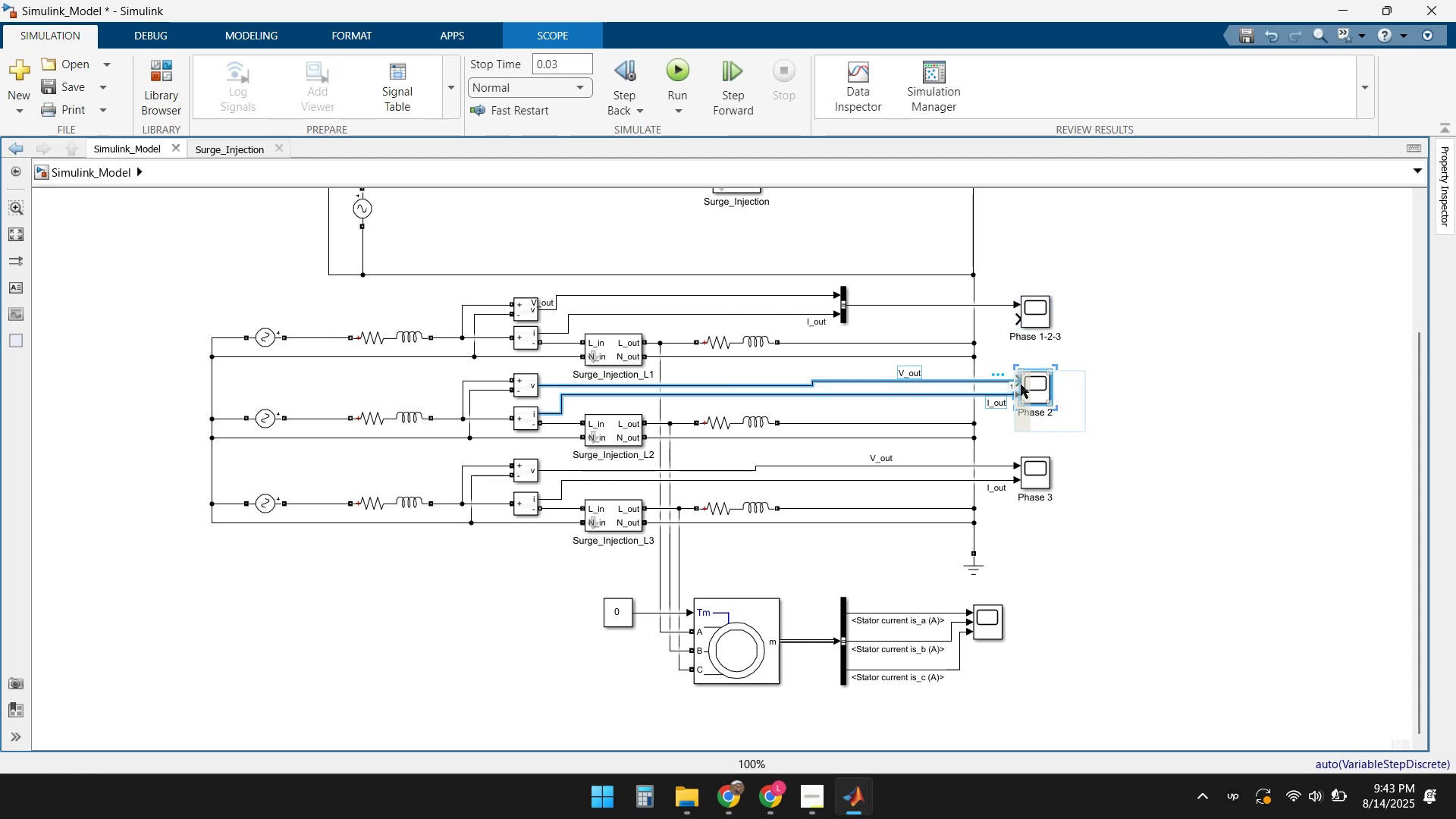 
key(Delete)
 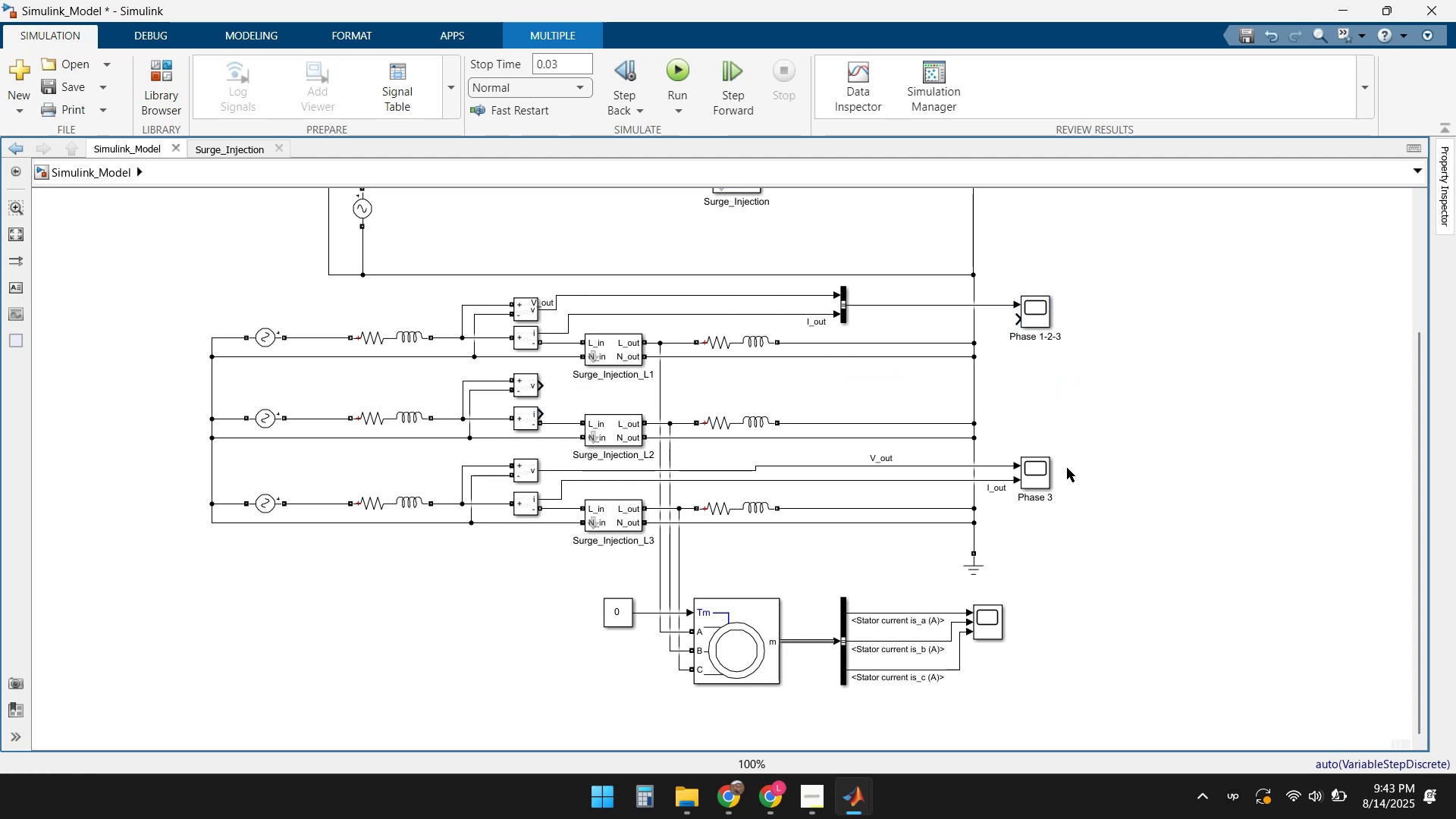 
left_click_drag(start_coordinate=[1075, 505], to_coordinate=[1012, 447])
 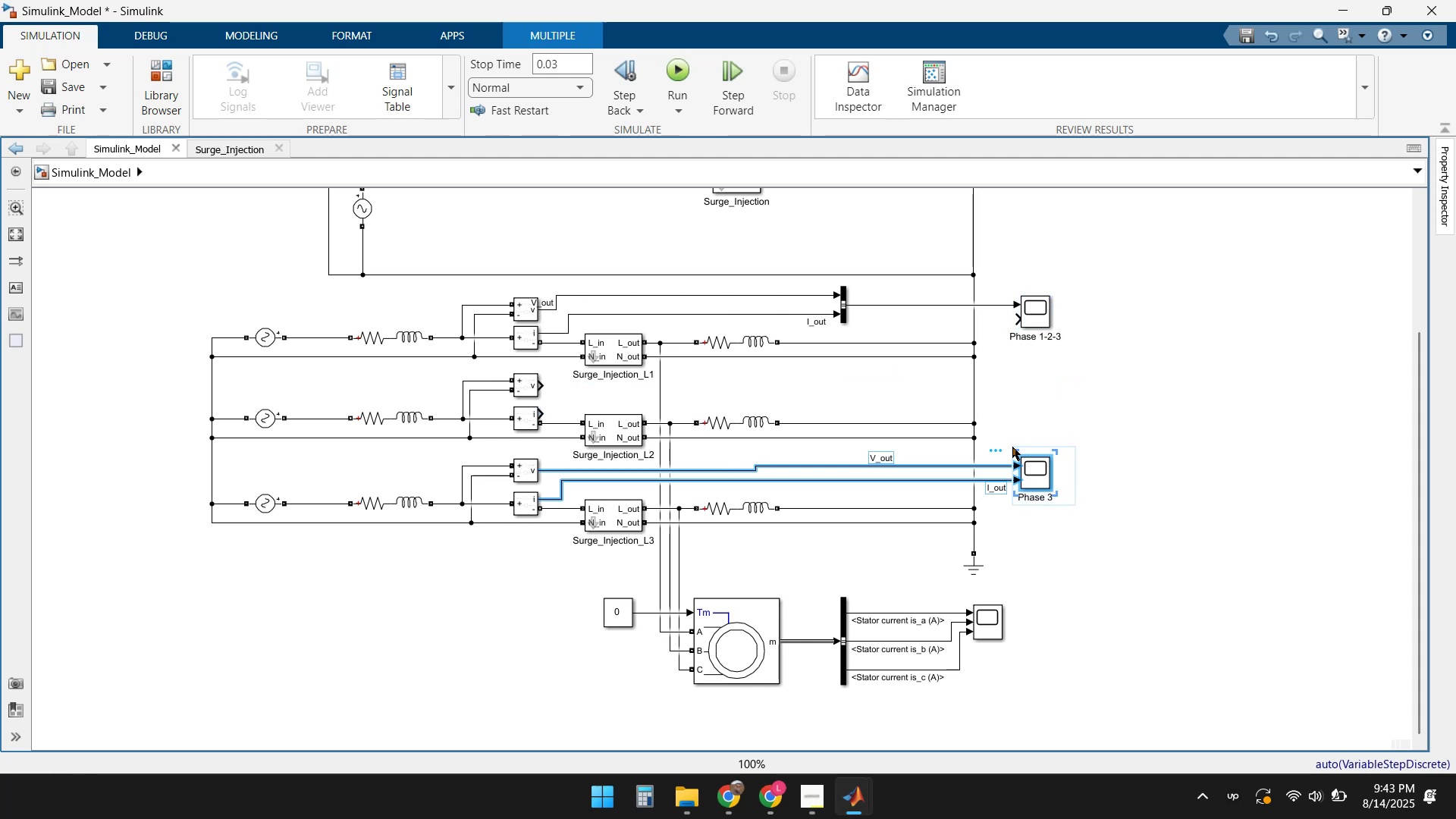 
key(Delete)
 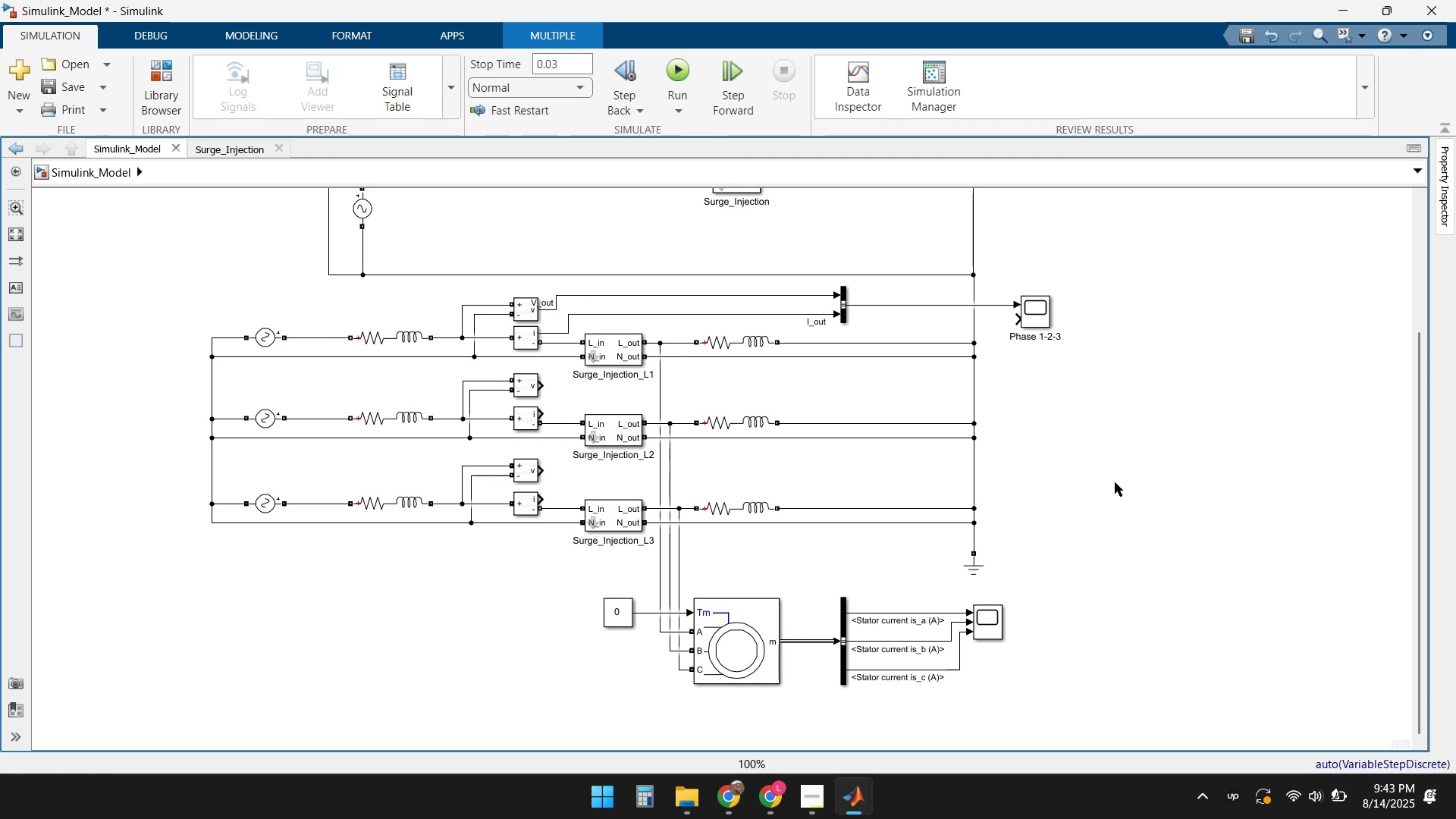 
left_click([1105, 463])
 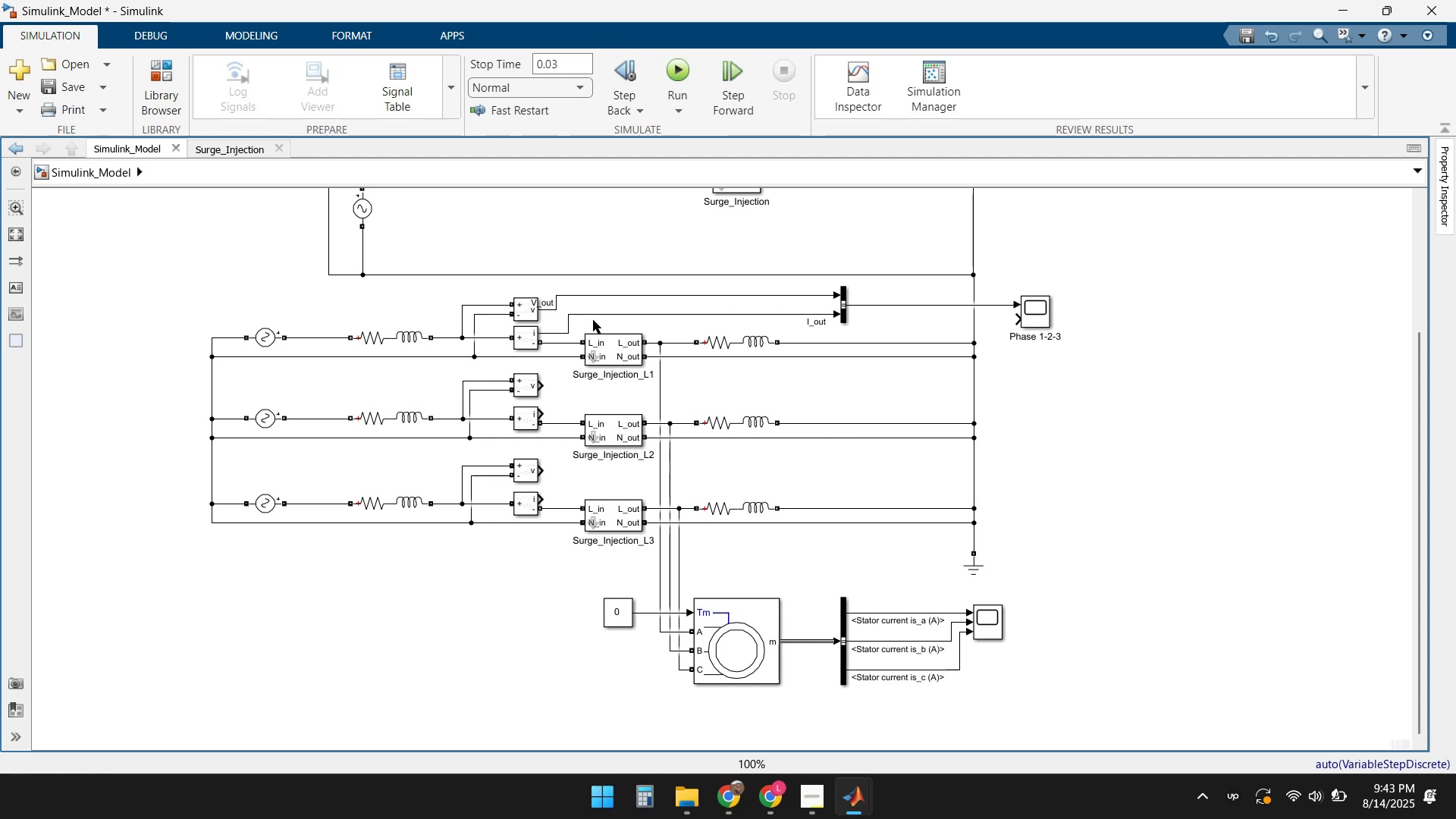 
left_click_drag(start_coordinate=[551, 302], to_coordinate=[790, 286])
 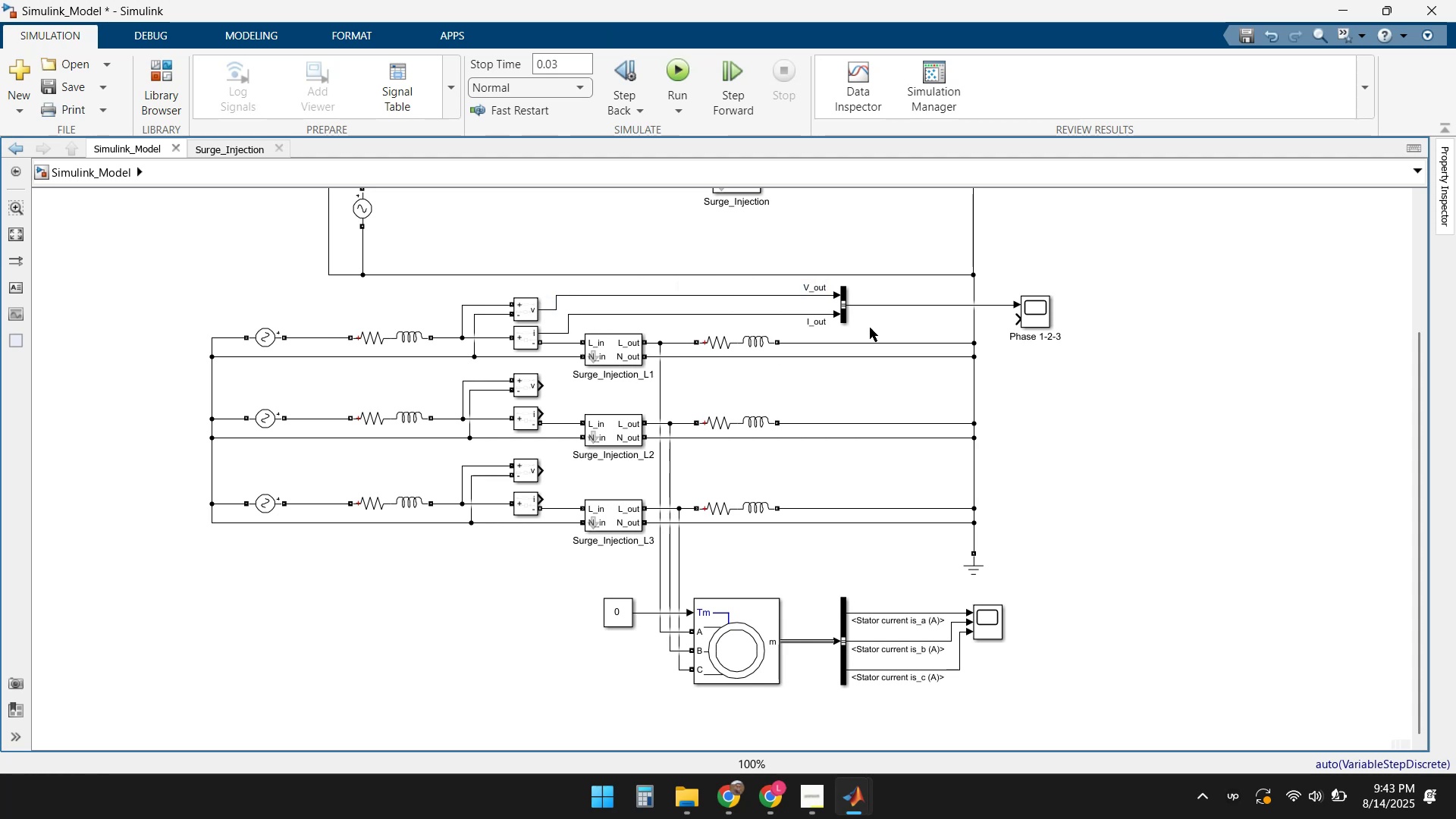 
left_click([880, 335])
 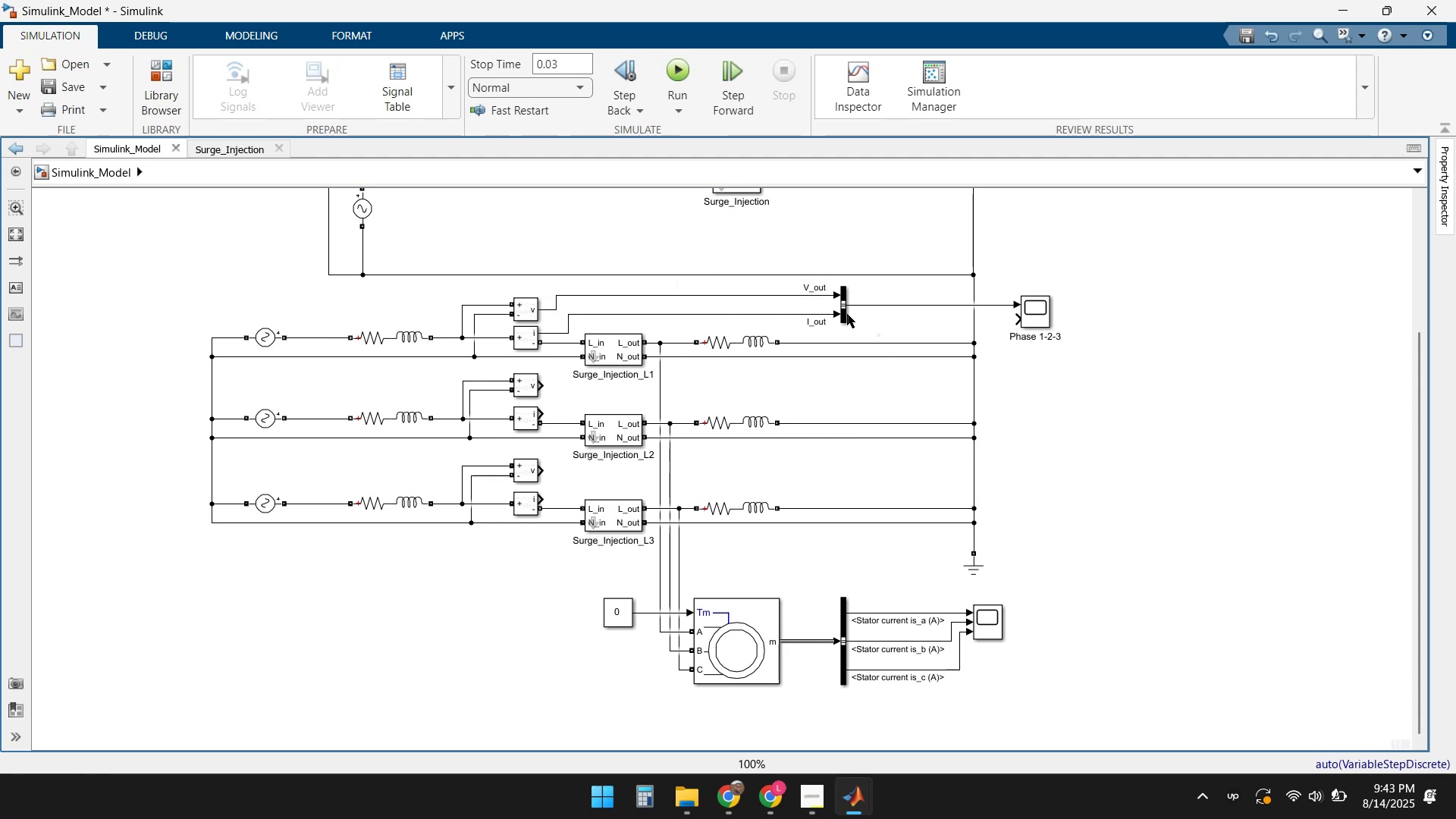 
left_click([844, 314])
 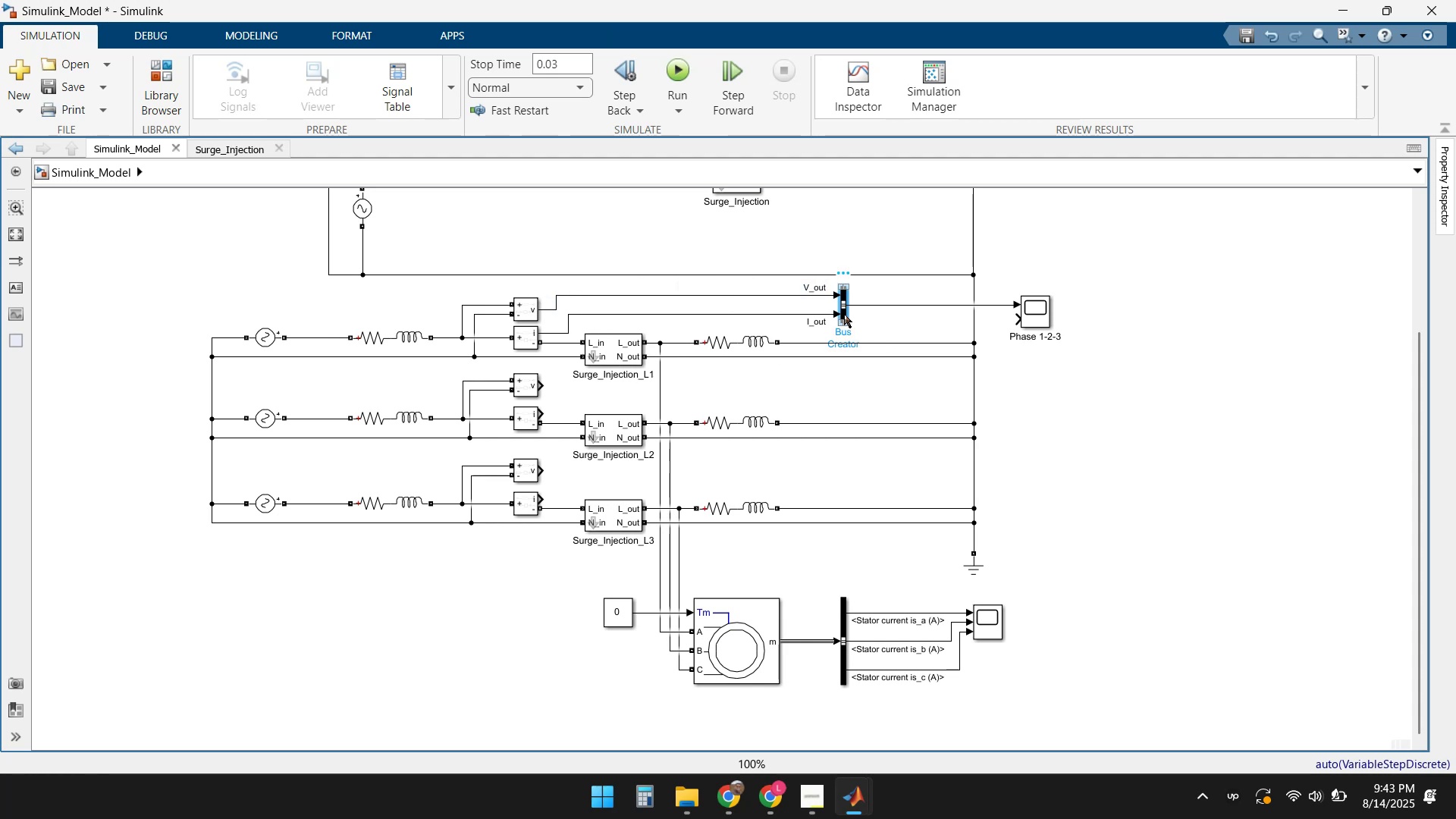 
key(Control+C)
 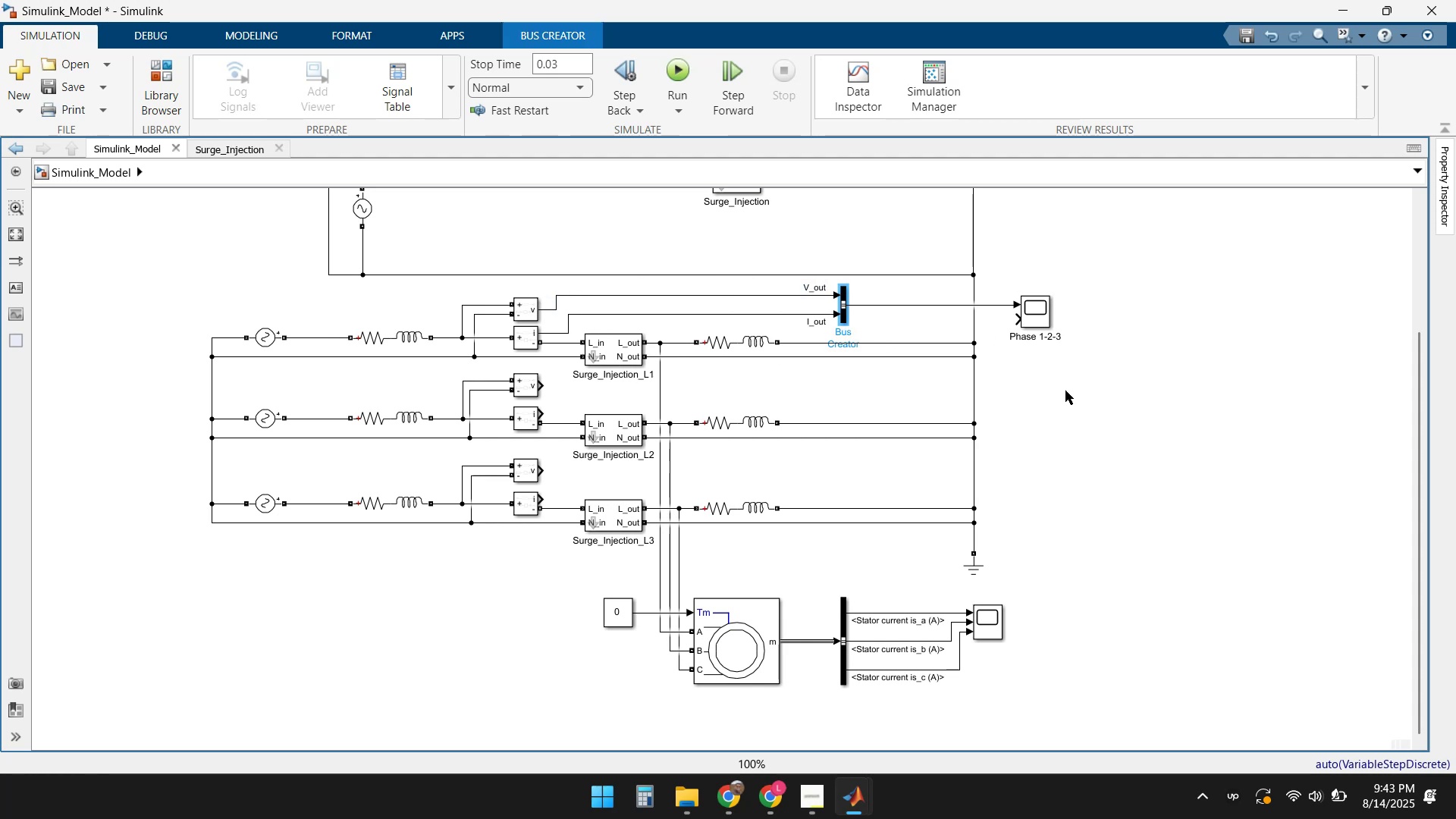 
key(Control+V)
 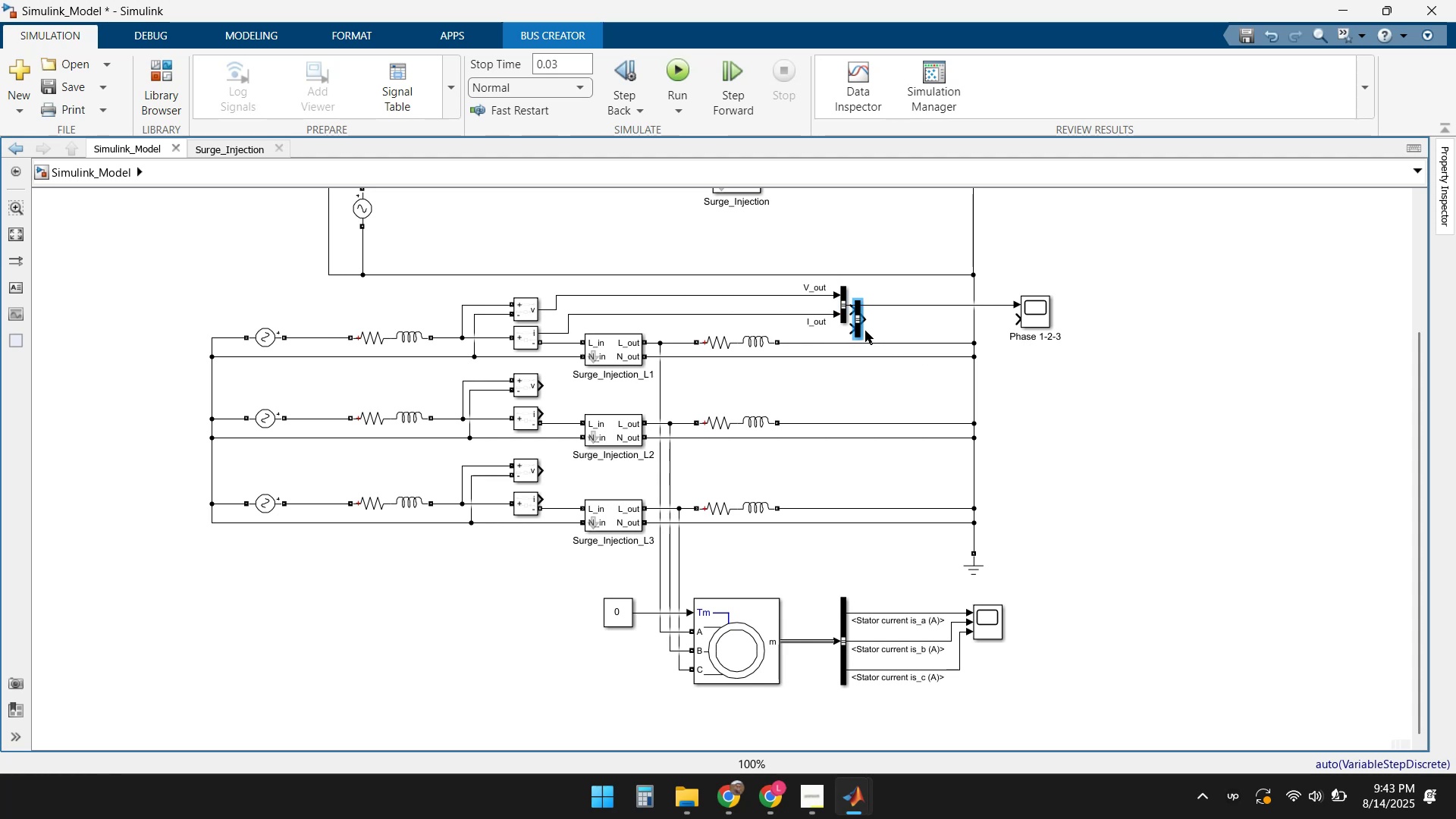 
left_click_drag(start_coordinate=[861, 331], to_coordinate=[848, 394])
 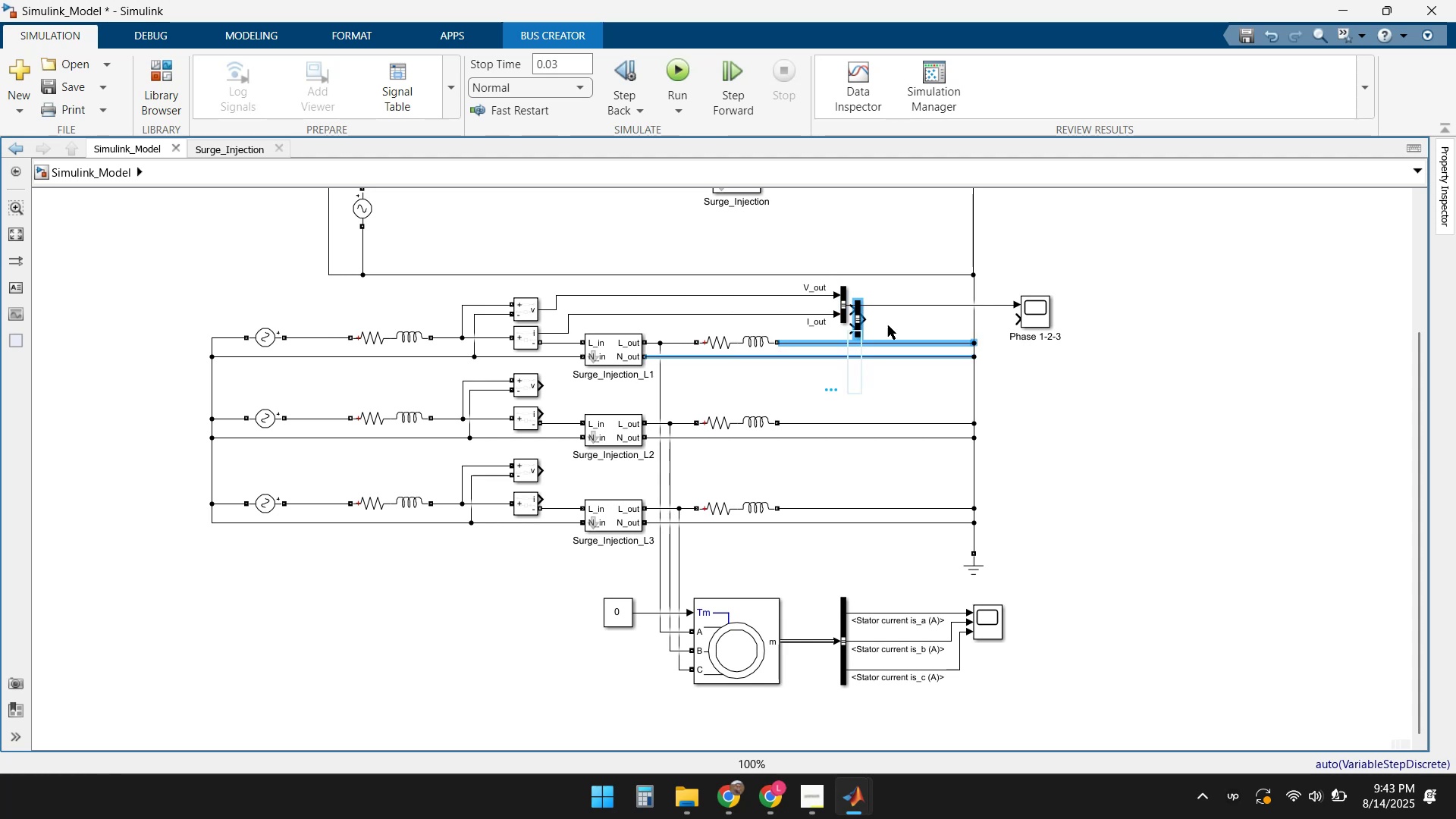 
left_click([896, 318])
 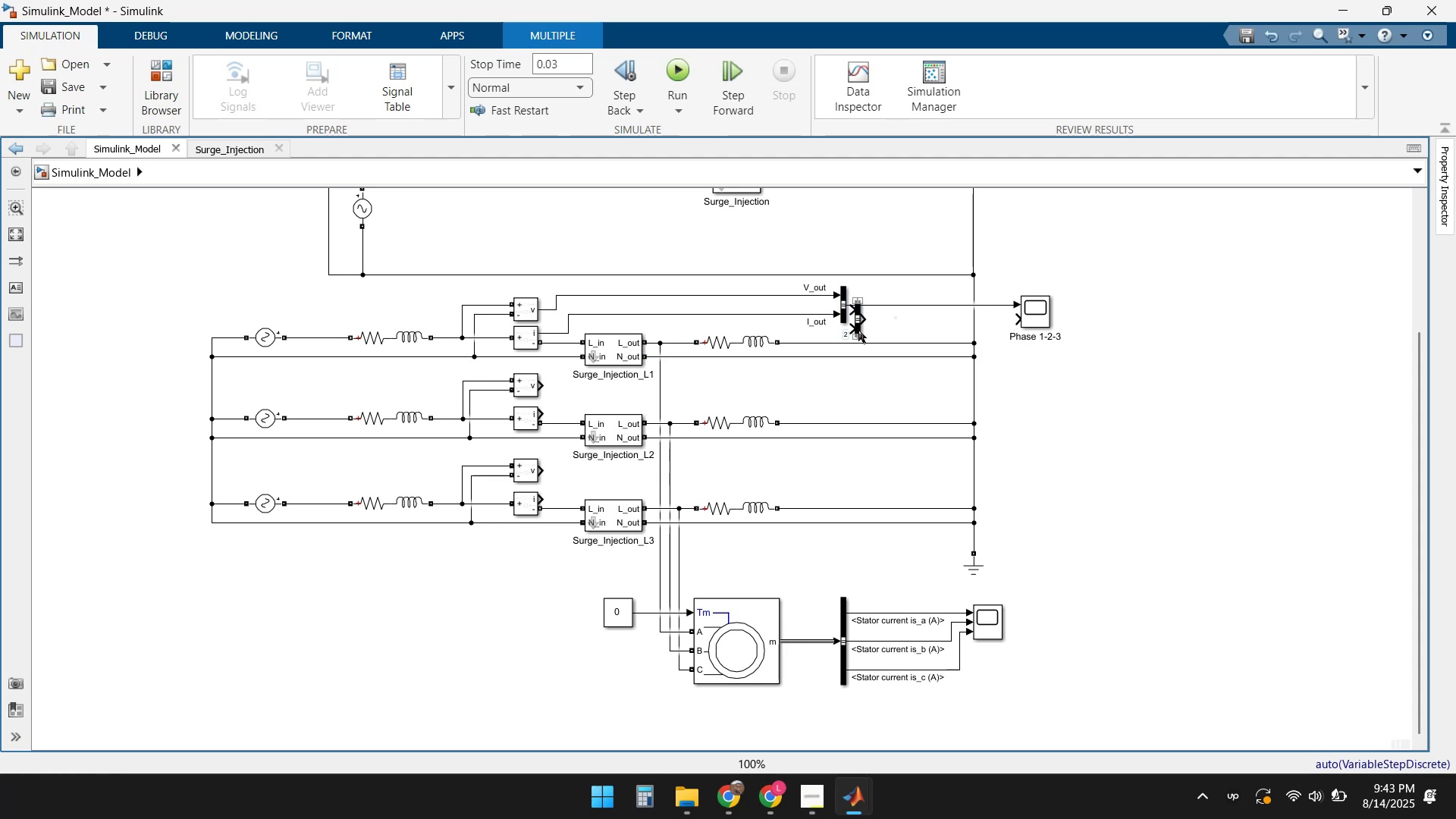 
scroll: coordinate [858, 328], scroll_direction: up, amount: 4.0
 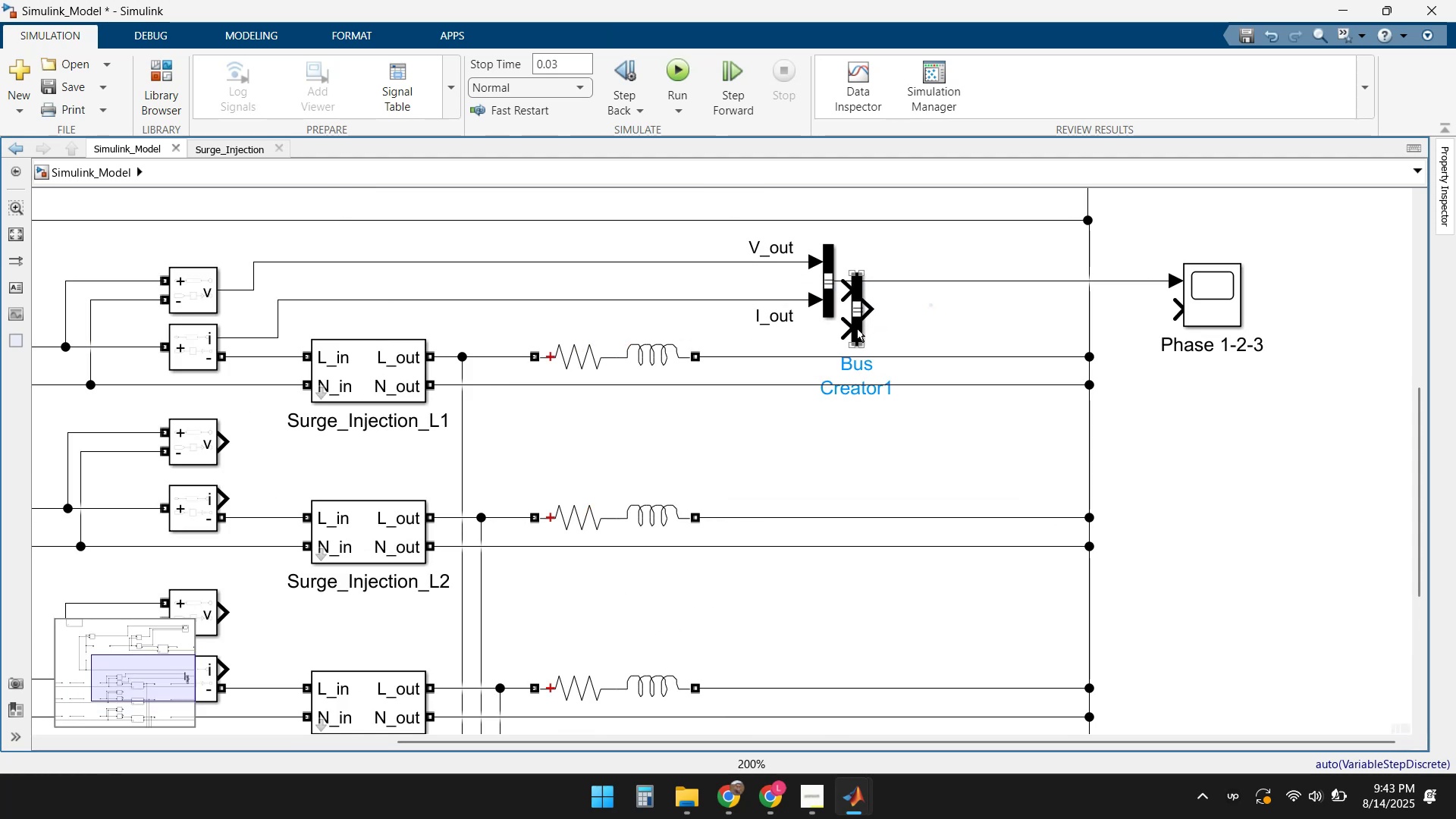 
left_click_drag(start_coordinate=[857, 328], to_coordinate=[832, 468])
 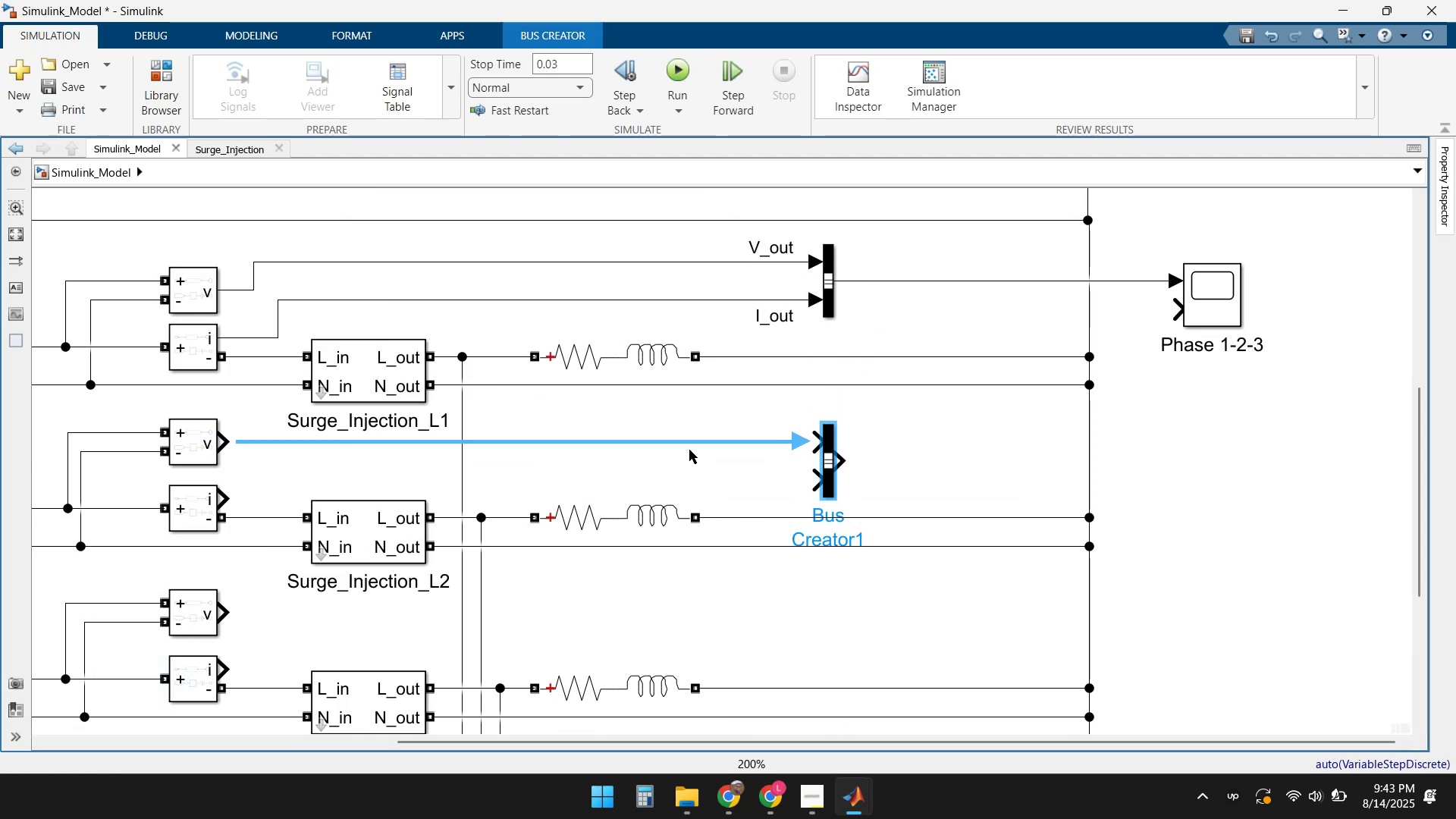 
left_click([690, 442])
 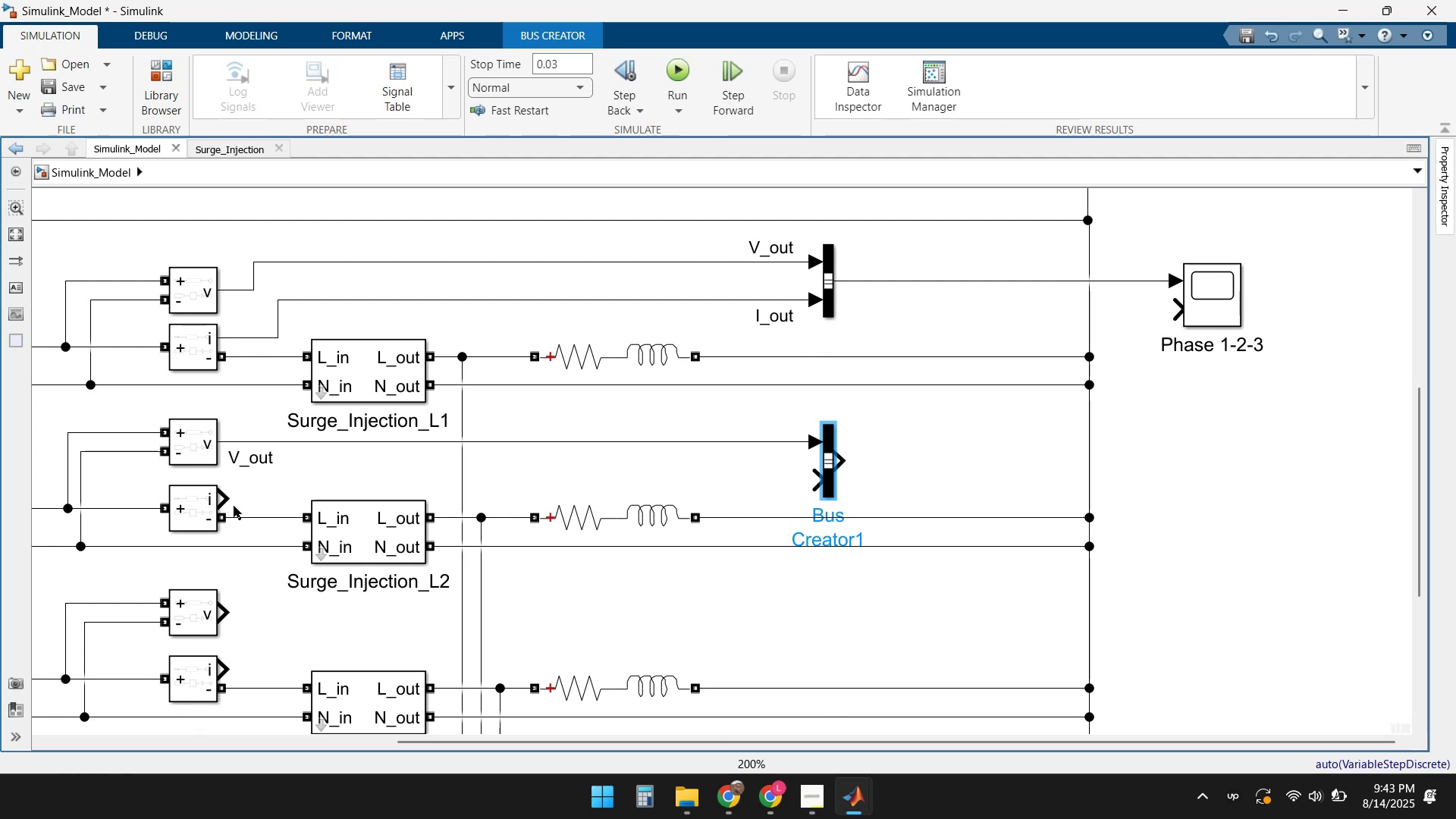 
left_click_drag(start_coordinate=[224, 499], to_coordinate=[816, 483])
 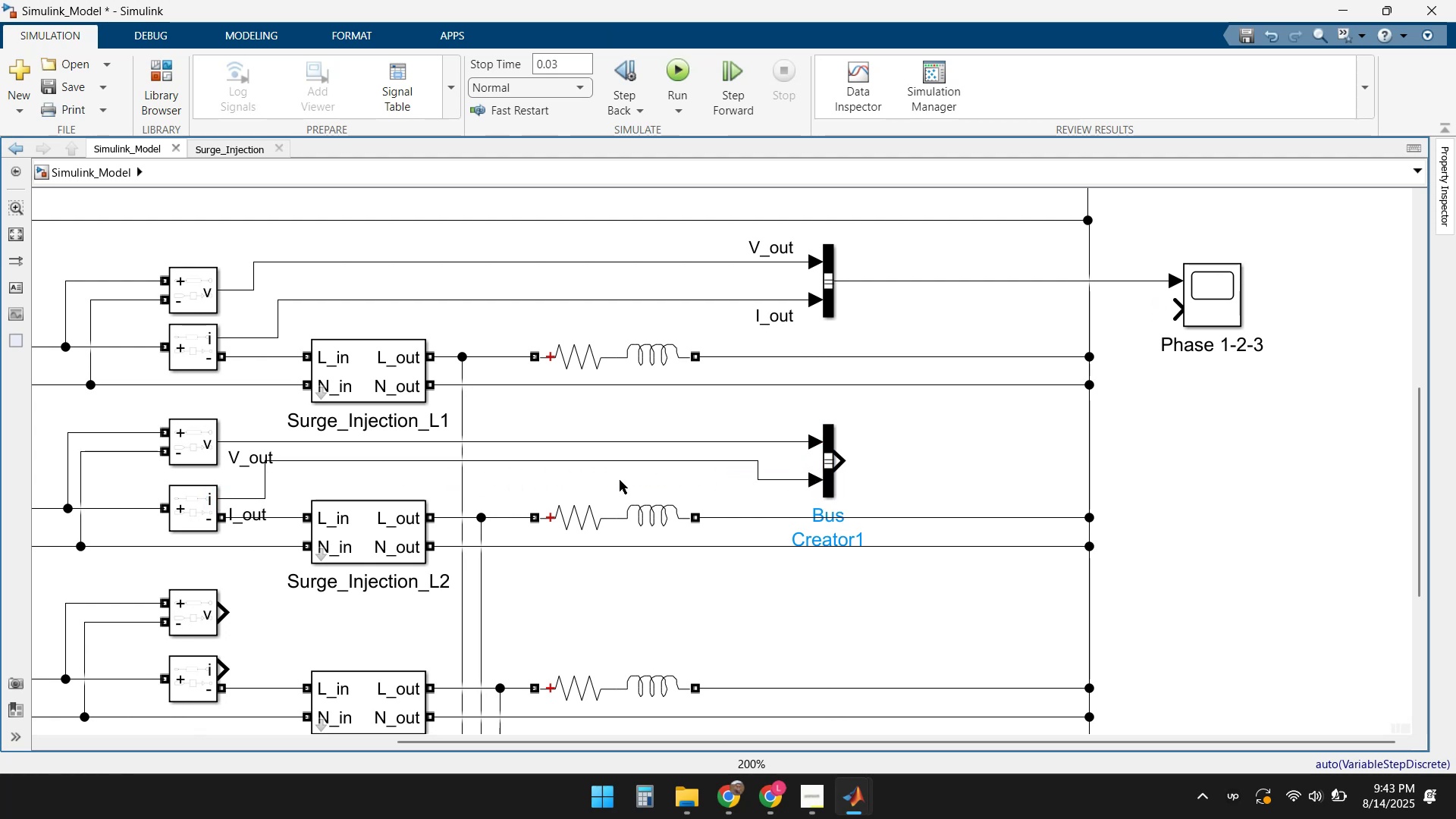 
left_click_drag(start_coordinate=[611, 458], to_coordinate=[611, 472])
 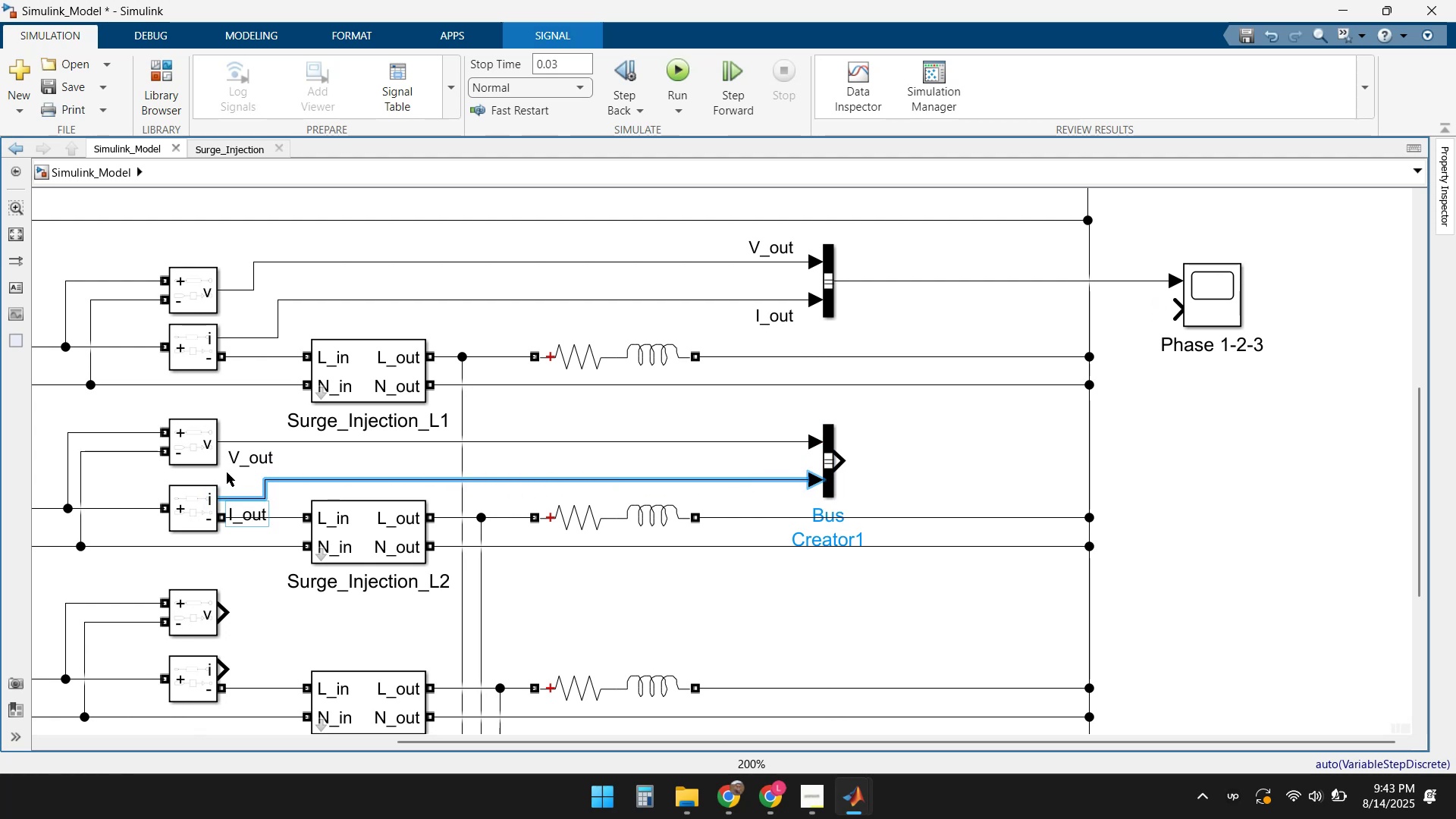 
left_click_drag(start_coordinate=[242, 464], to_coordinate=[718, 438])
 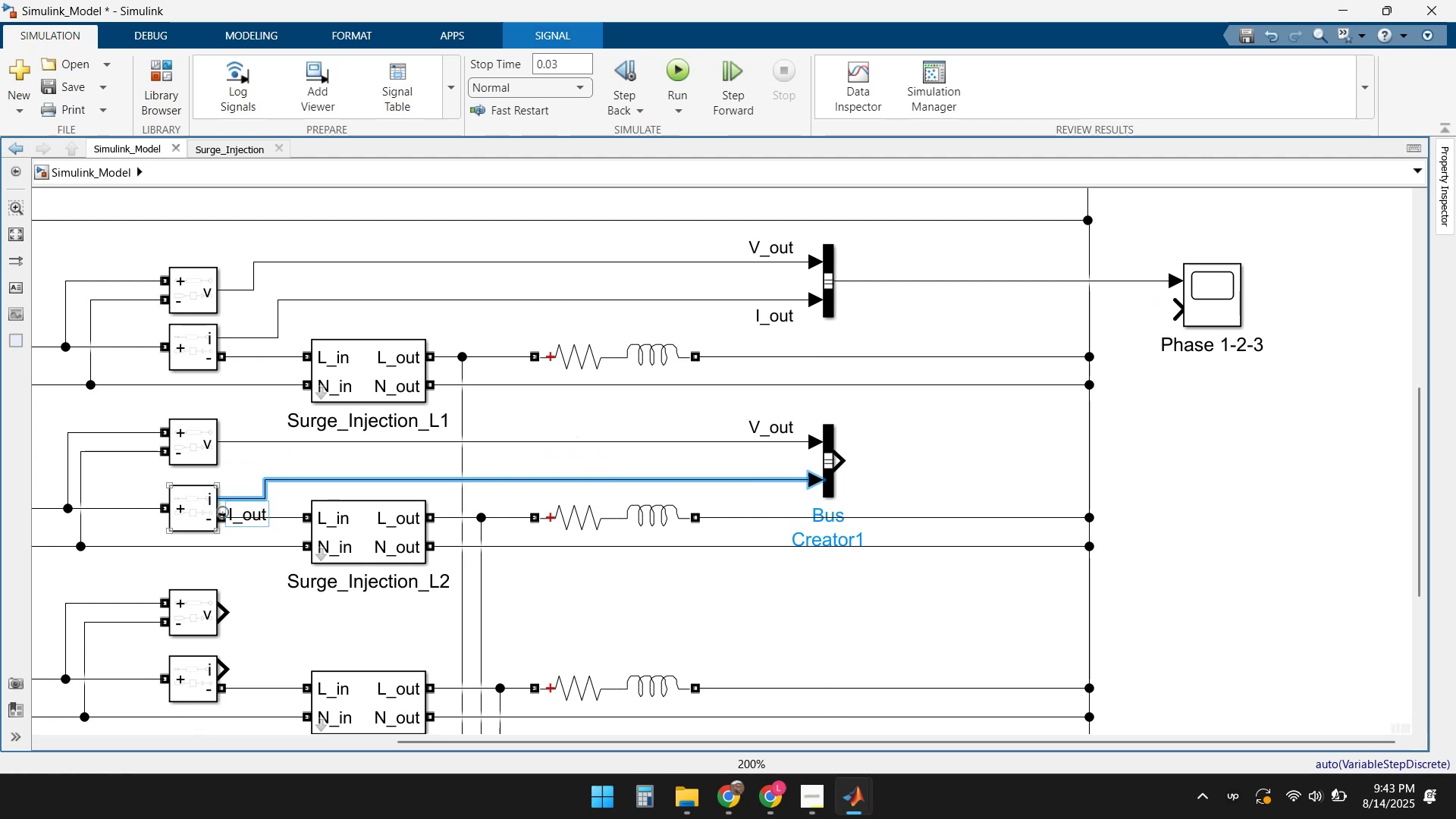 
left_click_drag(start_coordinate=[245, 516], to_coordinate=[505, 472])
 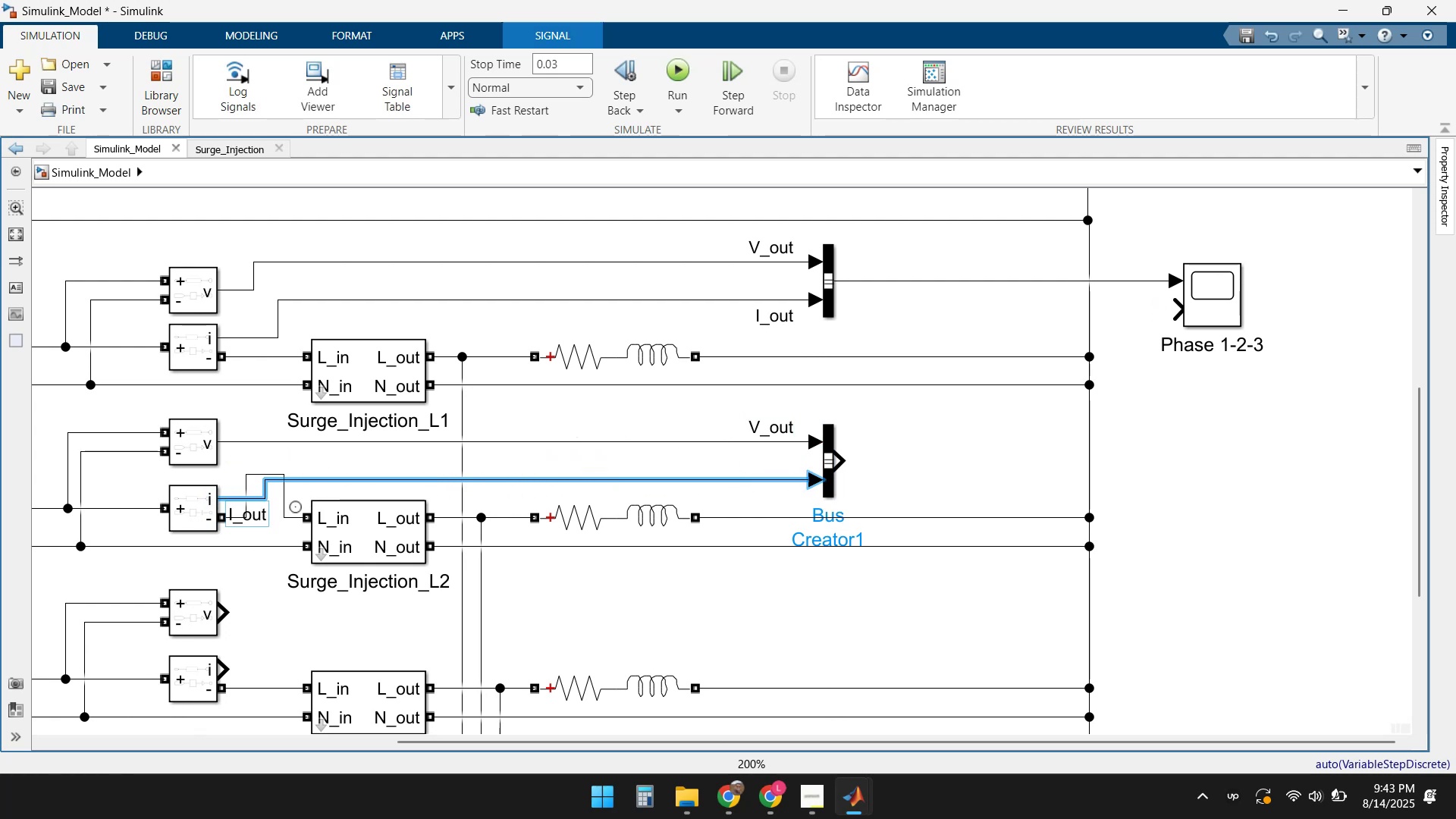 
key(Control+Z)
 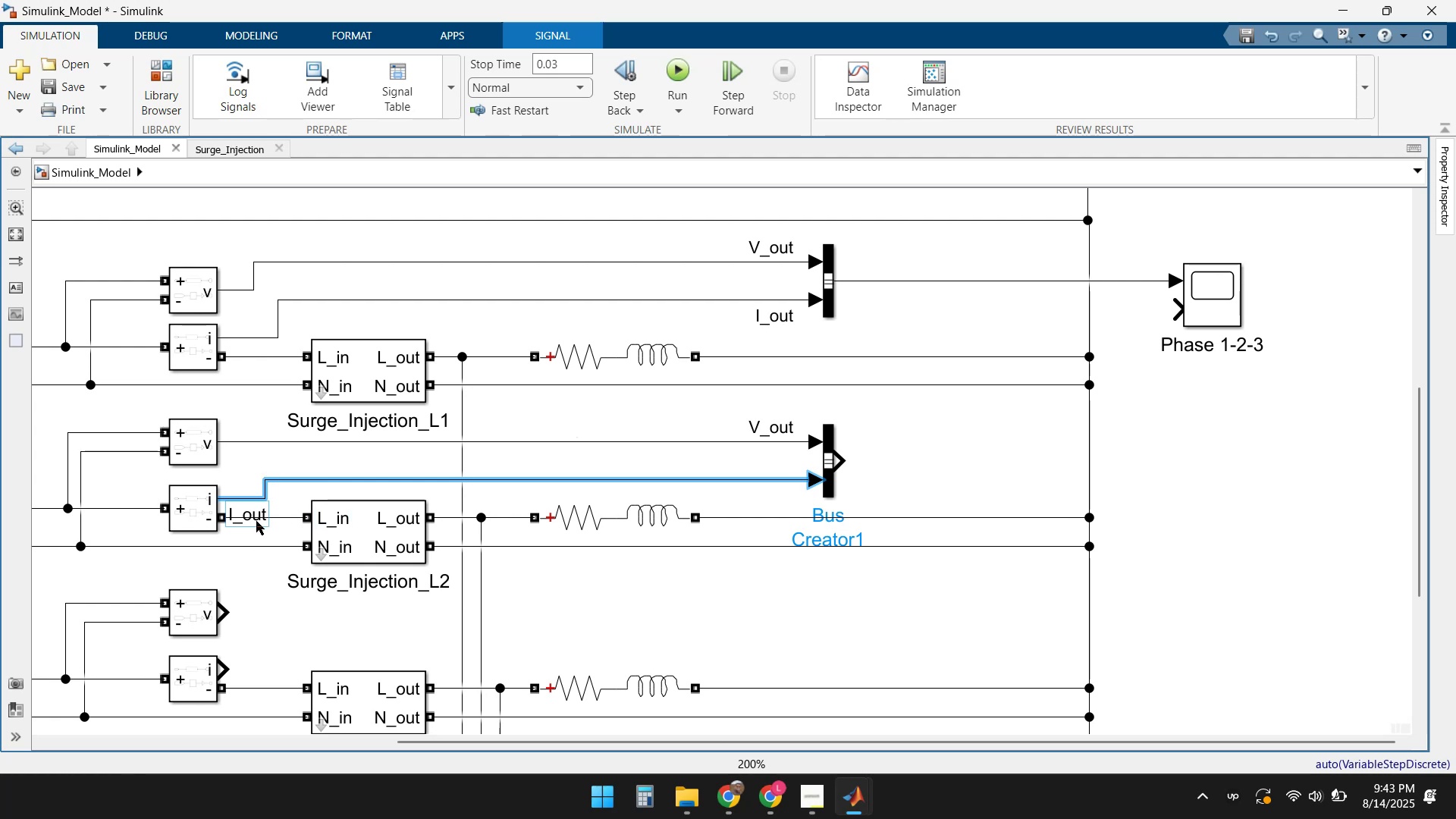 
left_click([250, 539])
 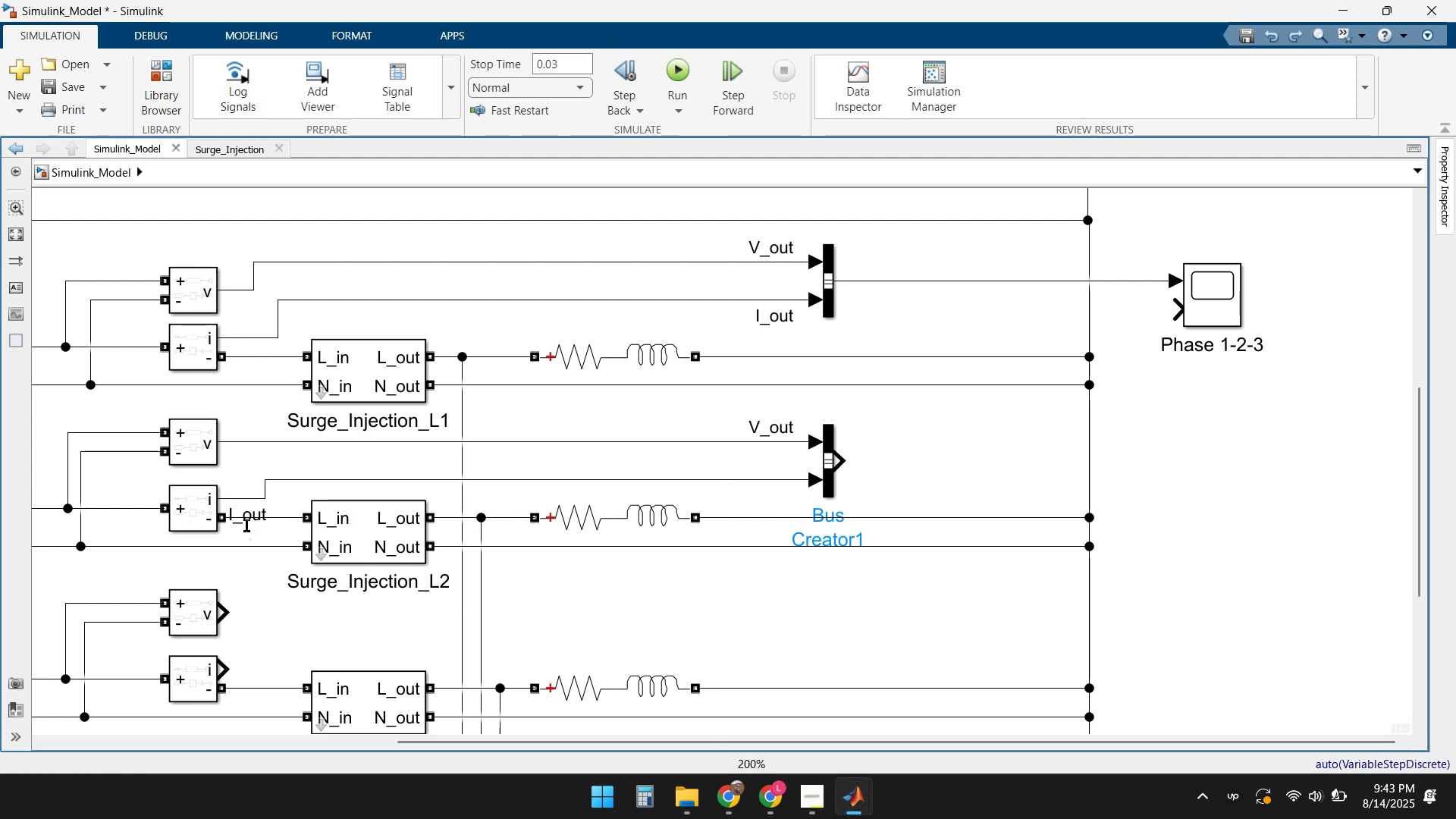 
left_click_drag(start_coordinate=[246, 526], to_coordinate=[761, 471])
 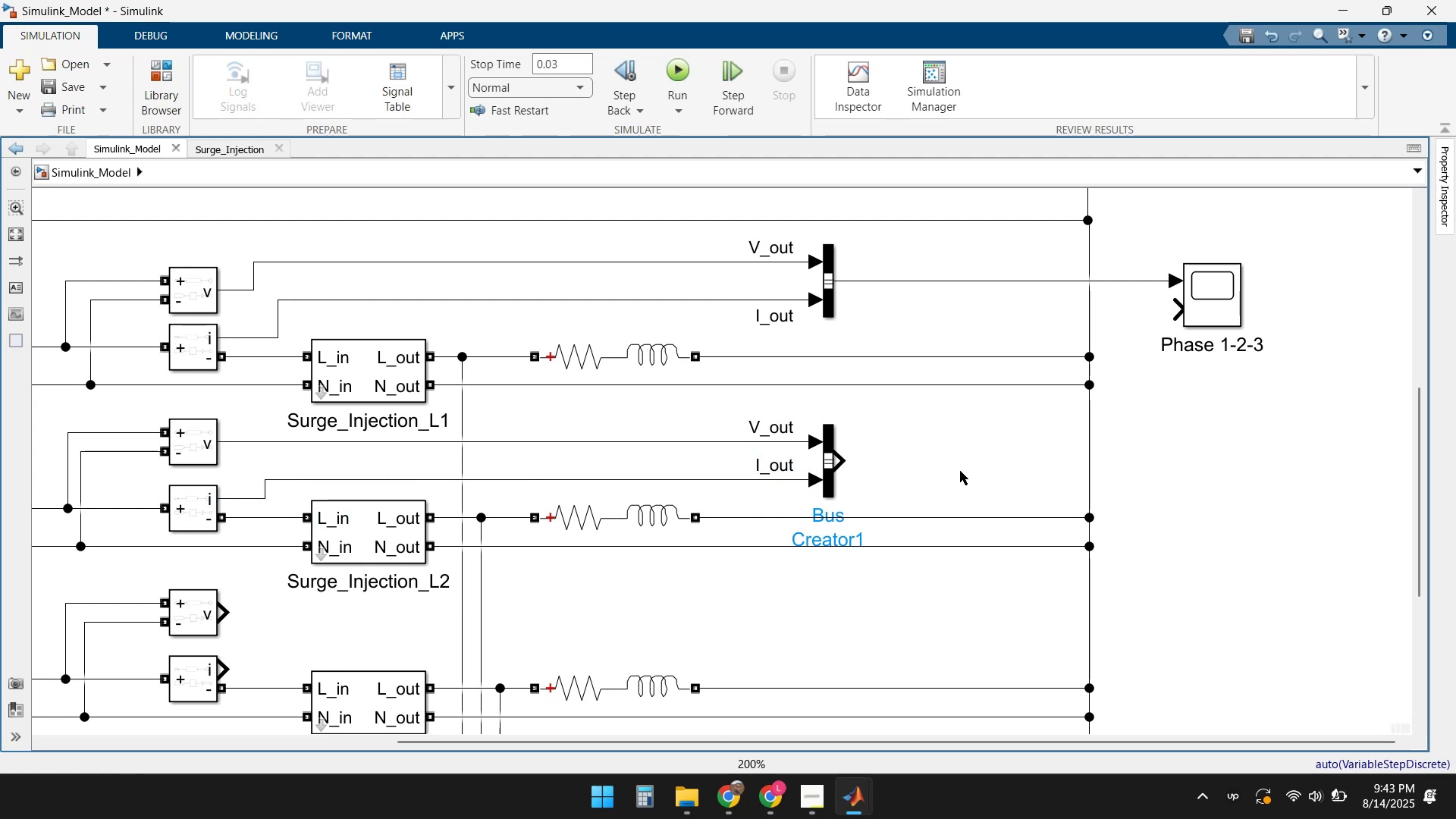 
left_click([966, 469])
 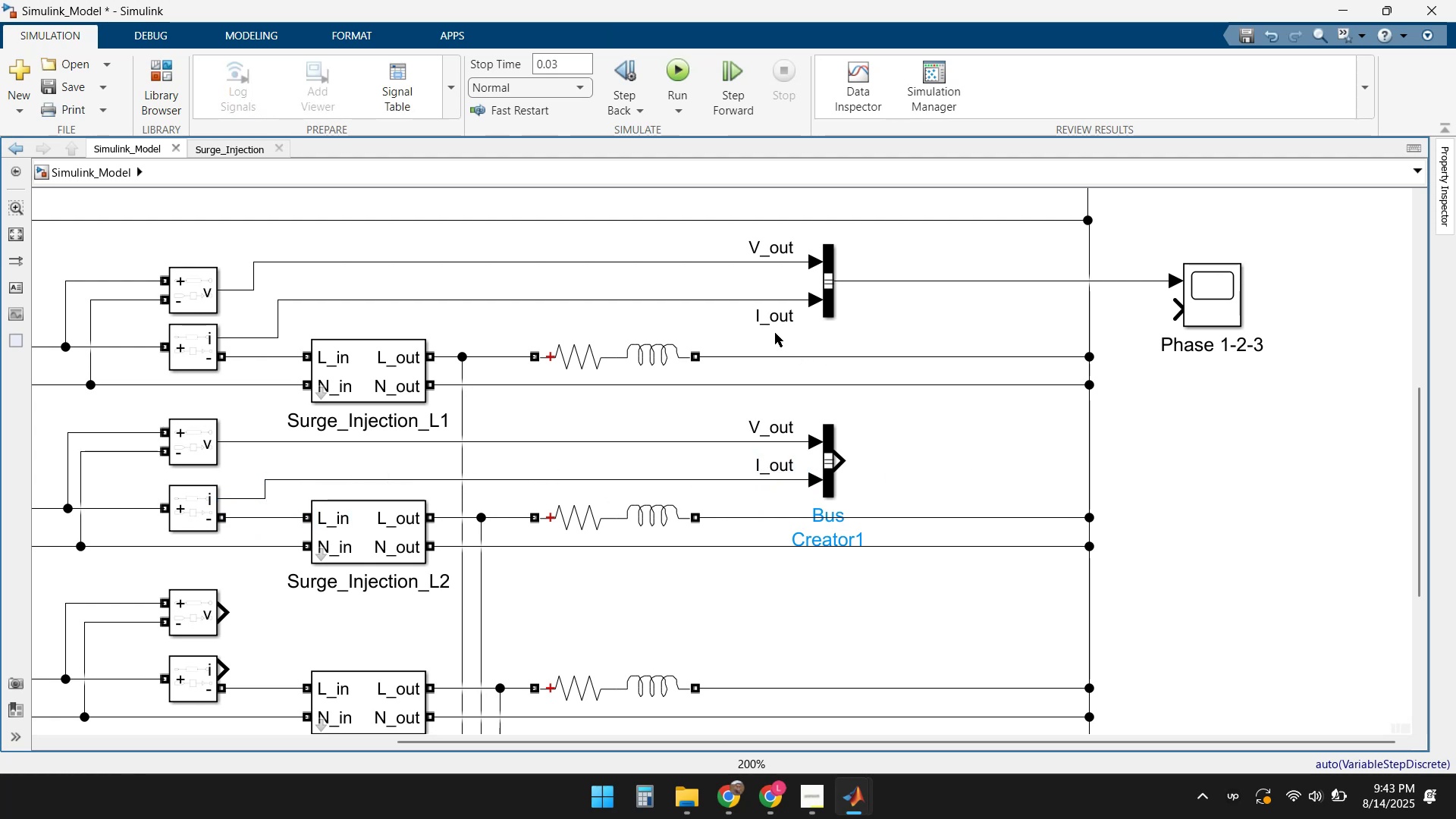 
left_click_drag(start_coordinate=[771, 322], to_coordinate=[771, 297])
 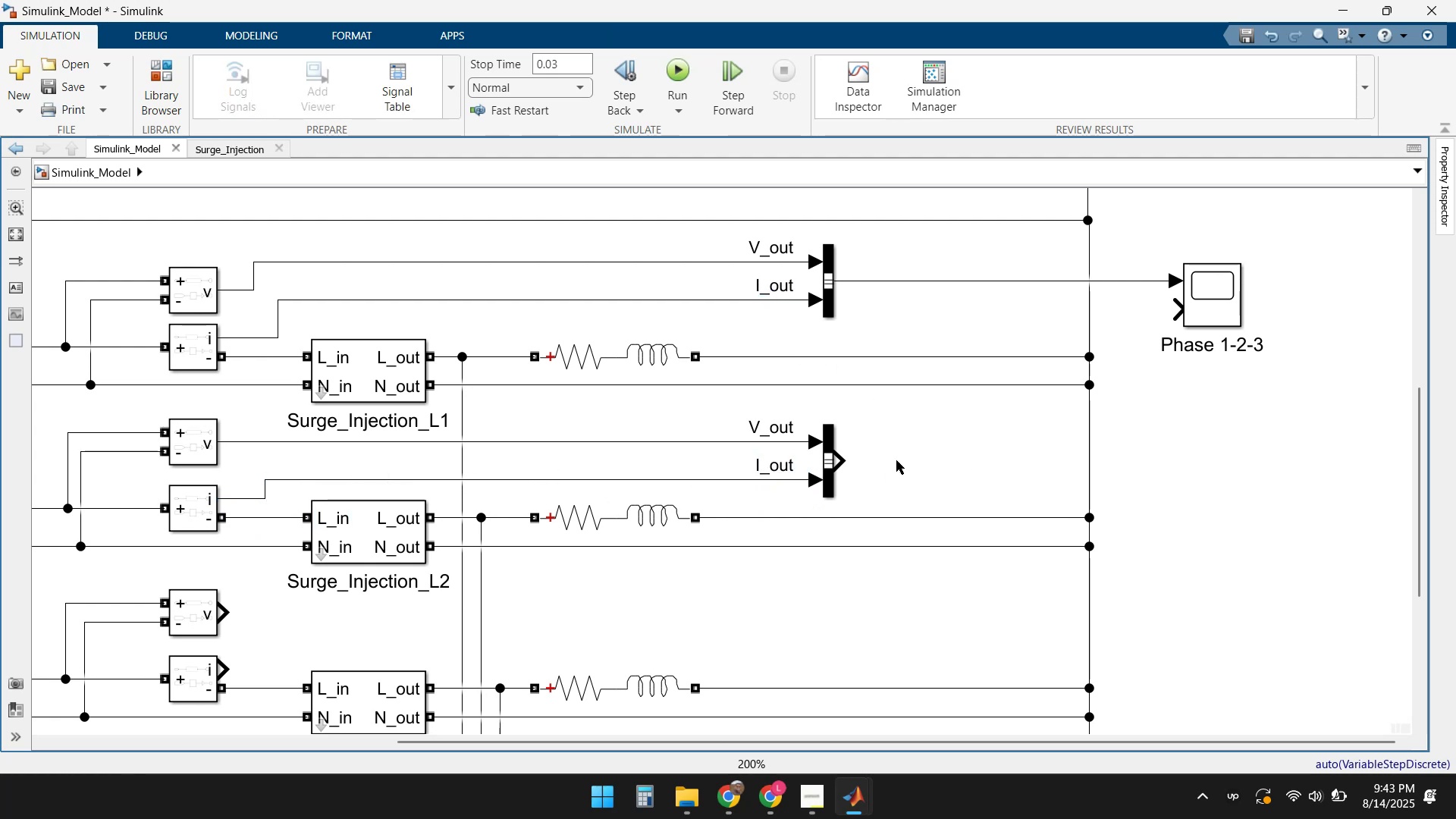 
left_click([905, 482])
 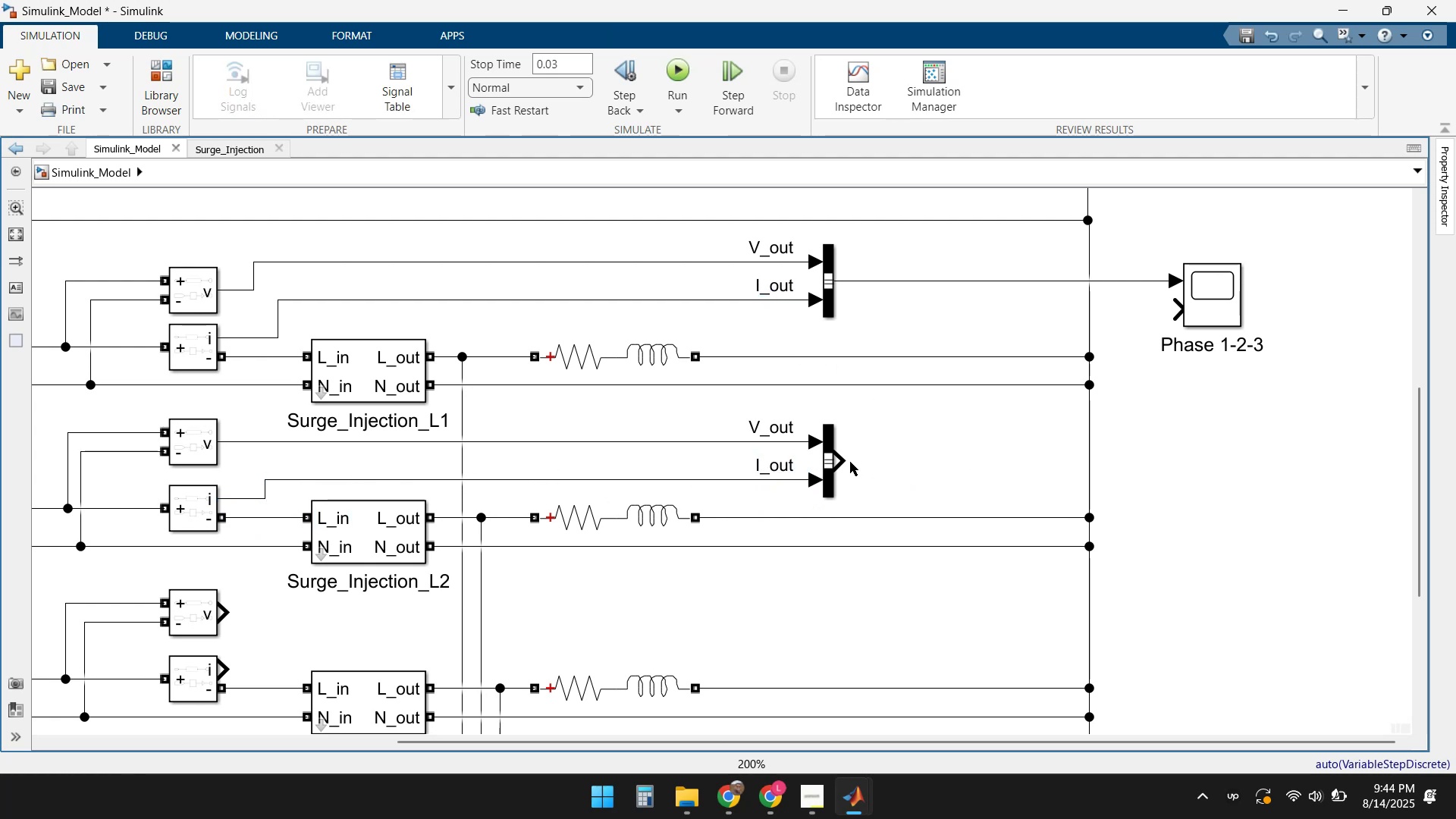 
left_click_drag(start_coordinate=[845, 460], to_coordinate=[1184, 306])
 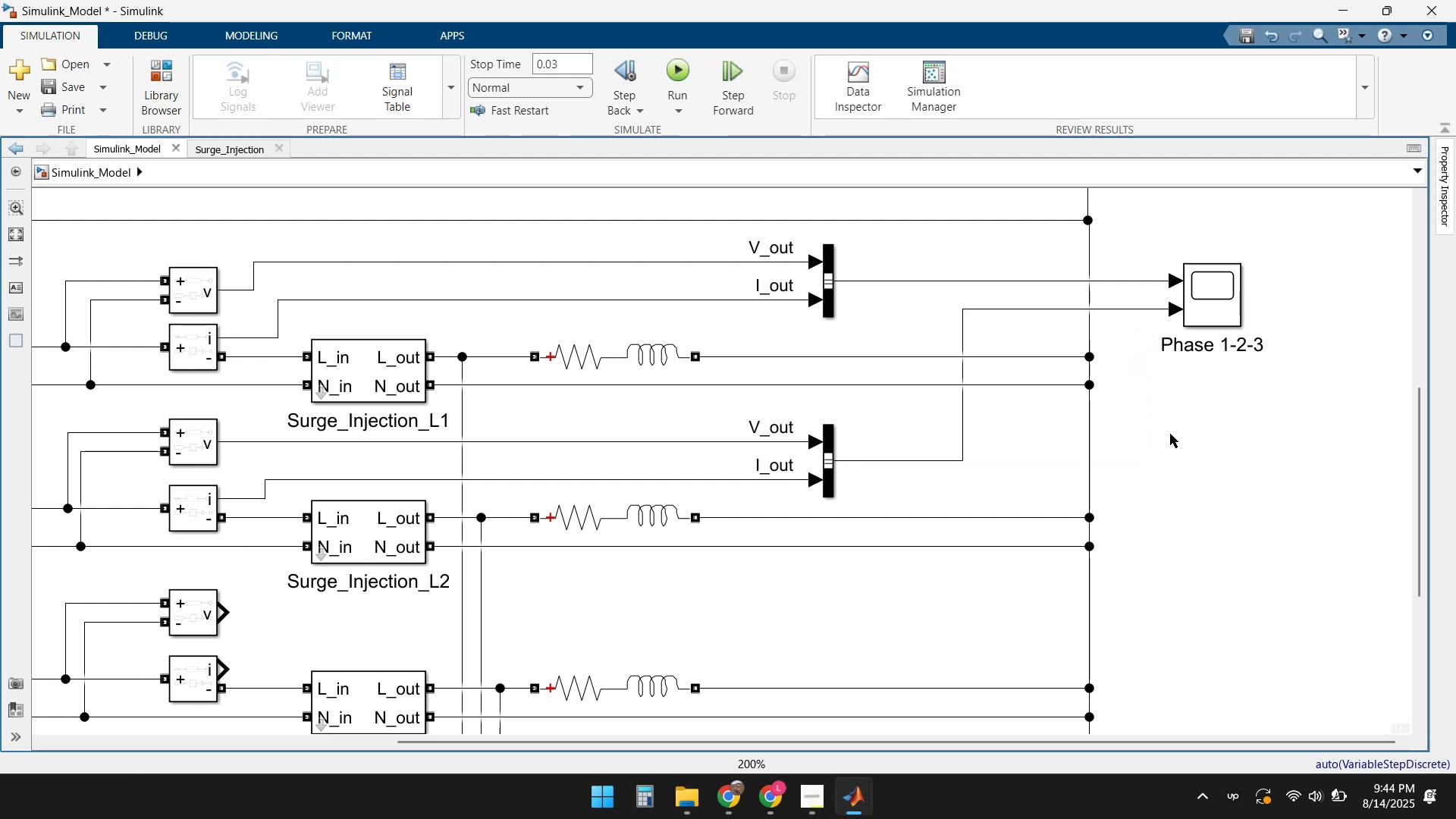 
left_click([1170, 472])
 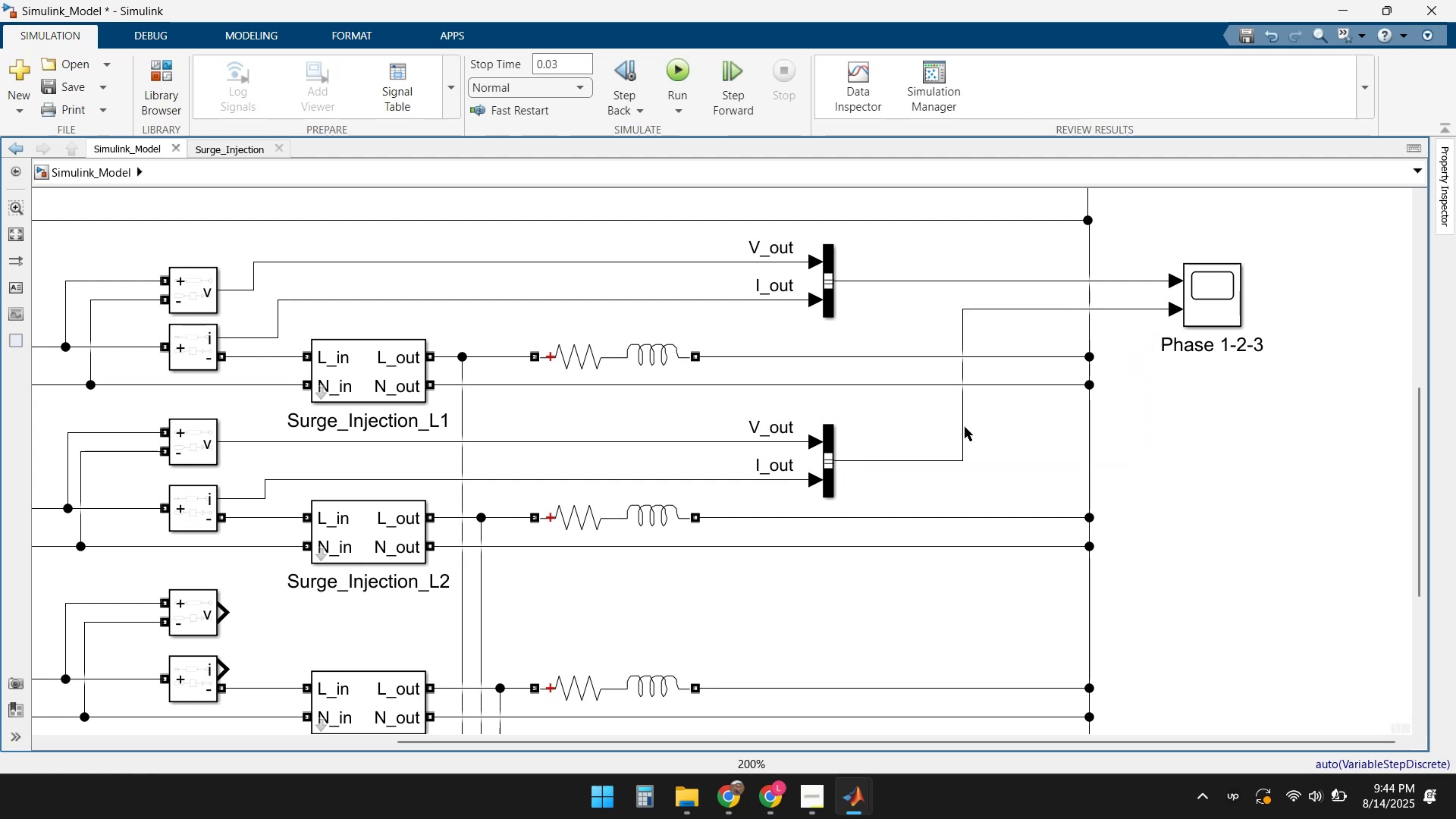 
left_click_drag(start_coordinate=[965, 428], to_coordinate=[1117, 427])
 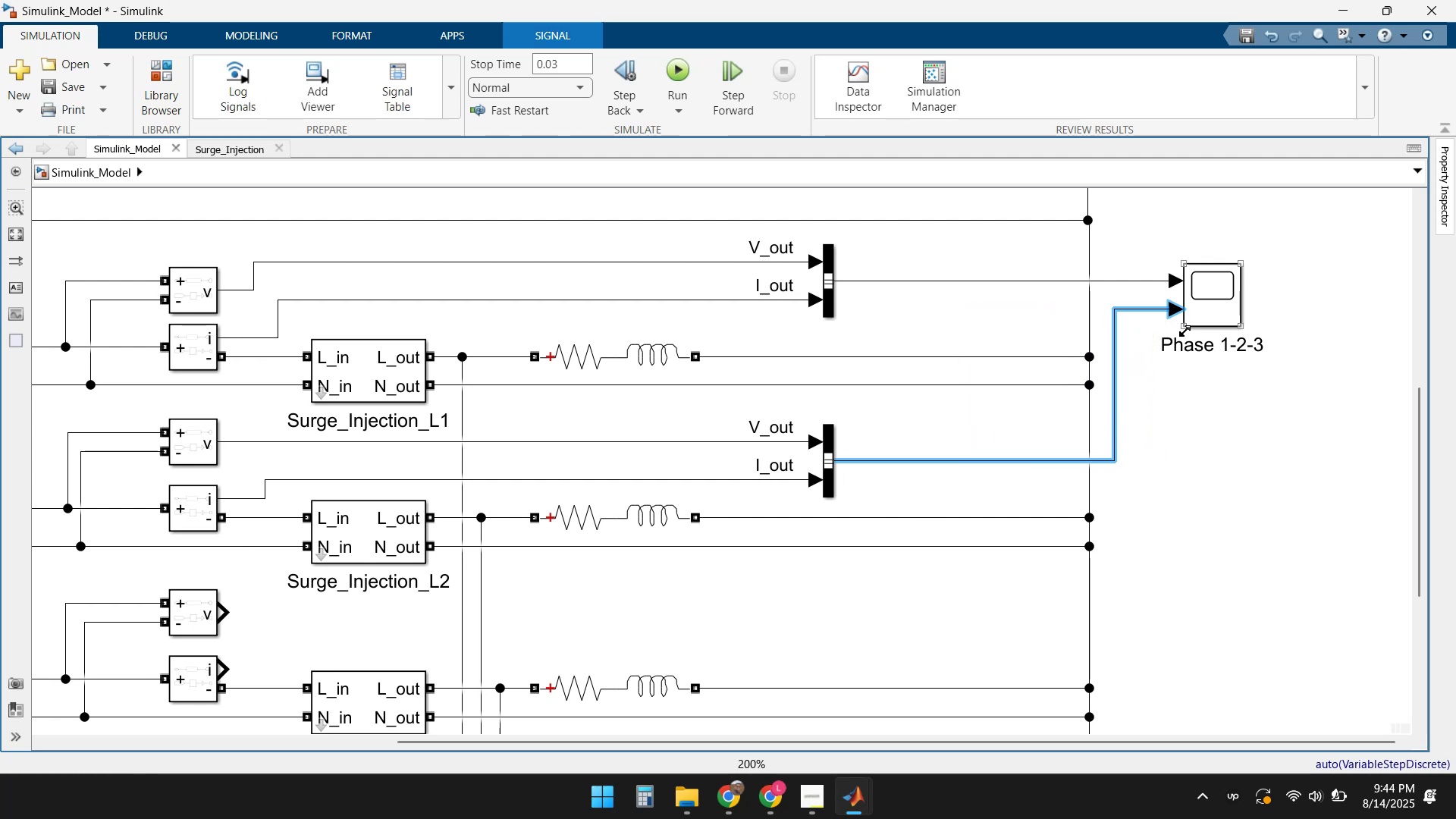 
double_click([1212, 298])
 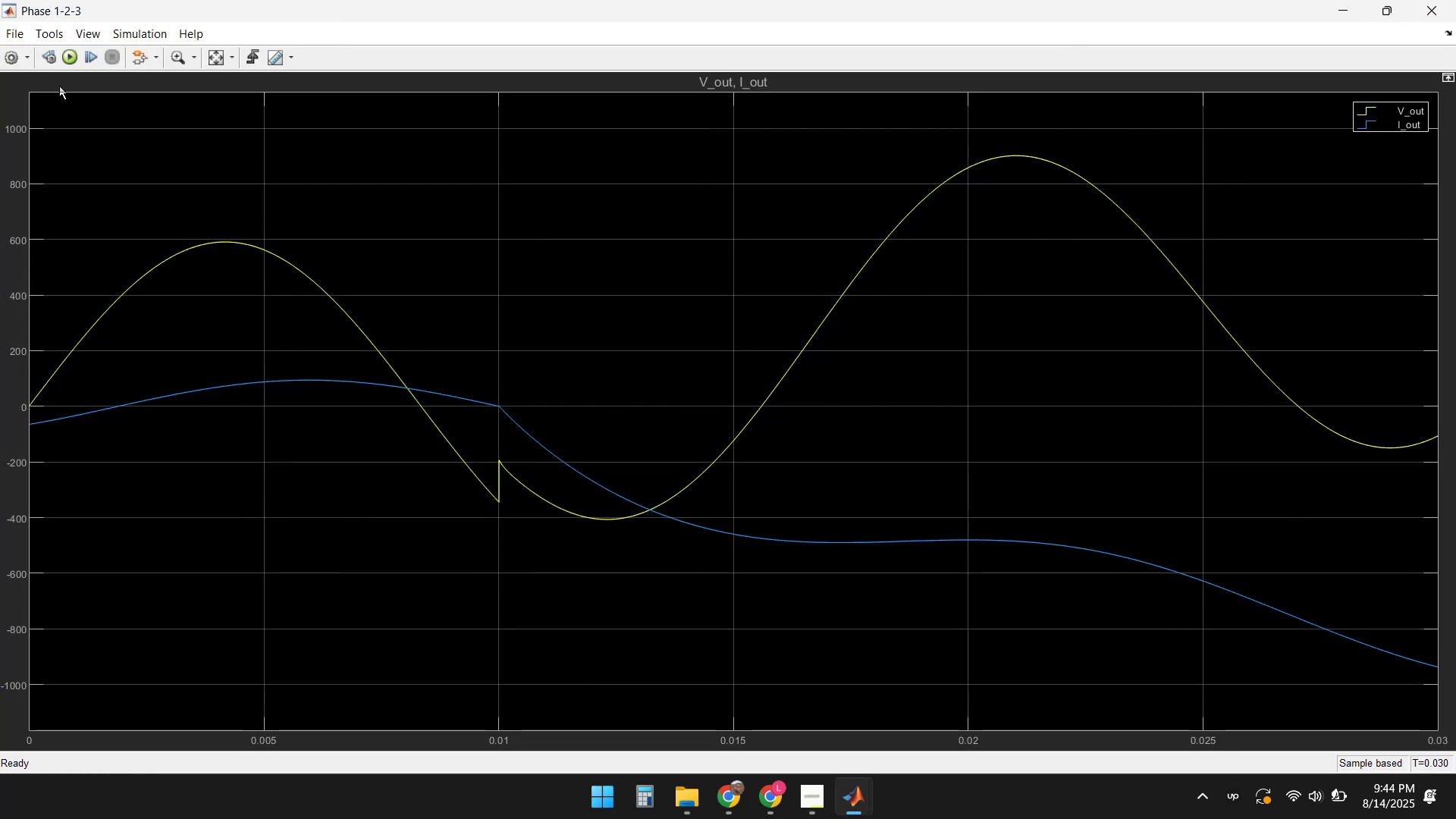 
left_click([34, 55])
 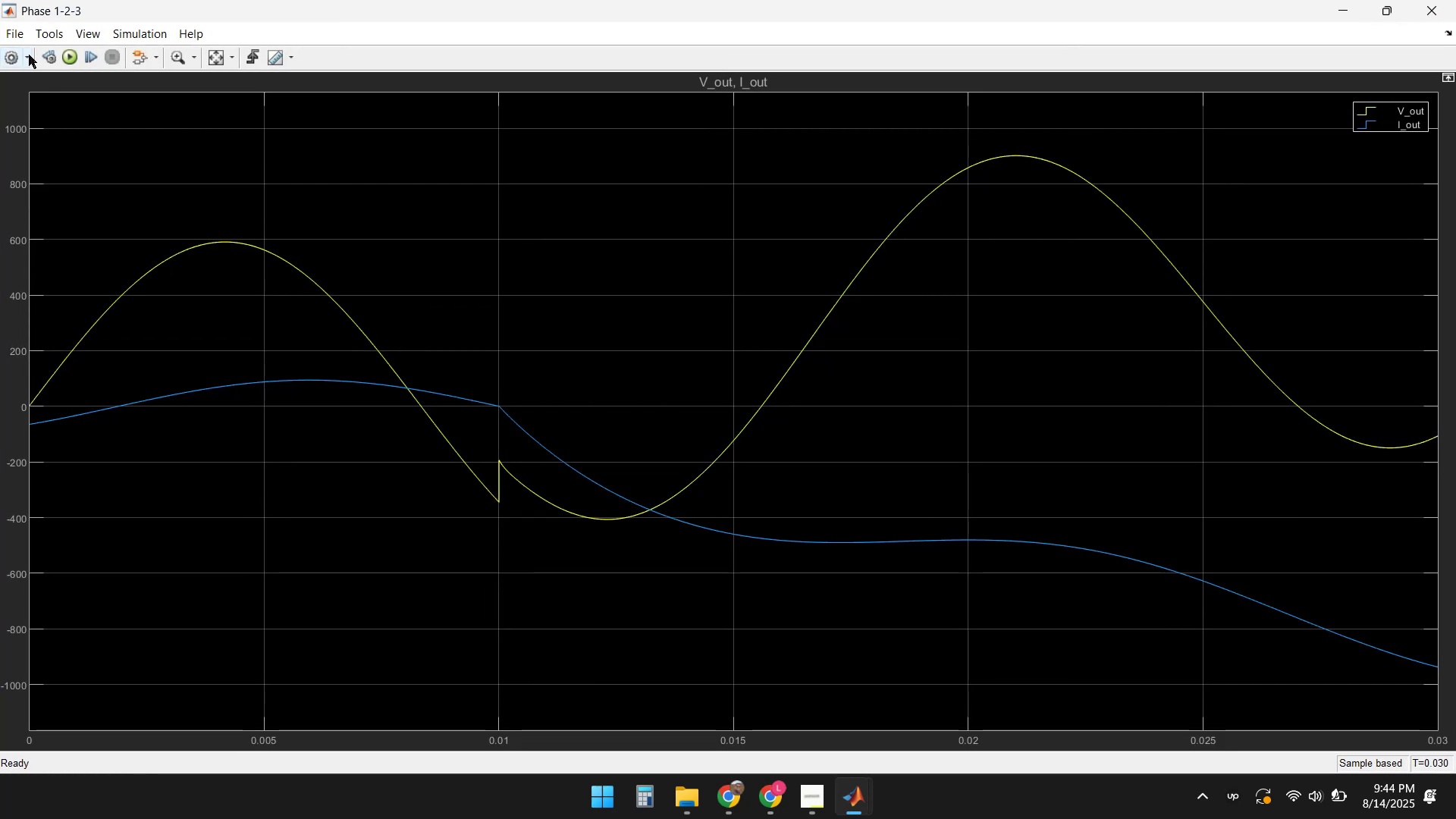 
left_click([25, 55])
 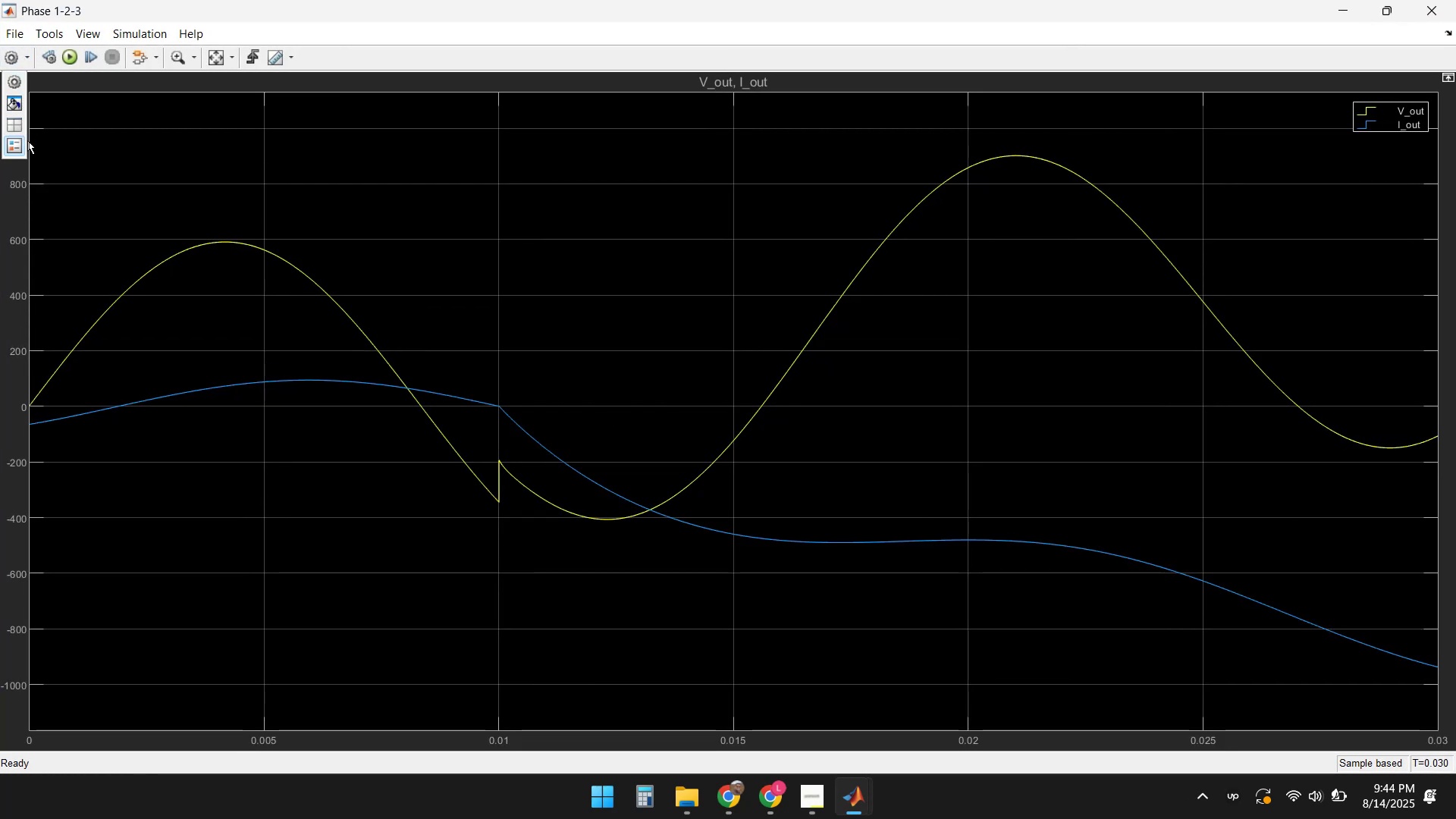 
left_click([16, 126])
 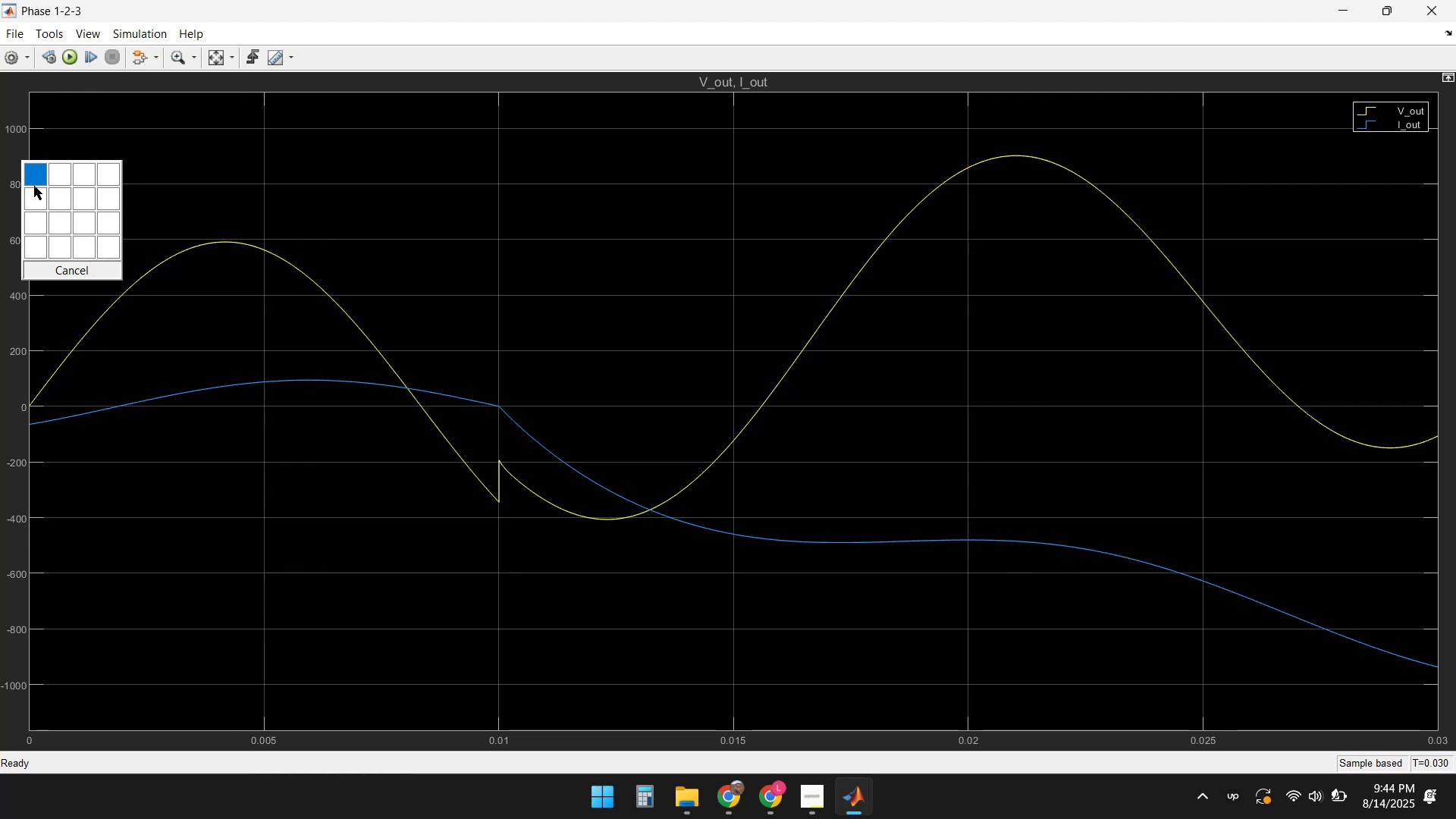 
left_click([36, 199])
 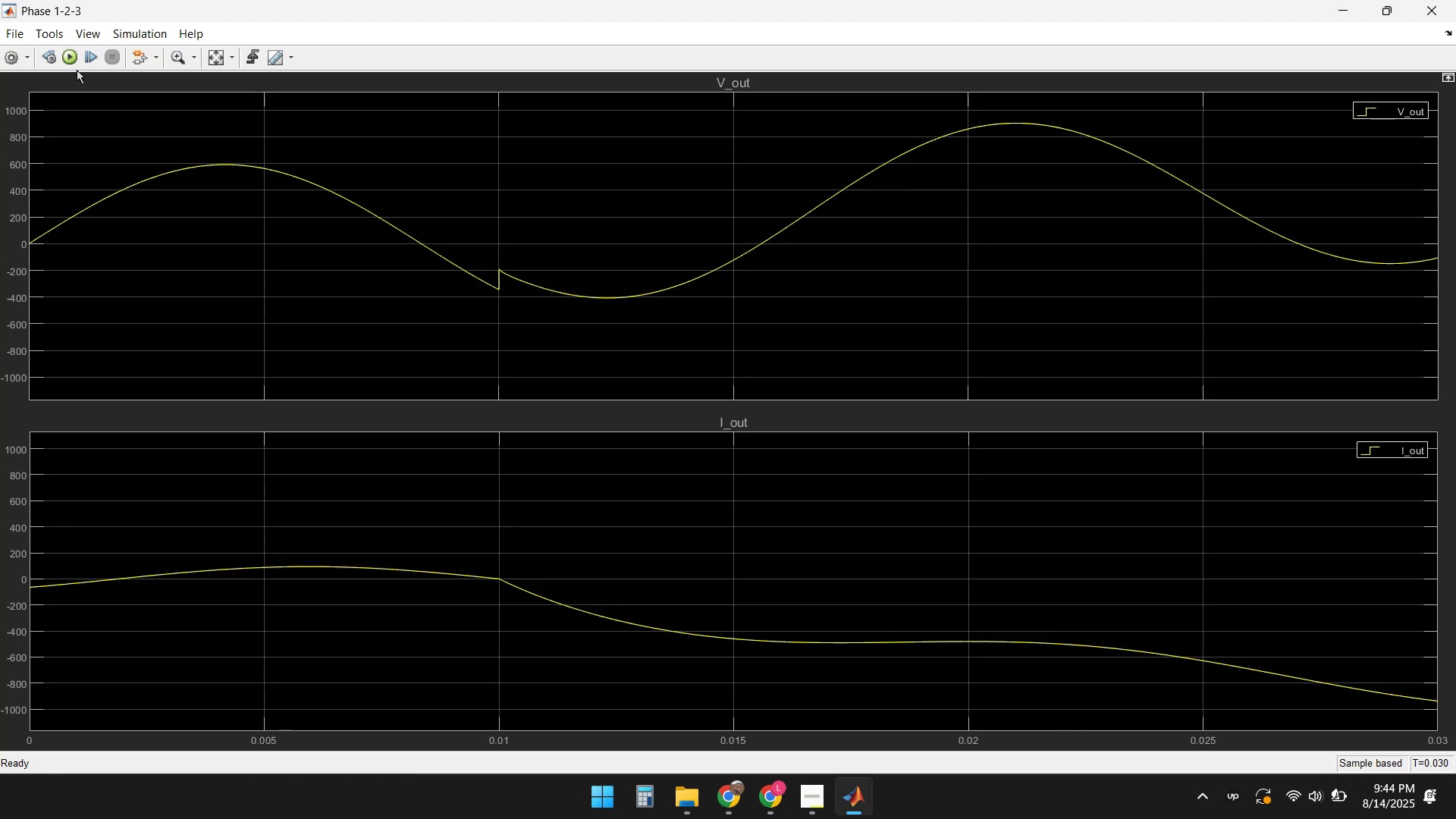 
left_click([71, 55])
 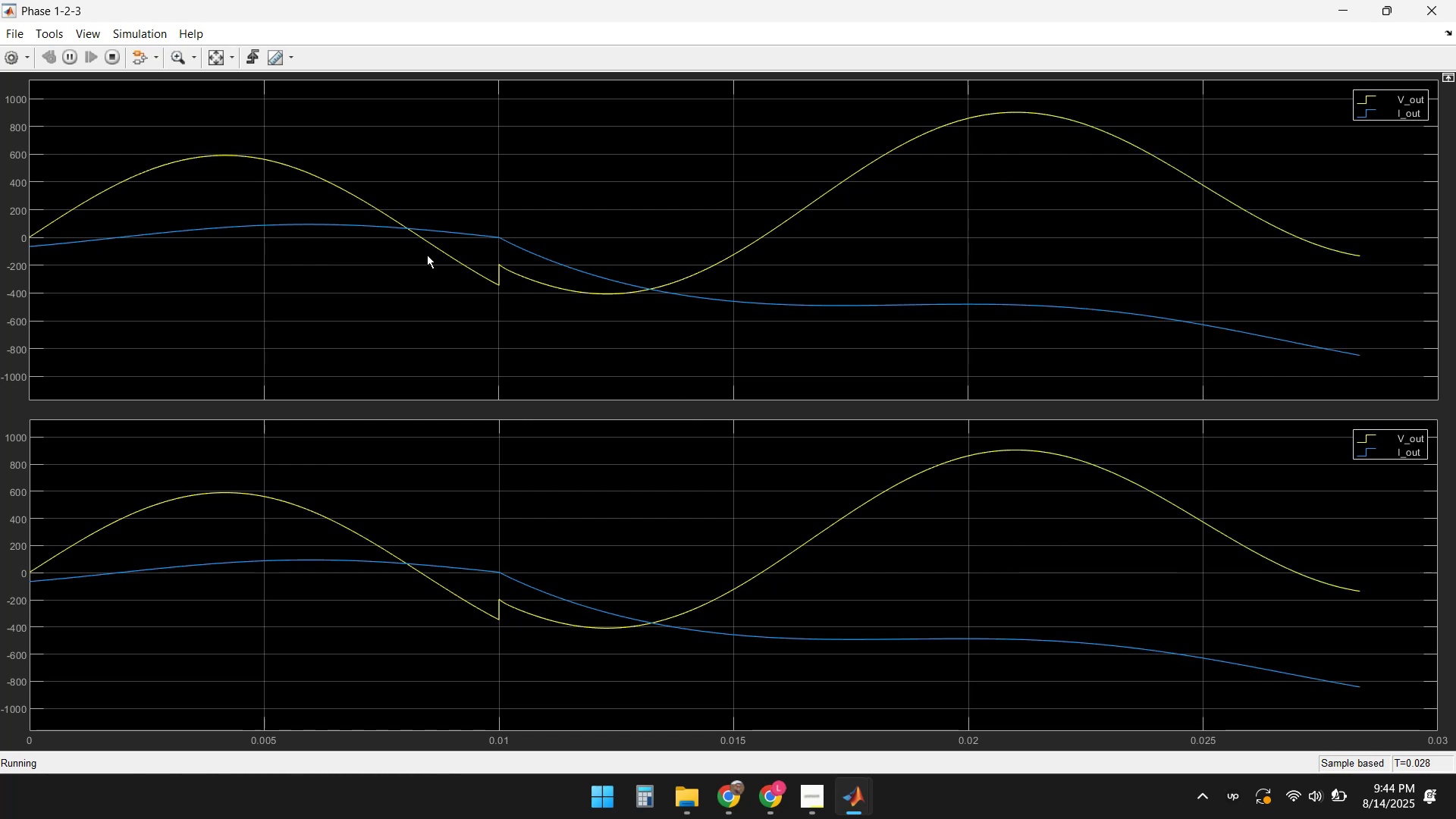 
wait(39.54)
 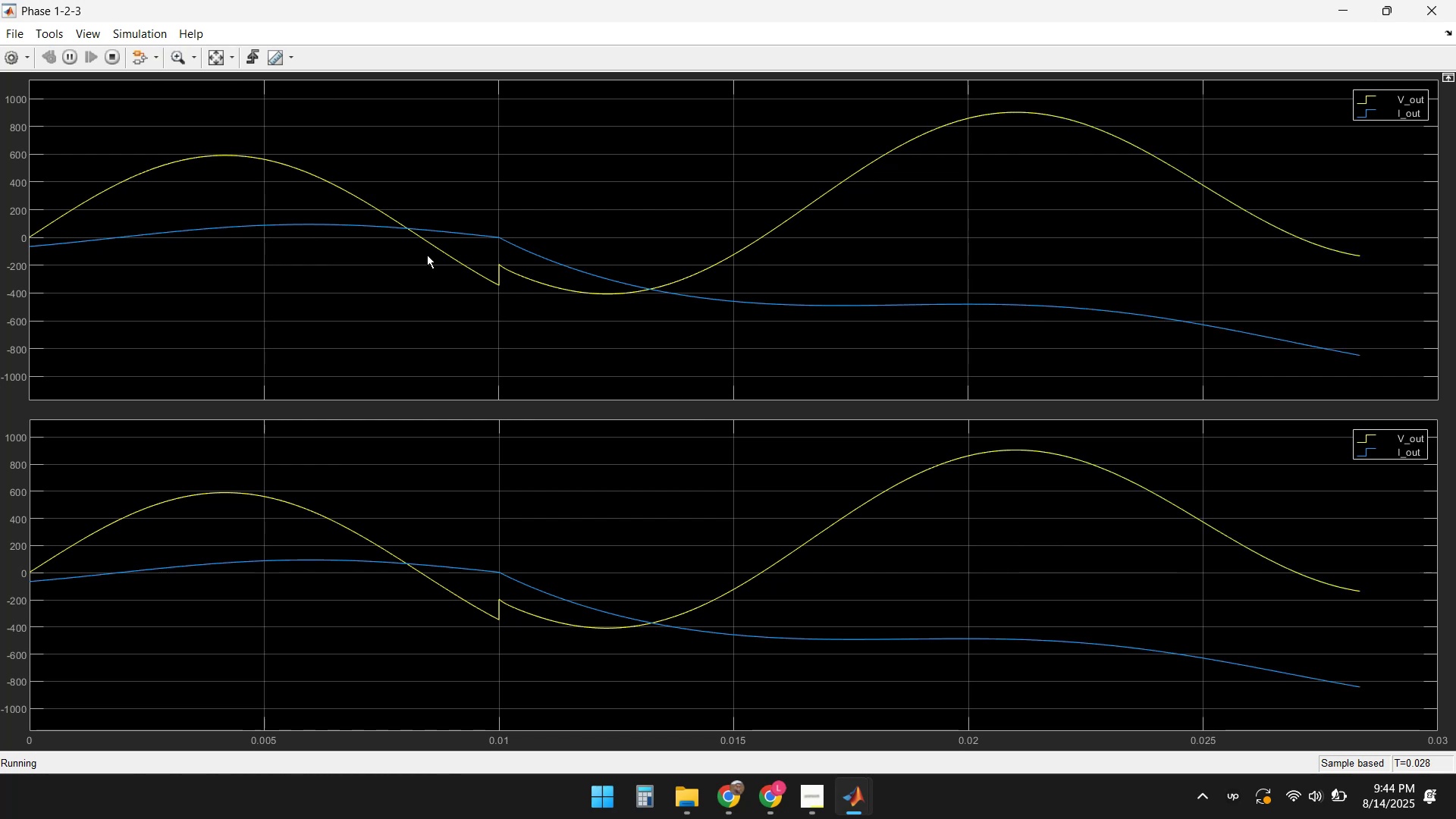 
left_click([209, 55])
 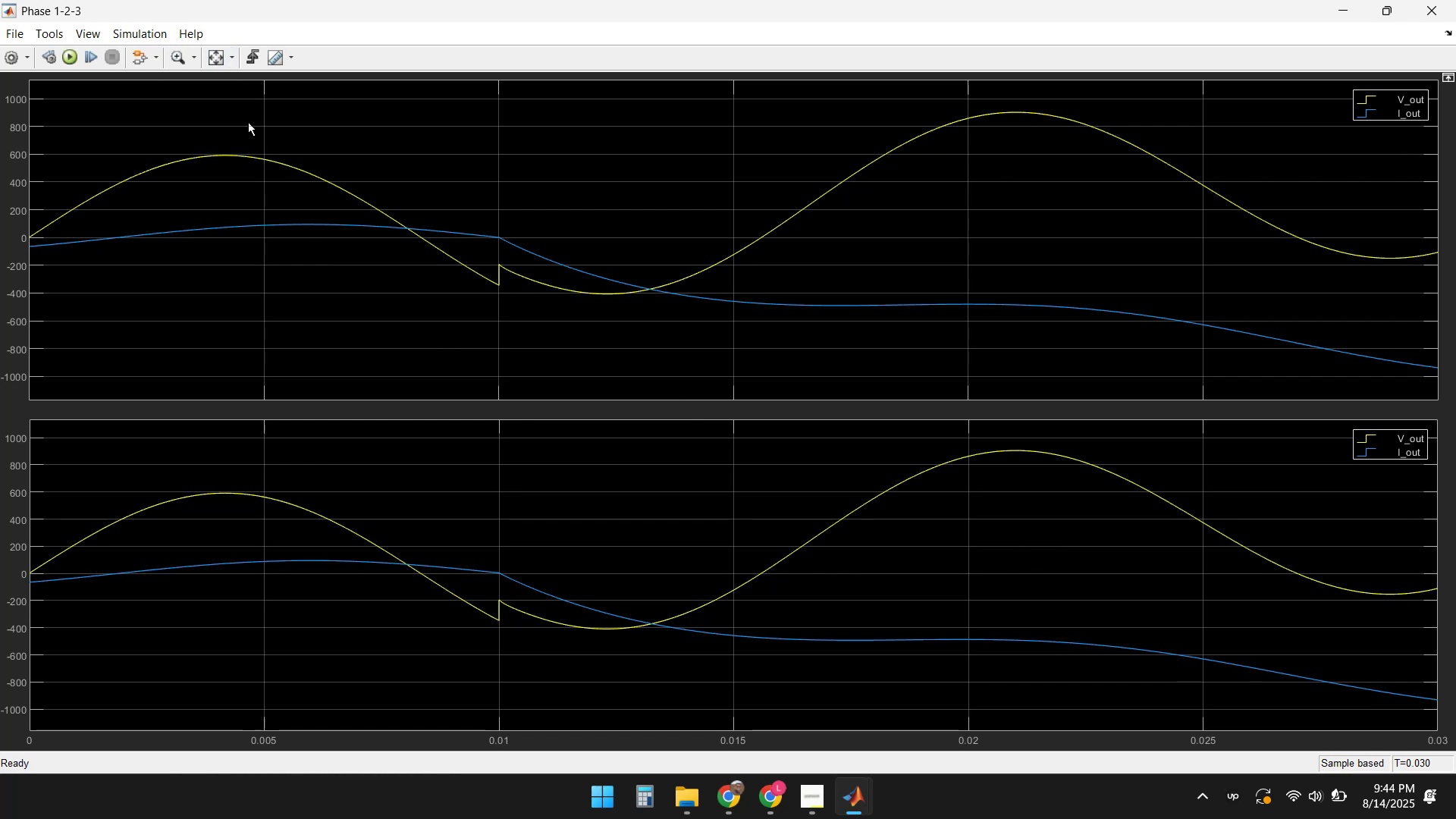 
left_click([209, 59])
 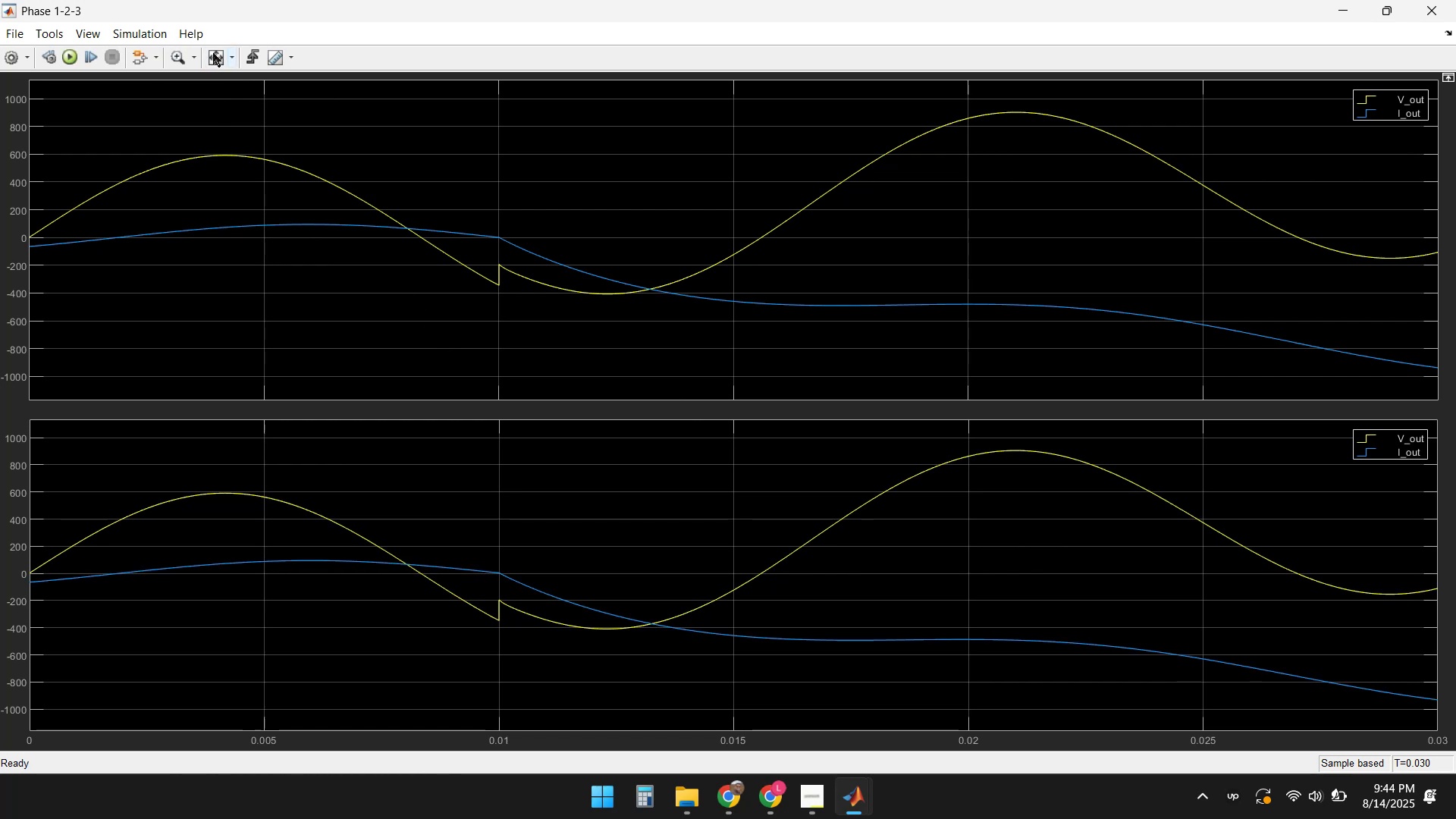 
left_click([215, 52])
 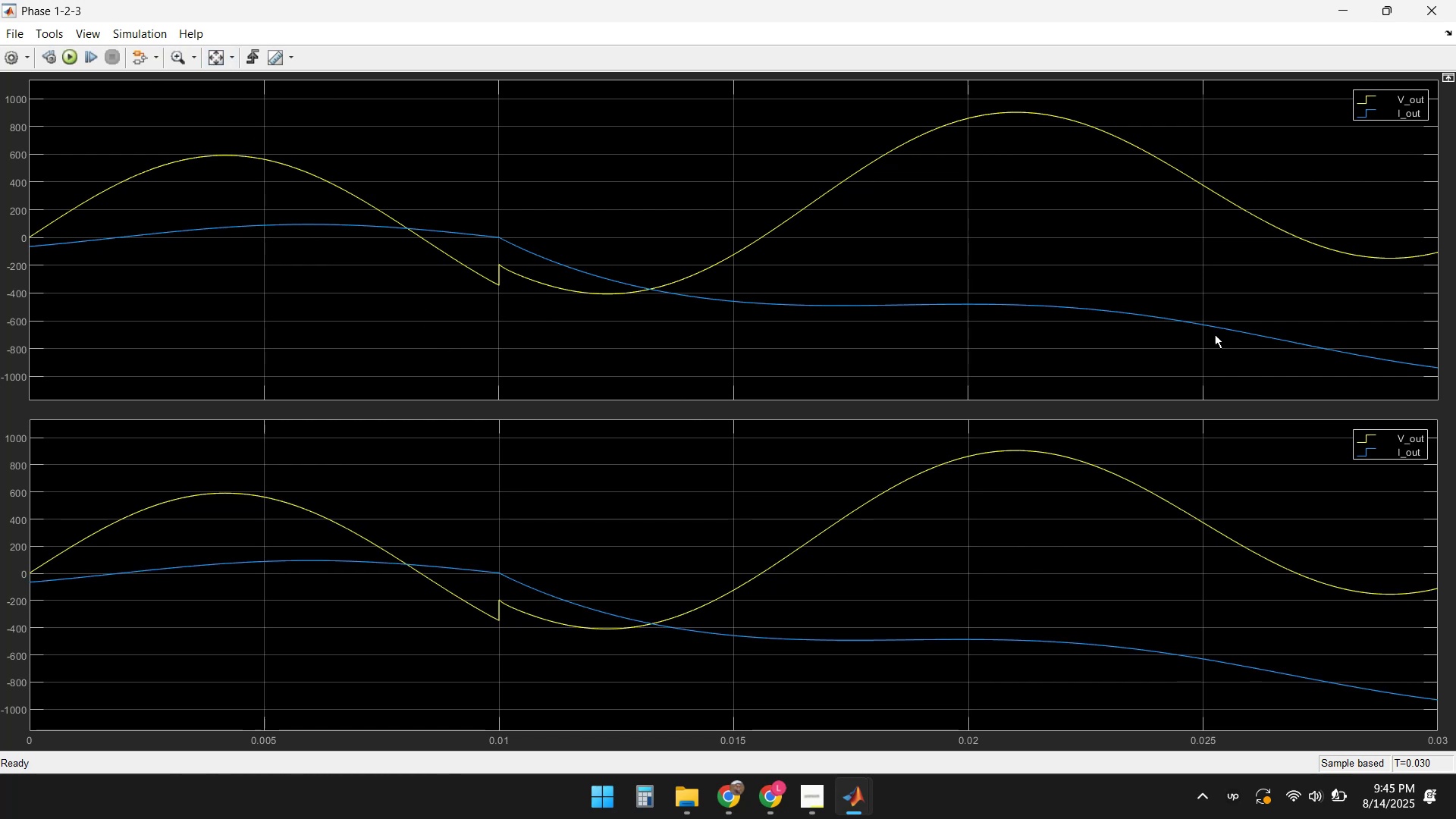 
left_click([1422, 11])
 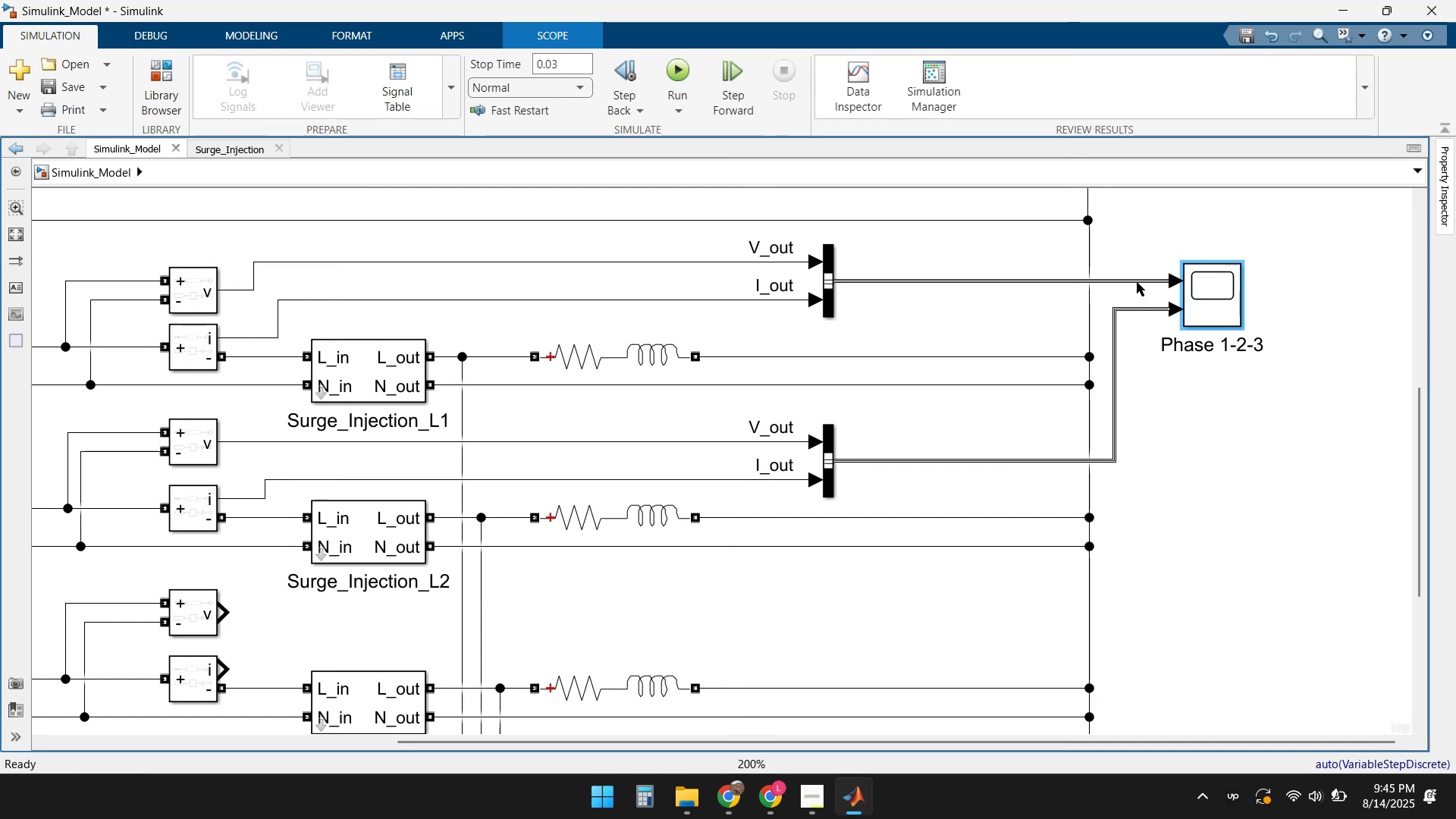 
double_click([1136, 278])
 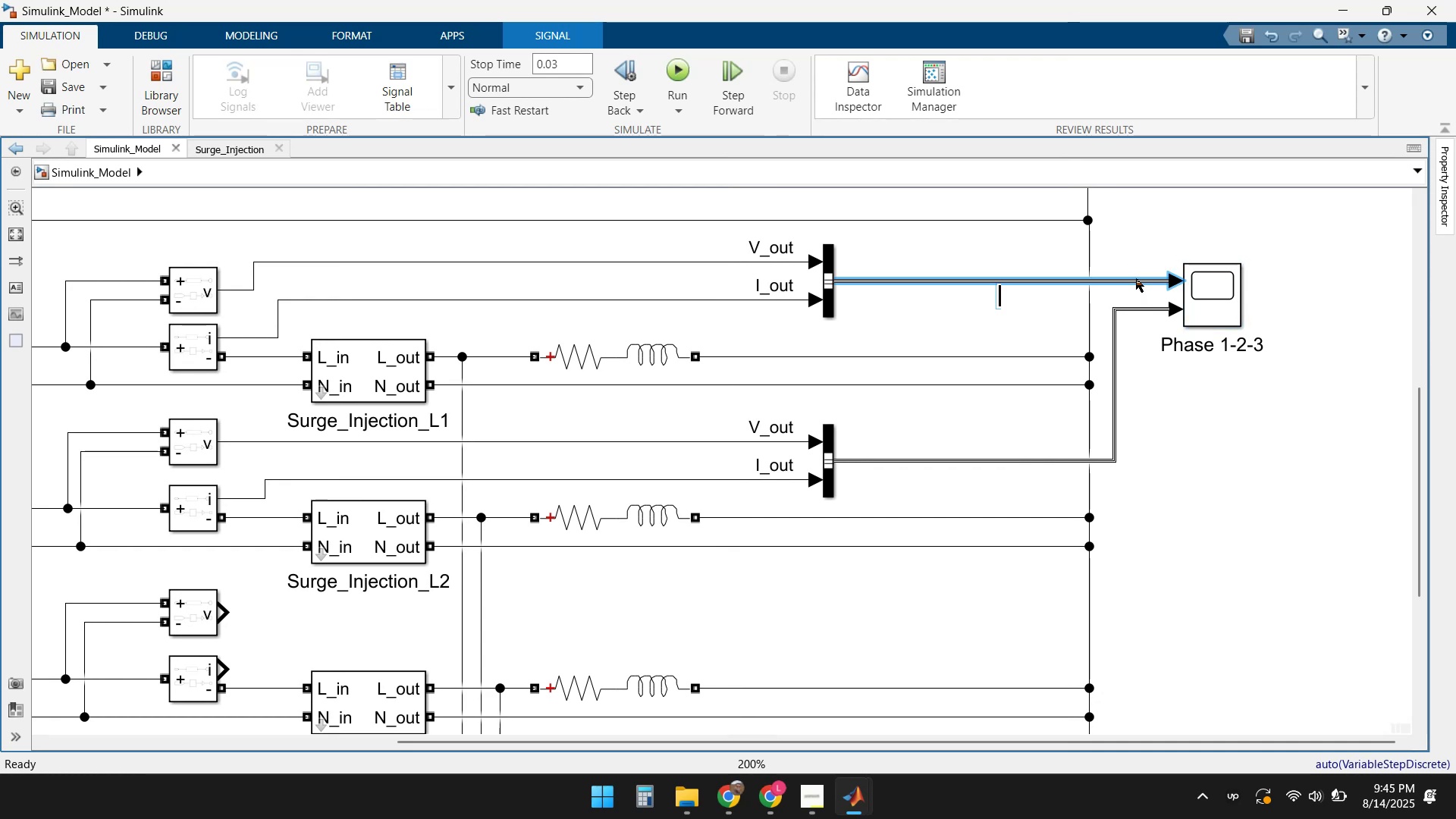 
type(Pahse)
key(Backspace)
key(Backspace)
key(Backspace)
key(Backspace)
type(hase 1)
 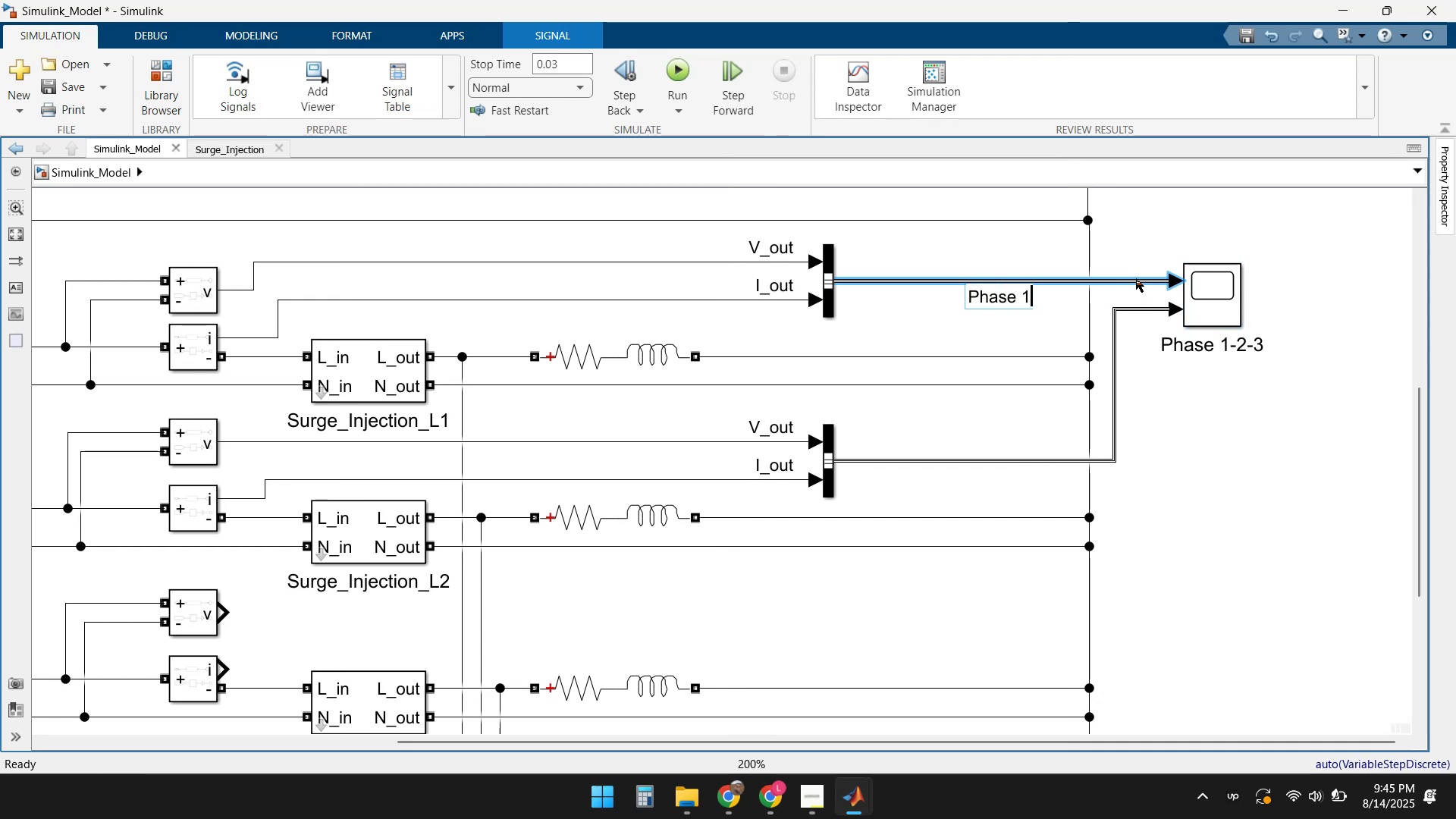 
key(Enter)
 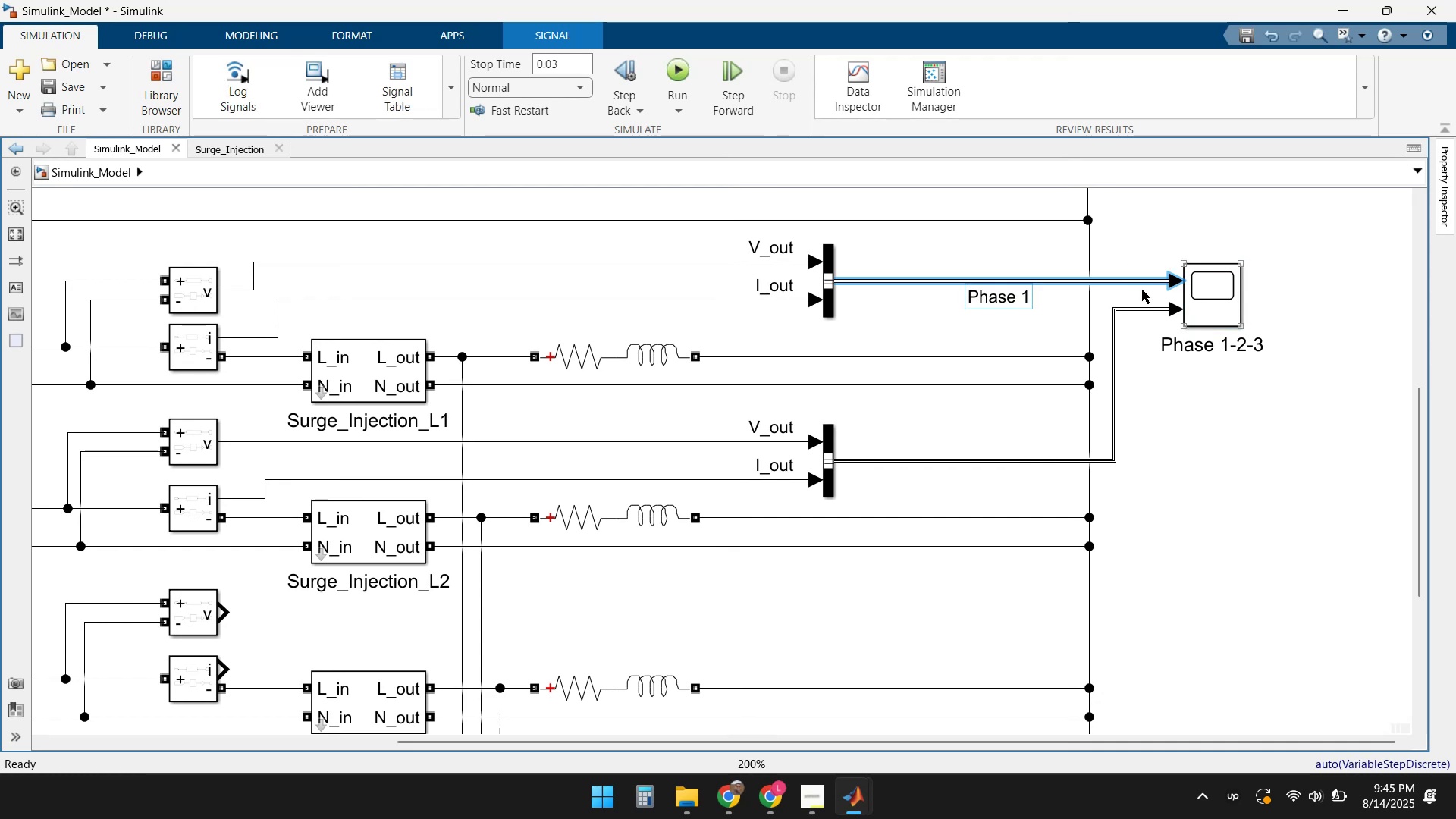 
left_click_drag(start_coordinate=[1014, 300], to_coordinate=[1035, 267])
 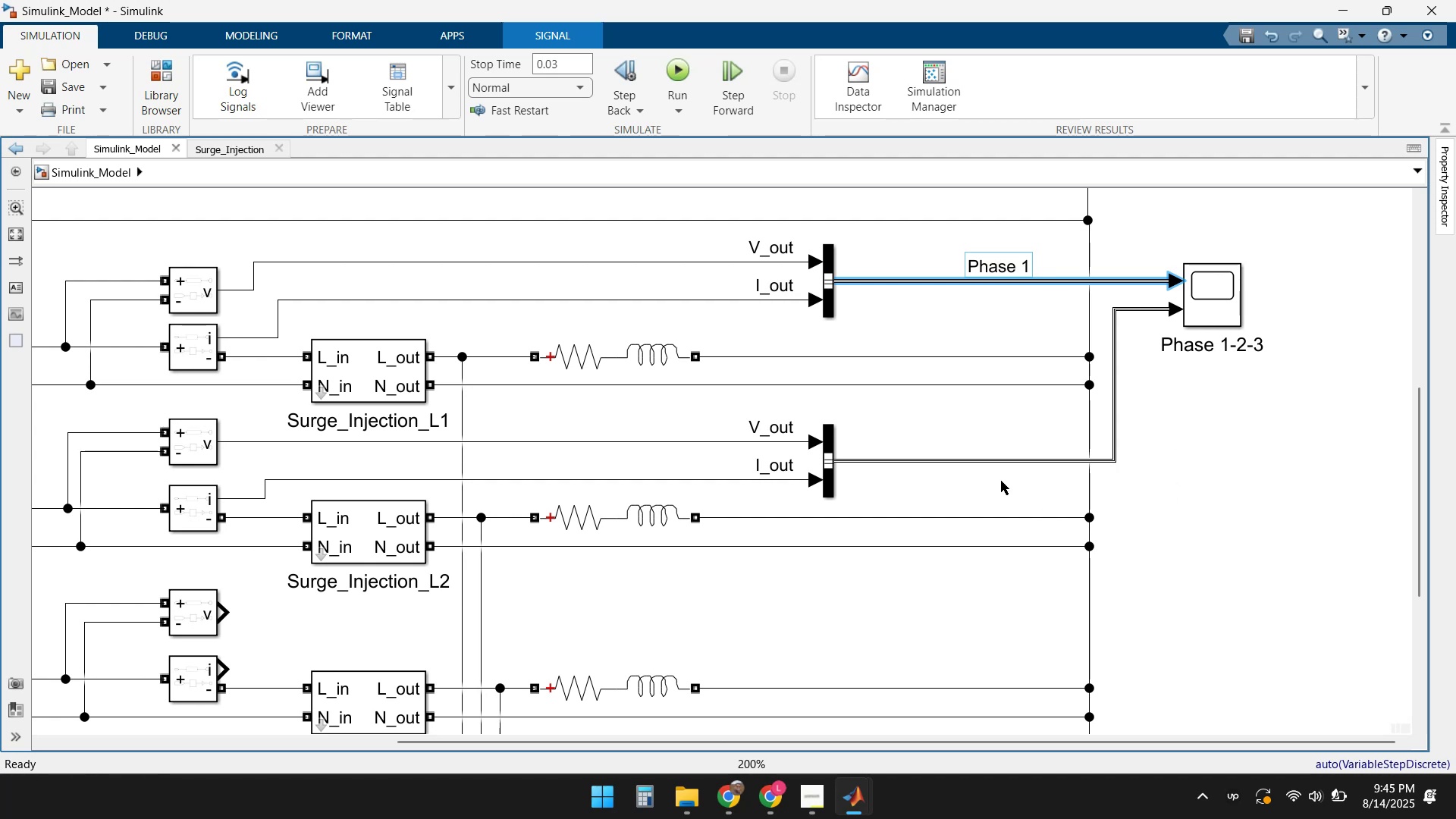 
double_click([992, 458])
 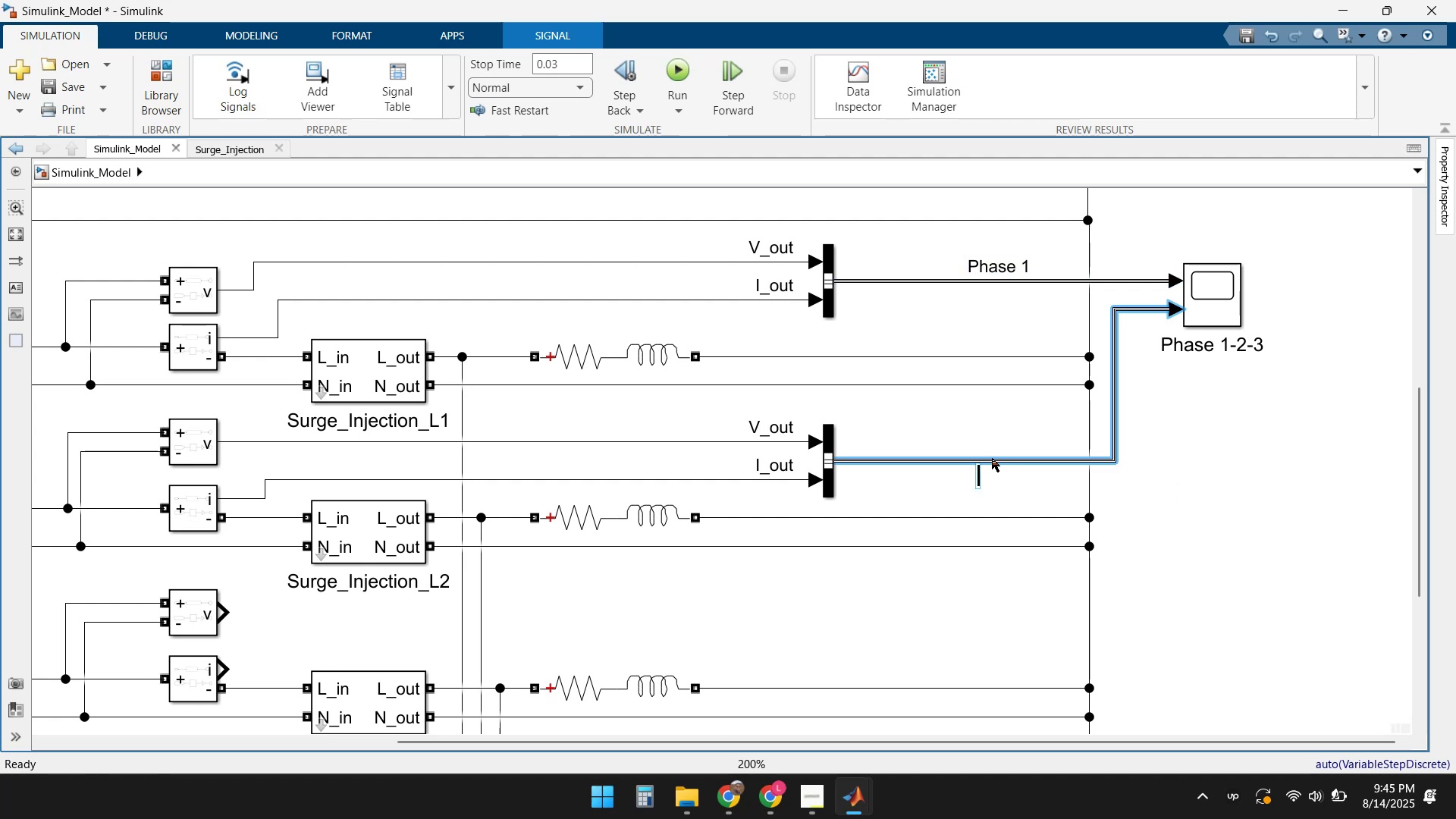 
type(Phase 3)
key(Backspace)
type(2)
 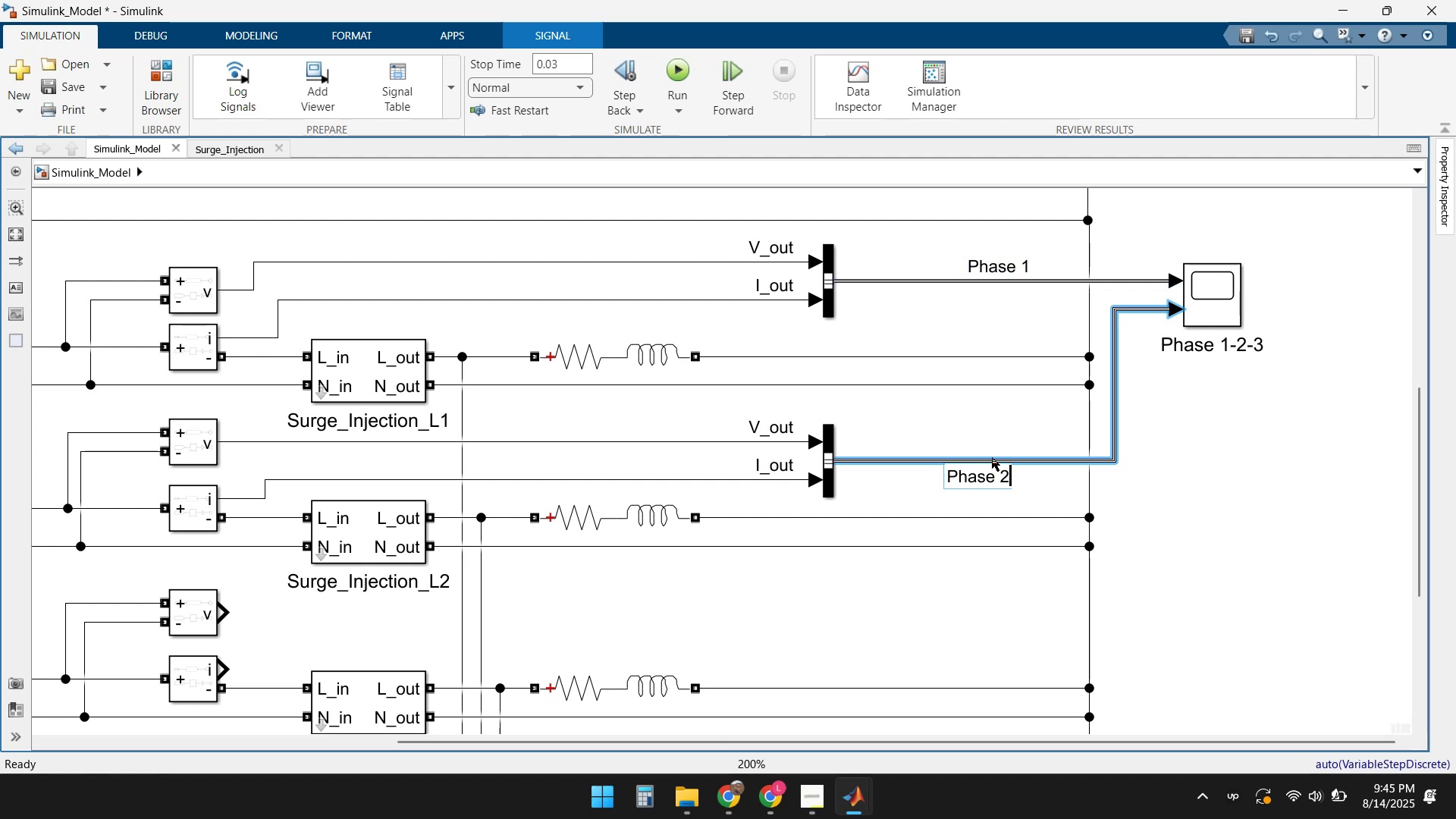 
key(Enter)
 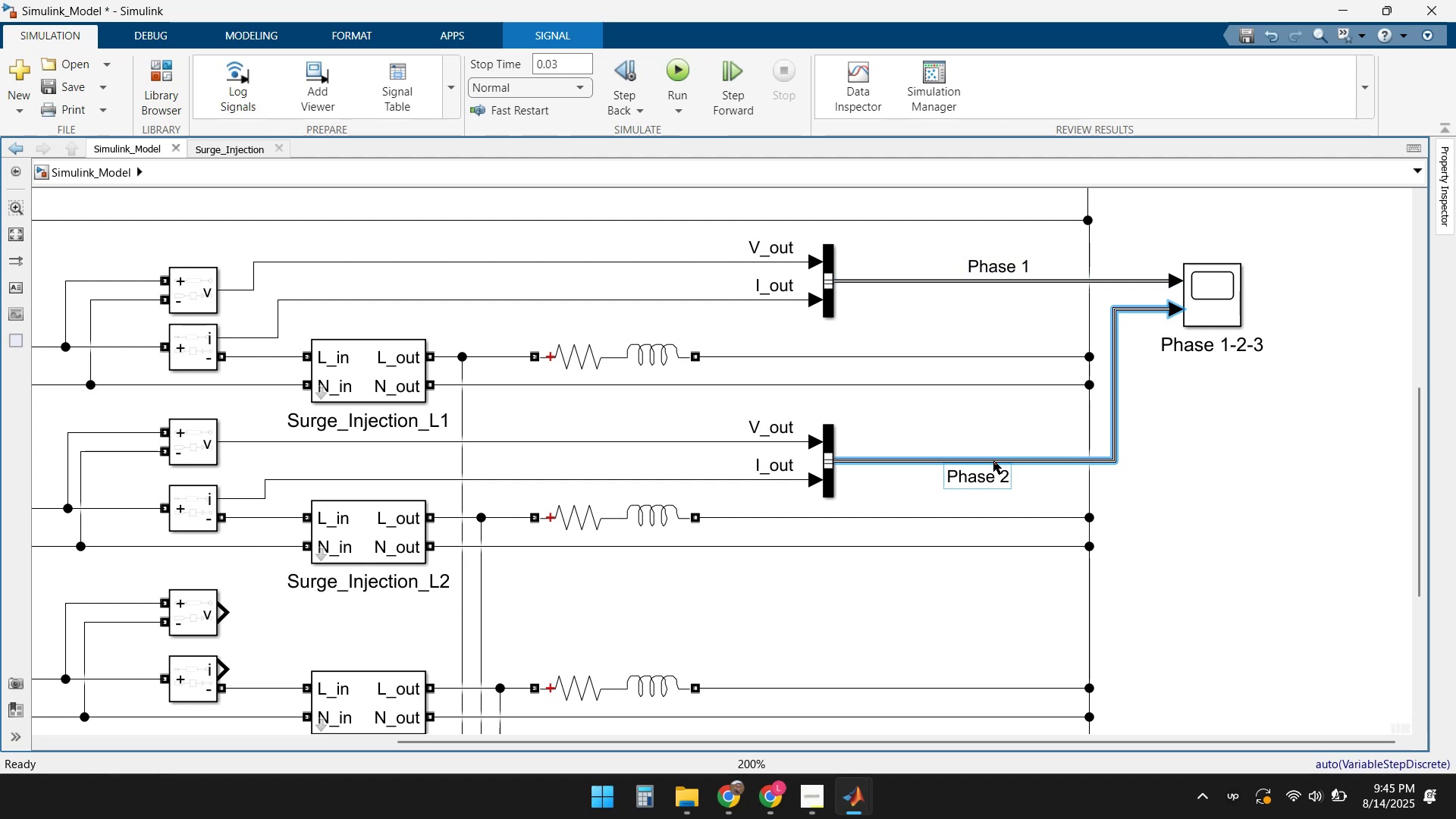 
left_click([1034, 487])
 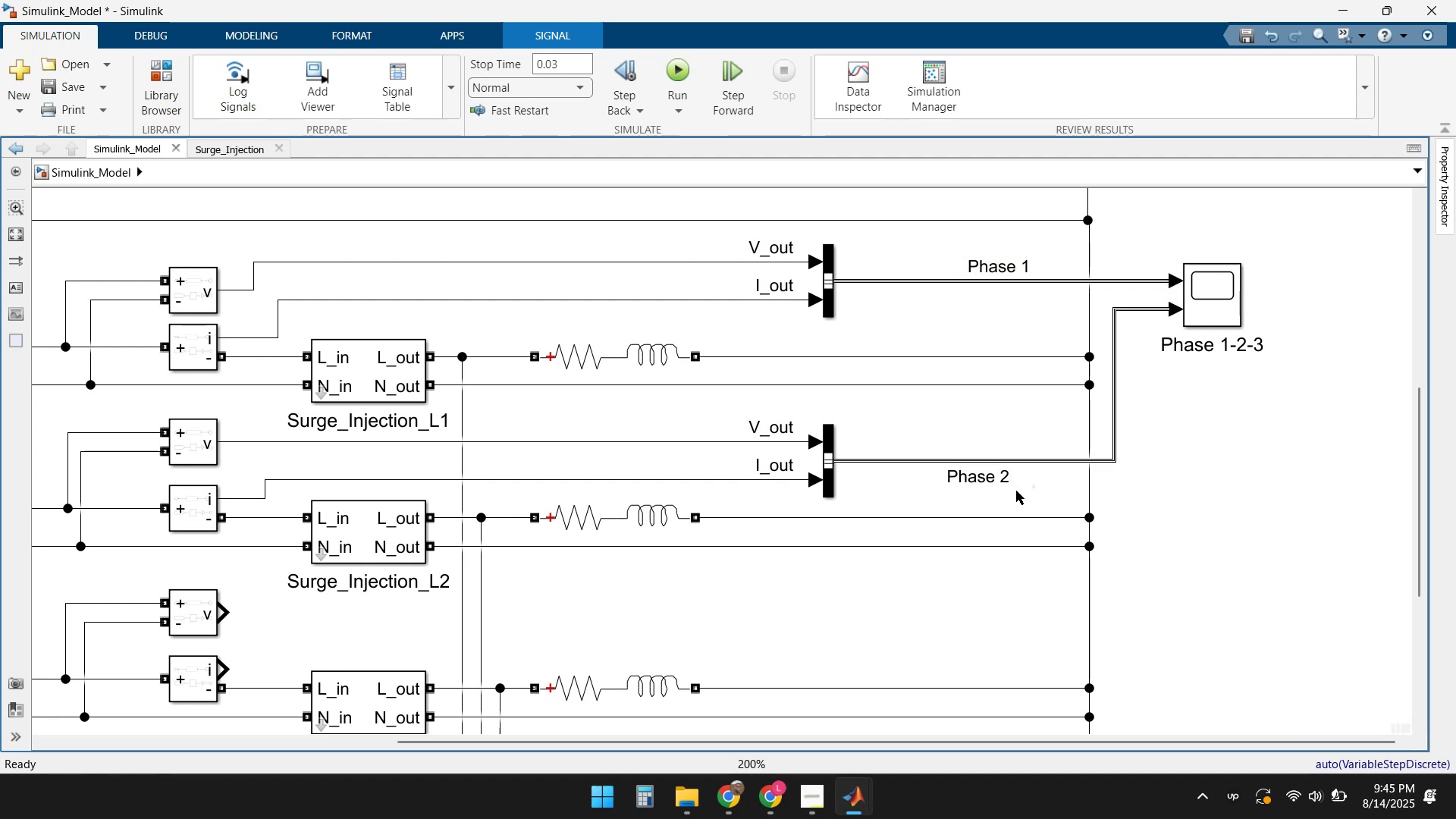 
left_click_drag(start_coordinate=[989, 484], to_coordinate=[990, 451])
 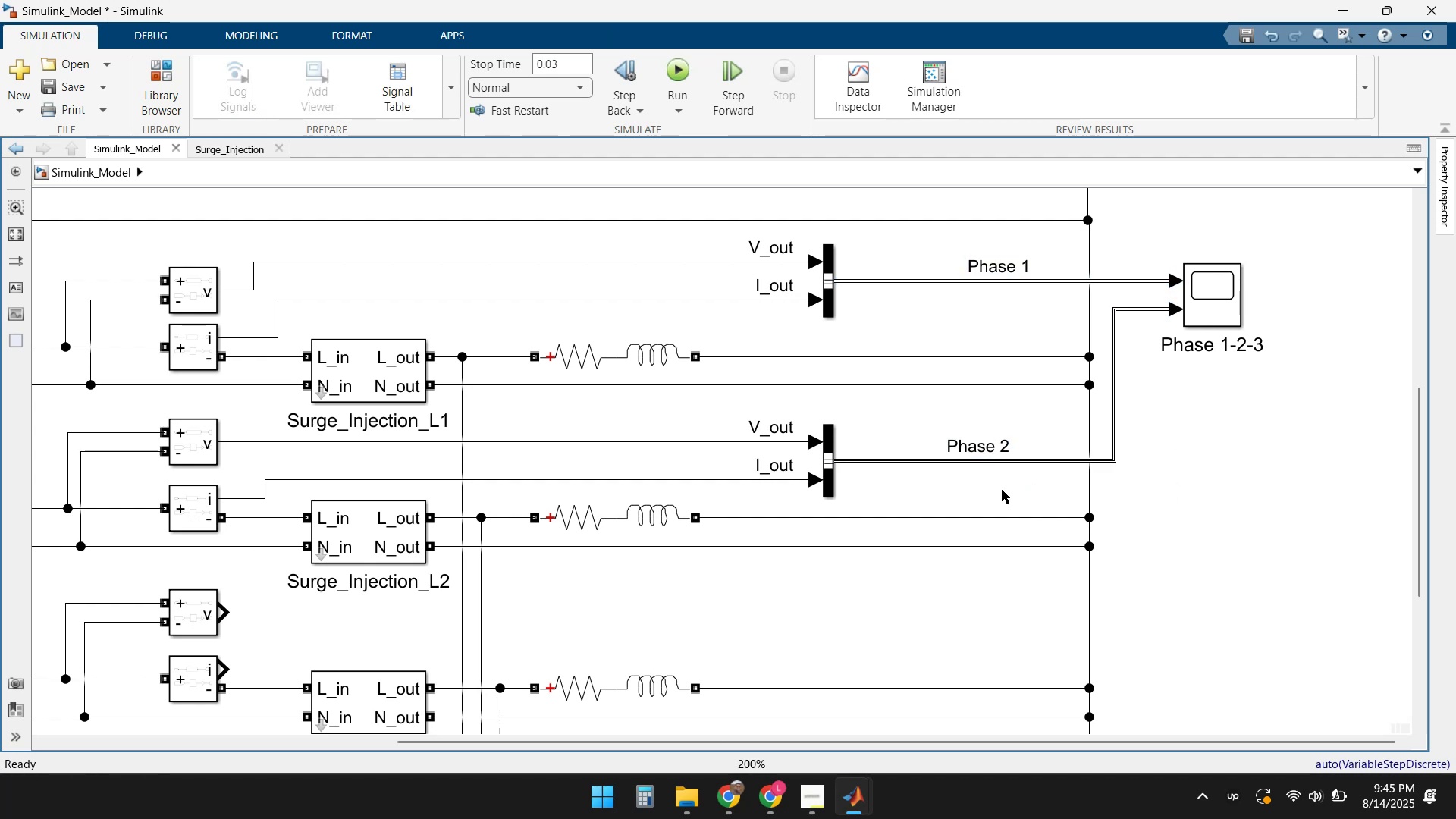 
left_click([1002, 500])
 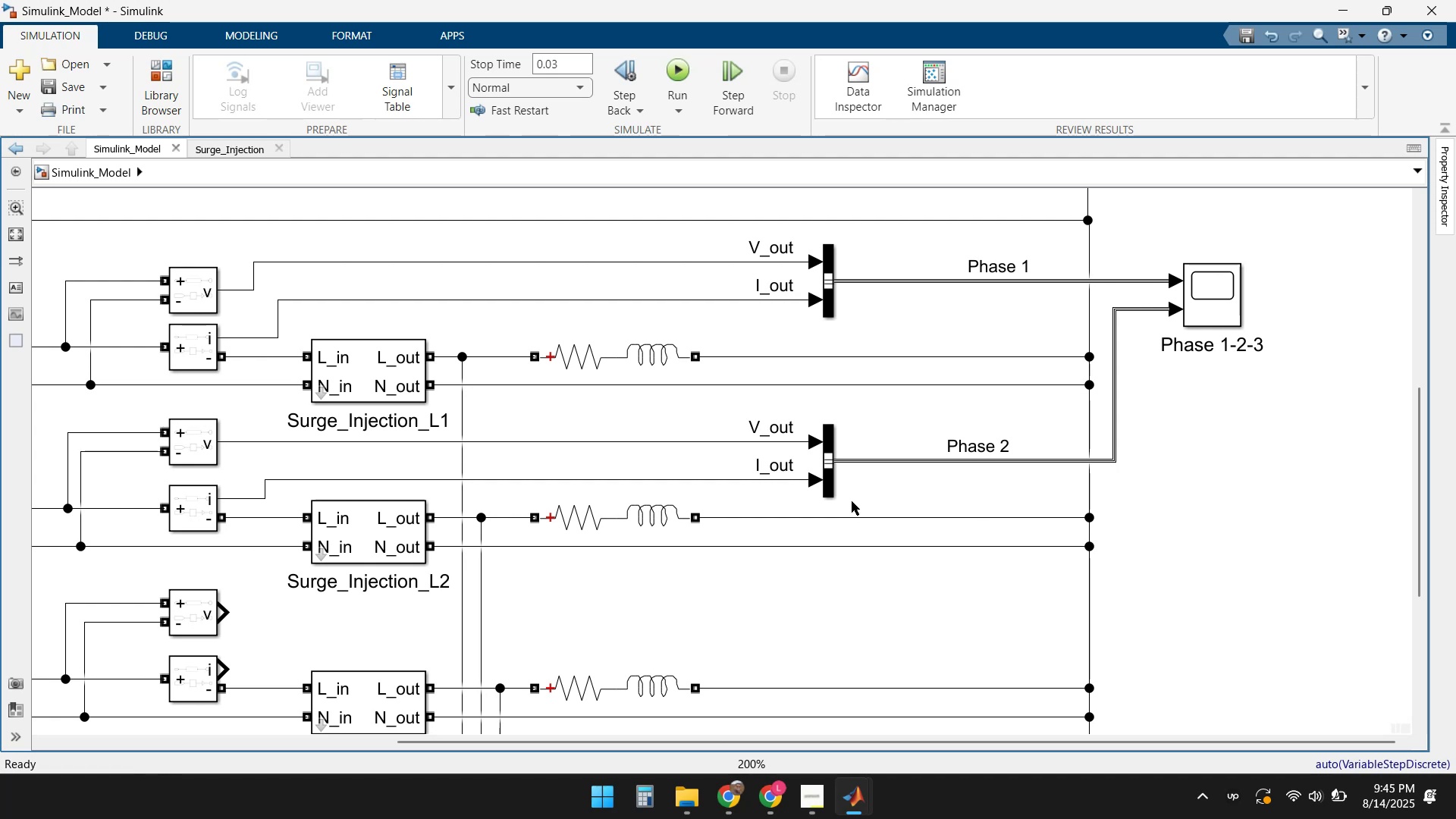 
left_click([830, 484])
 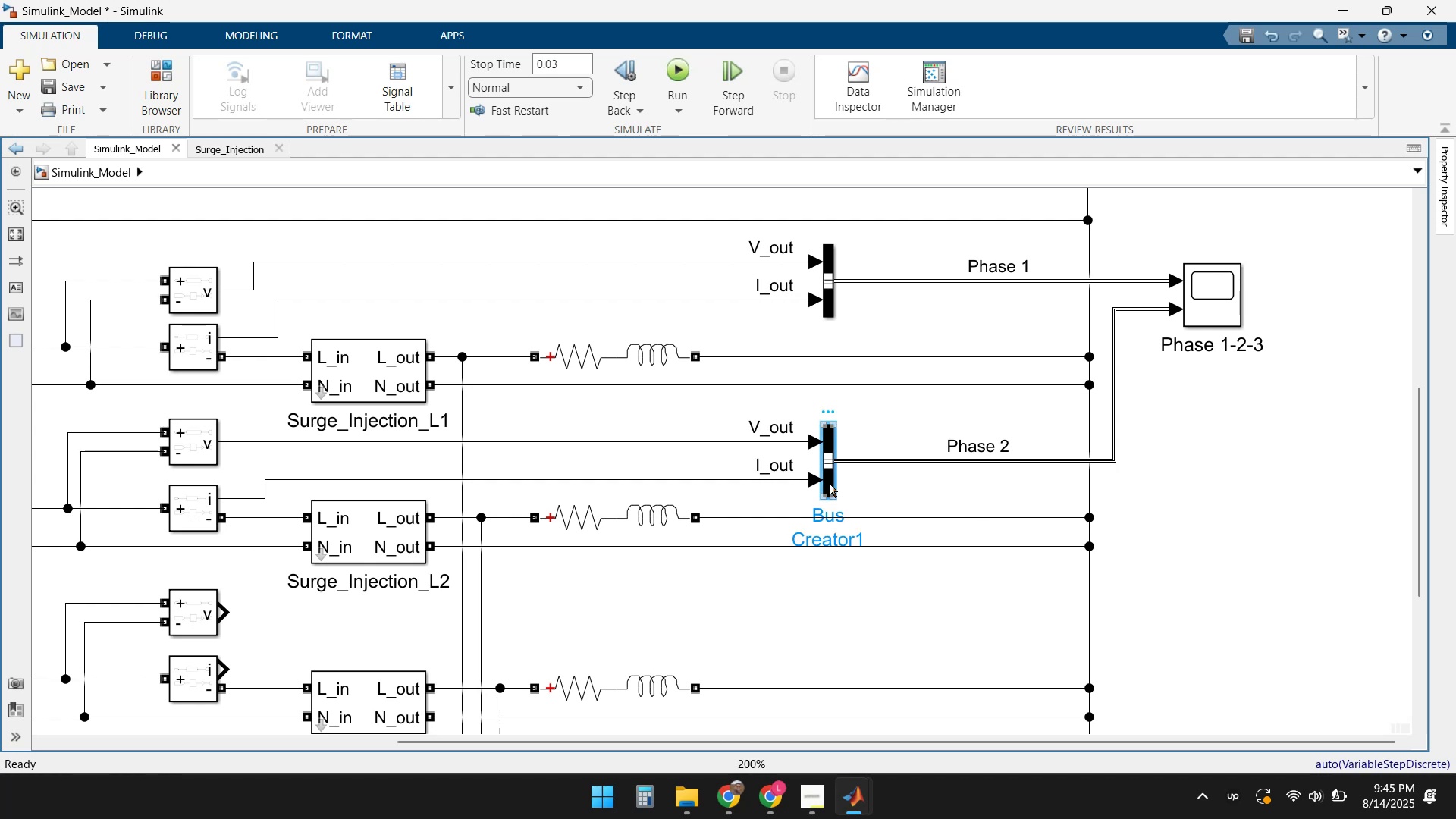 
key(Control+C)
 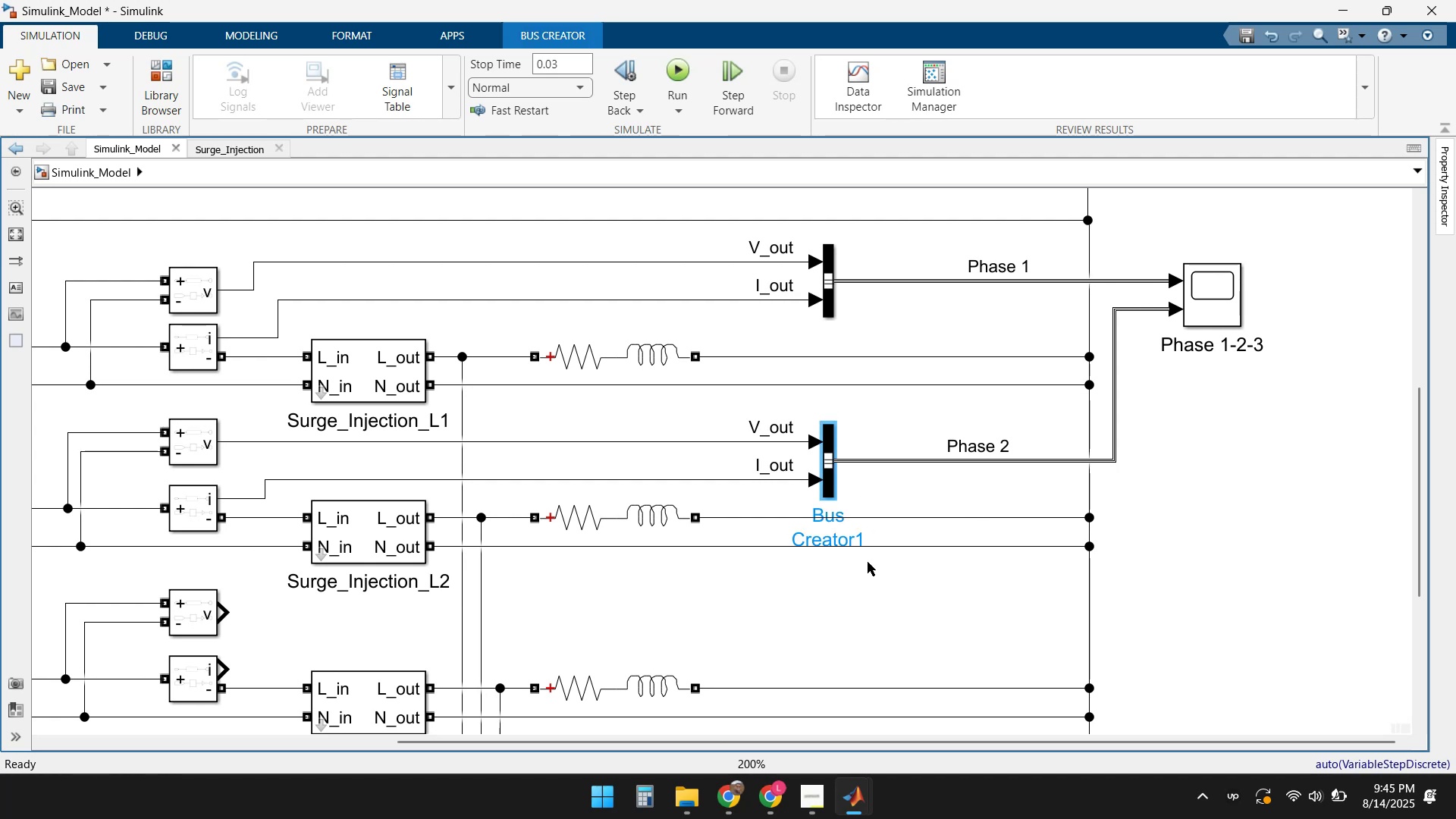 
left_click([843, 627])
 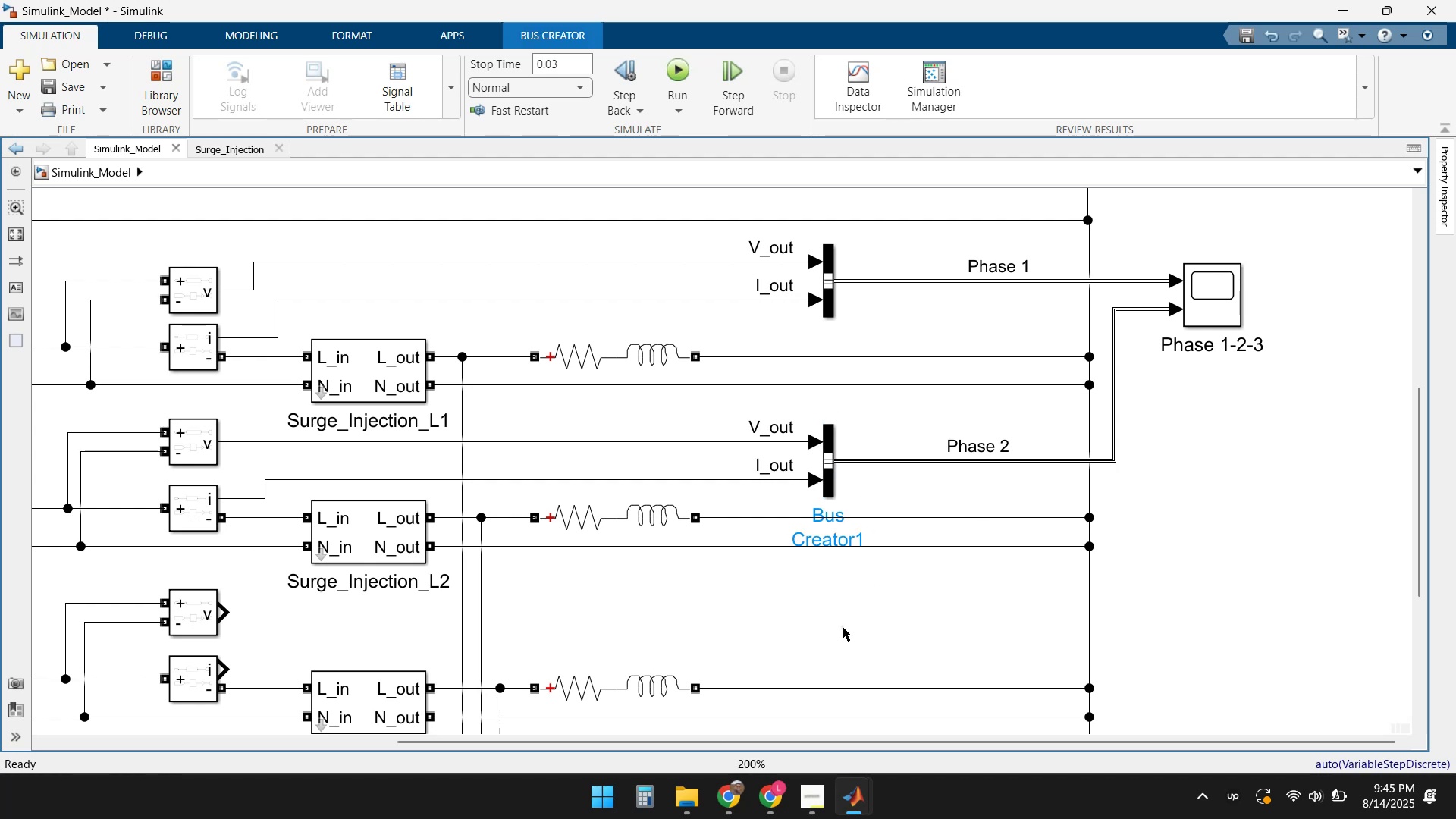 
key(Control+V)
 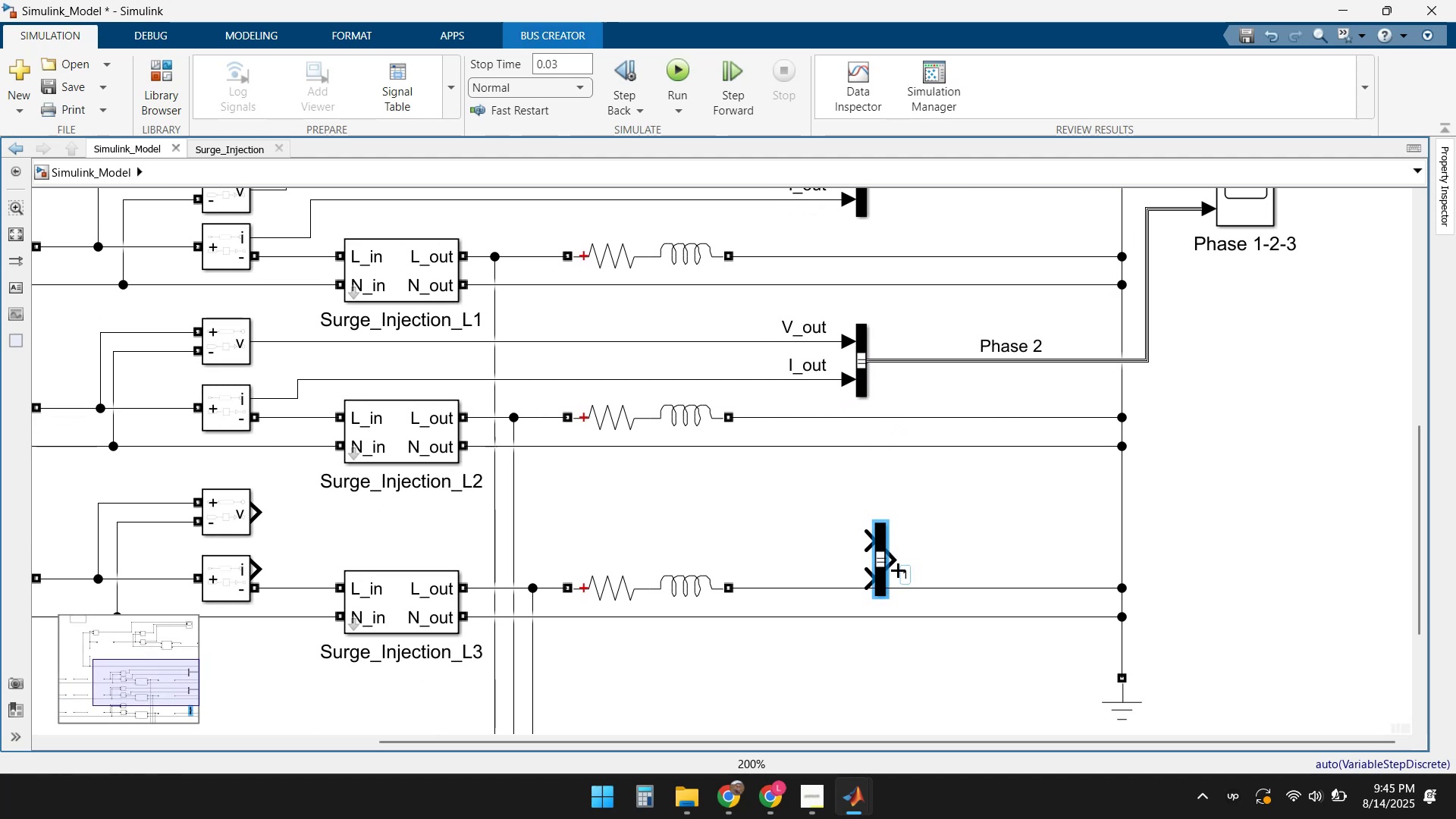 
left_click_drag(start_coordinate=[880, 539], to_coordinate=[884, 507])
 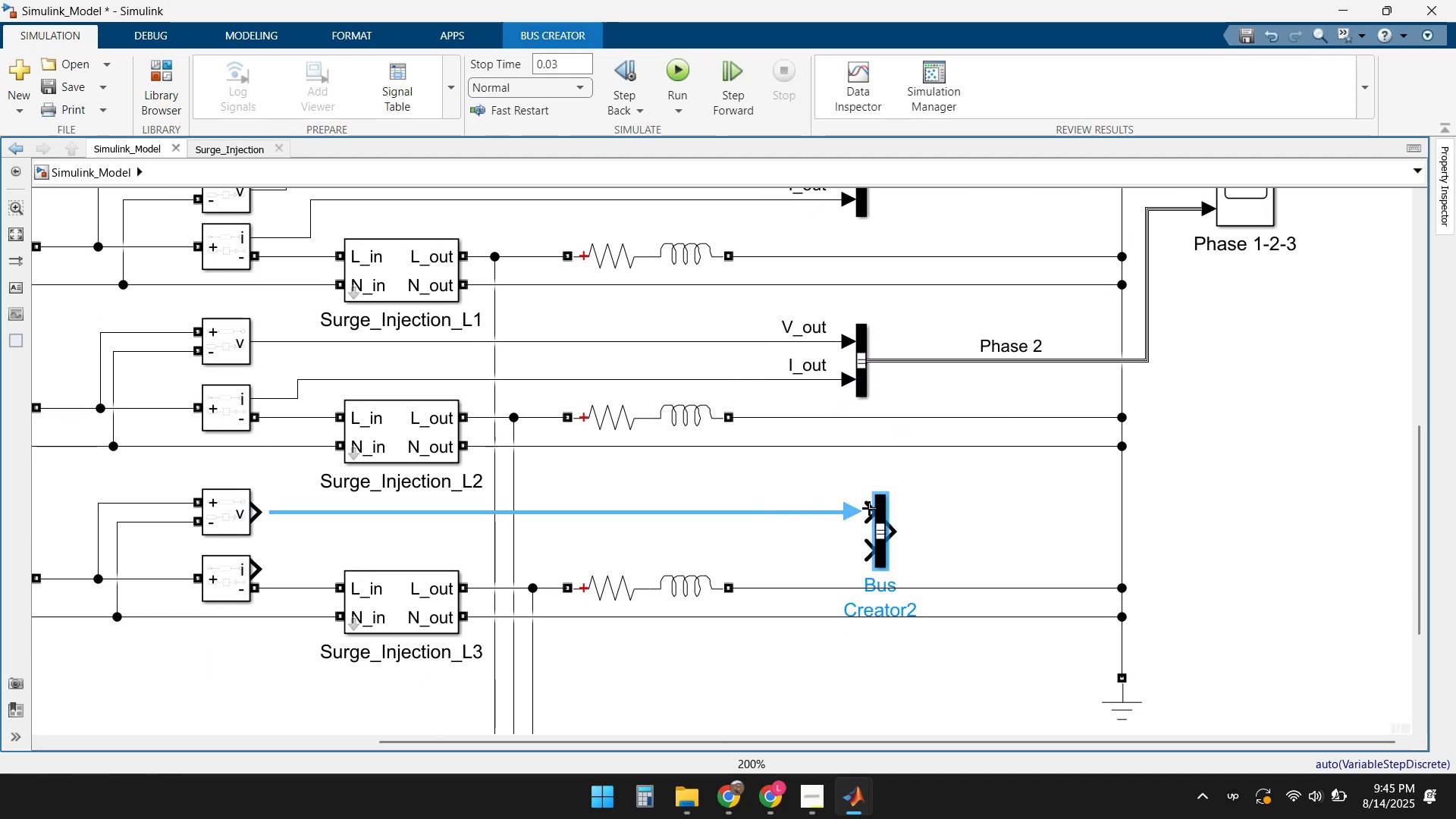 
left_click_drag(start_coordinate=[884, 510], to_coordinate=[873, 501])
 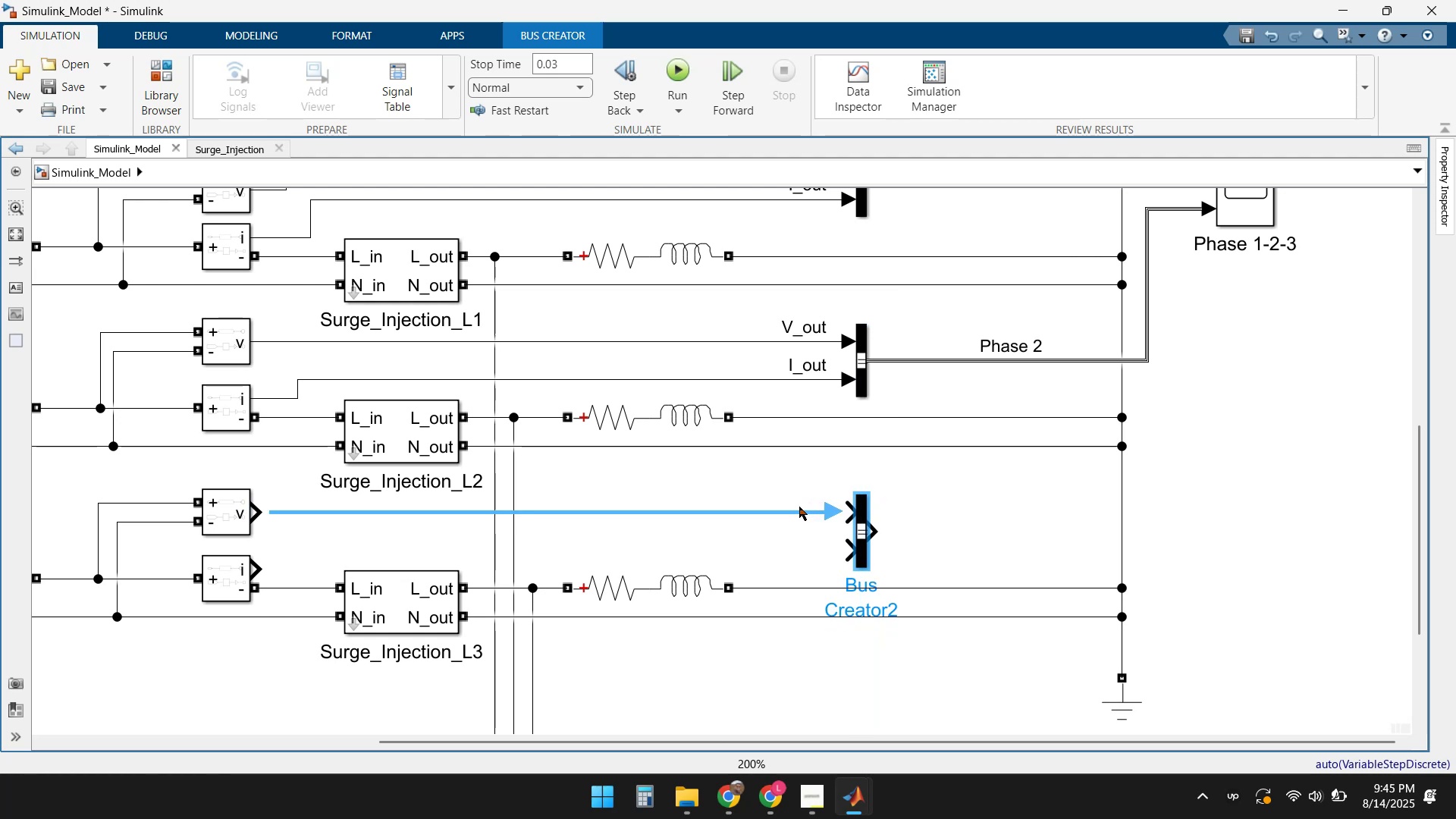 
left_click([795, 511])
 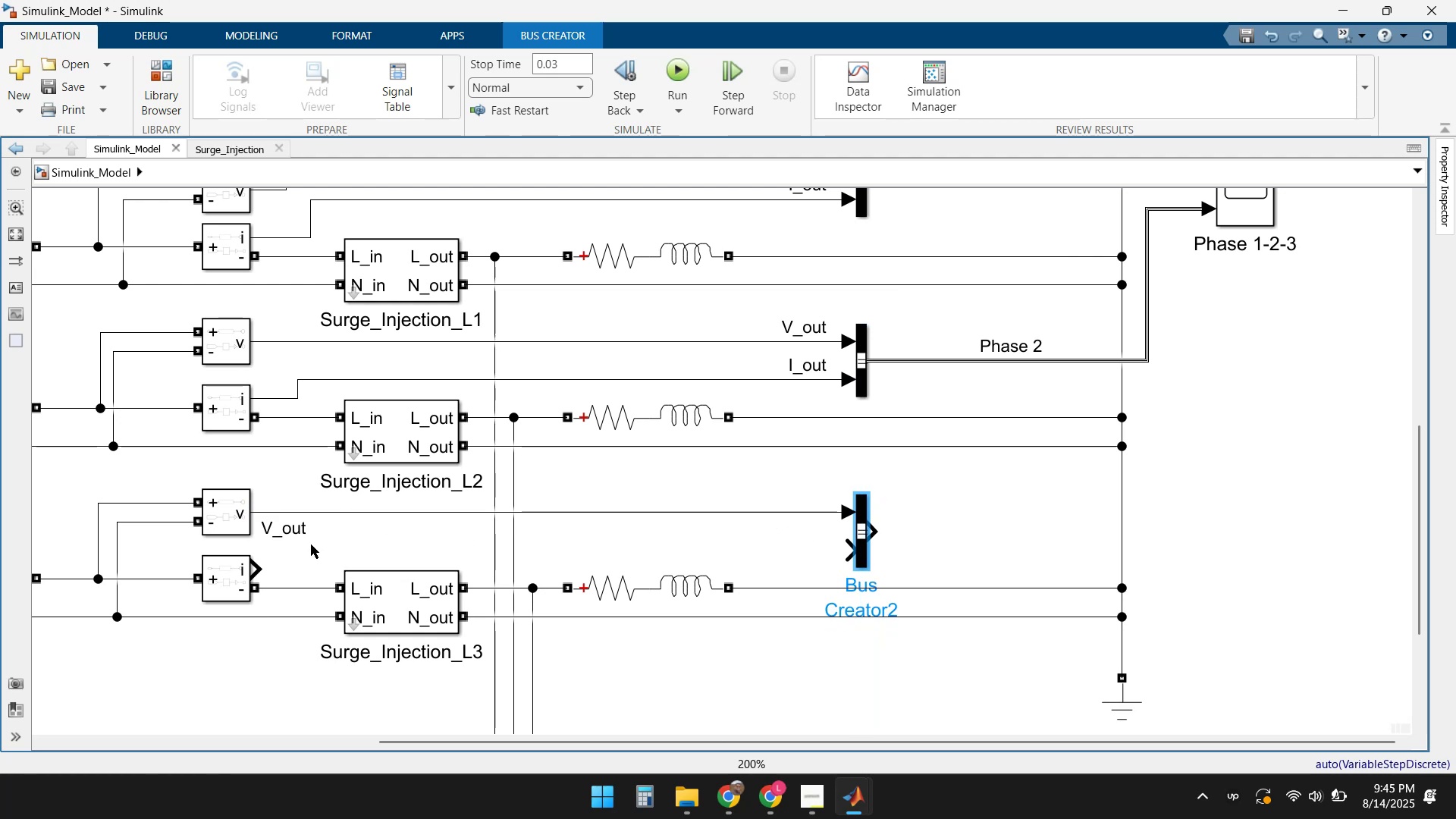 
left_click_drag(start_coordinate=[293, 536], to_coordinate=[776, 511])
 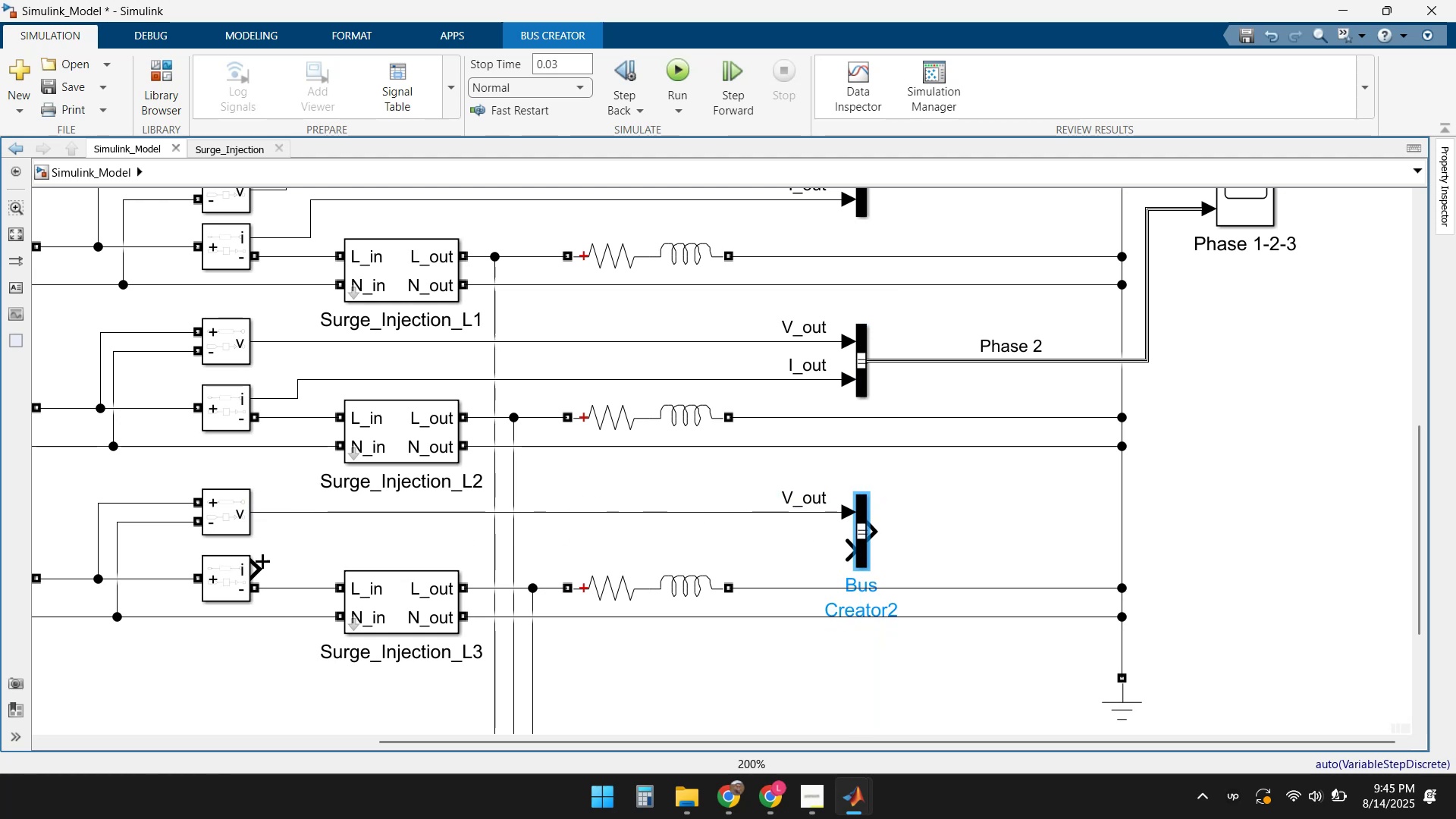 
left_click([267, 561])
 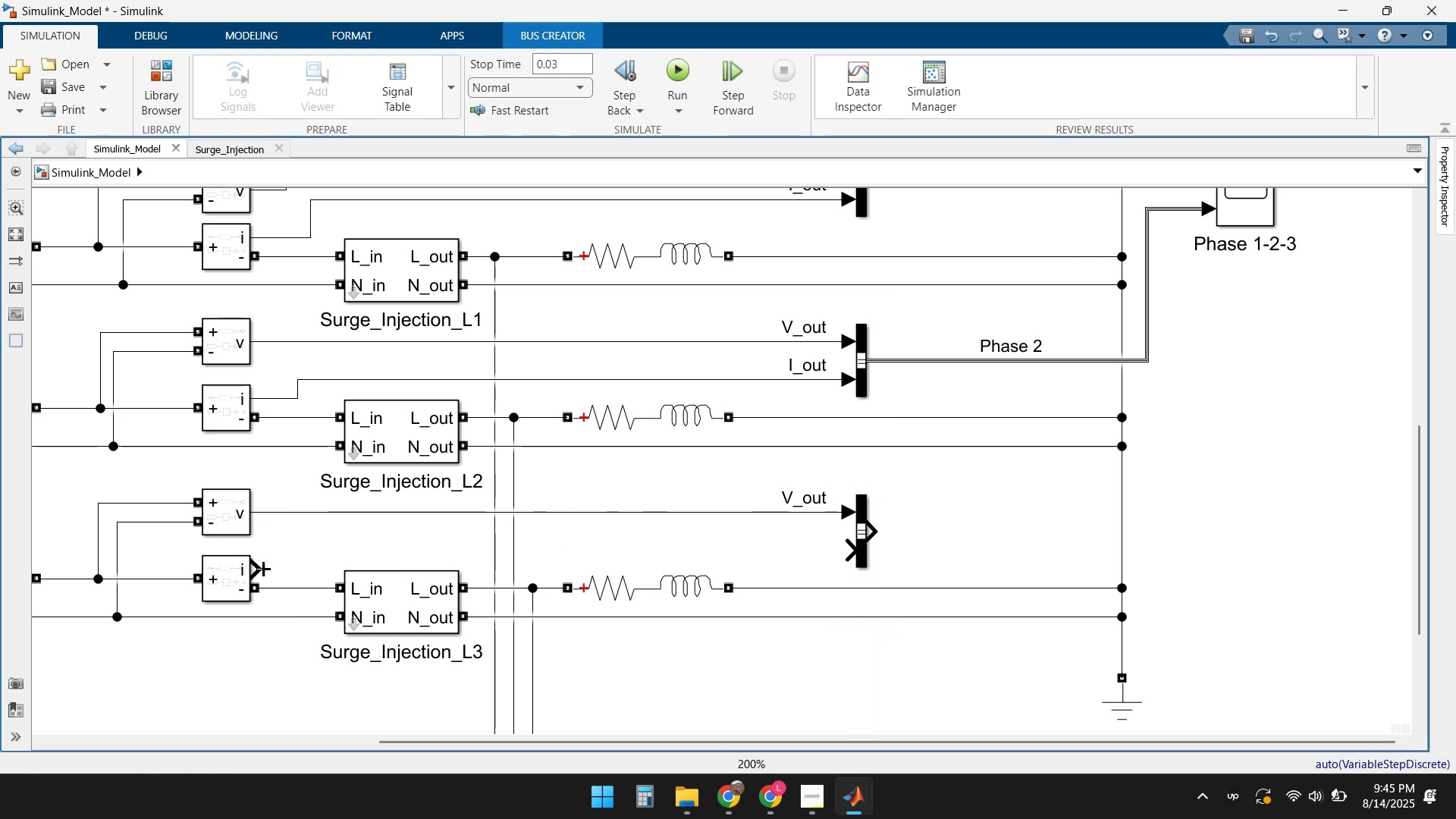 
left_click_drag(start_coordinate=[261, 569], to_coordinate=[850, 557])
 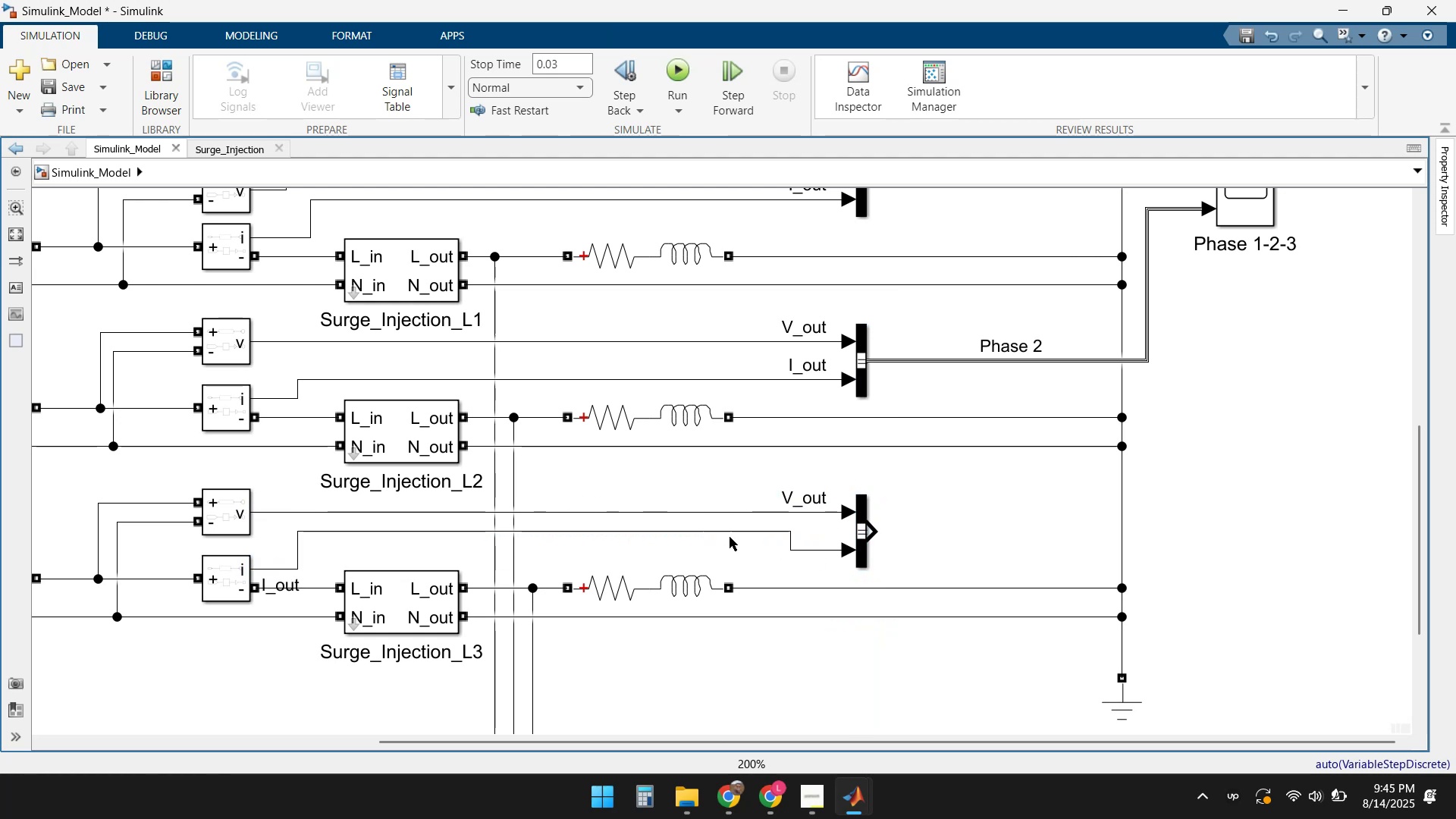 
left_click_drag(start_coordinate=[711, 535], to_coordinate=[711, 545])
 